 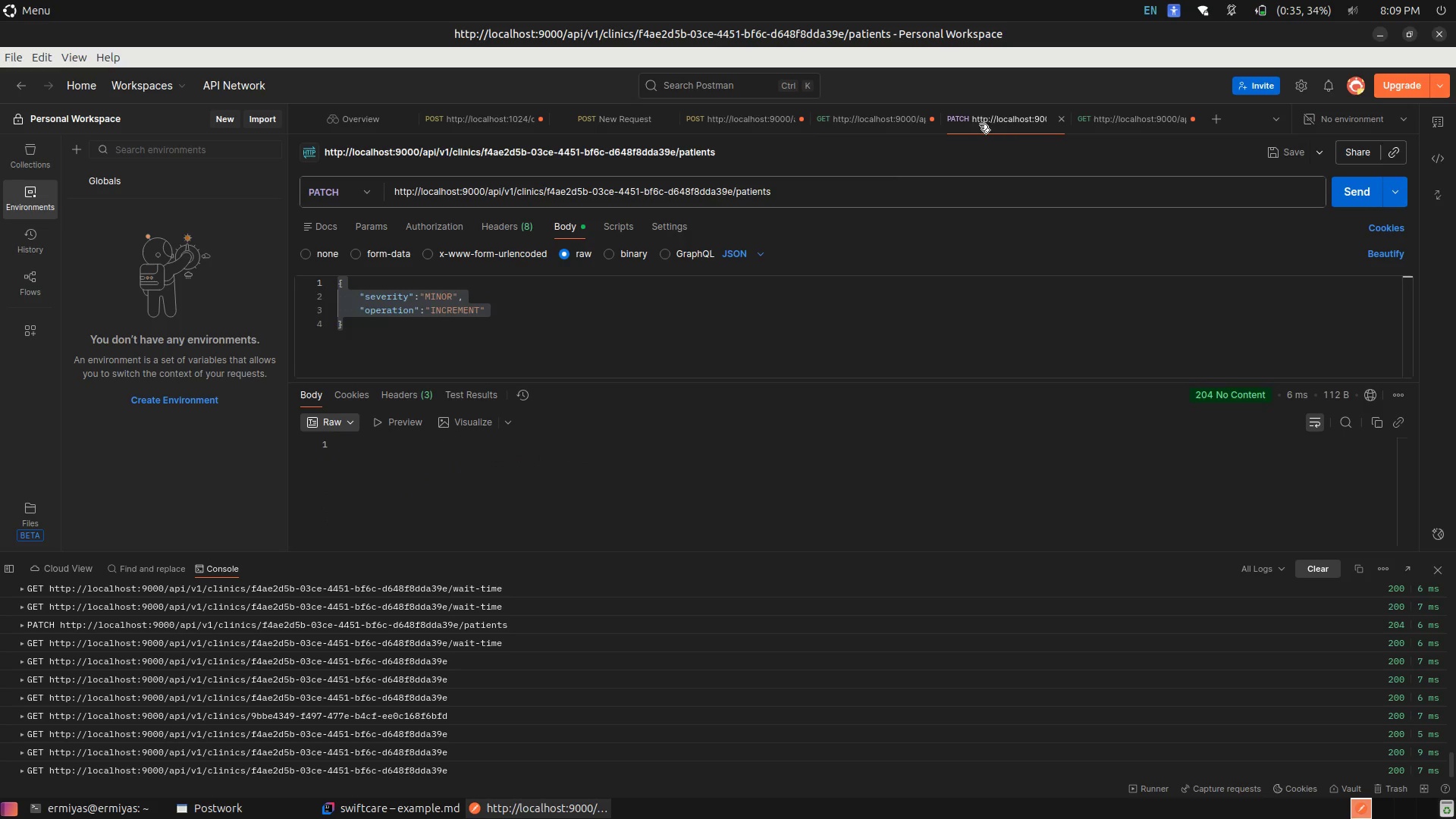 
left_click([717, 441])
 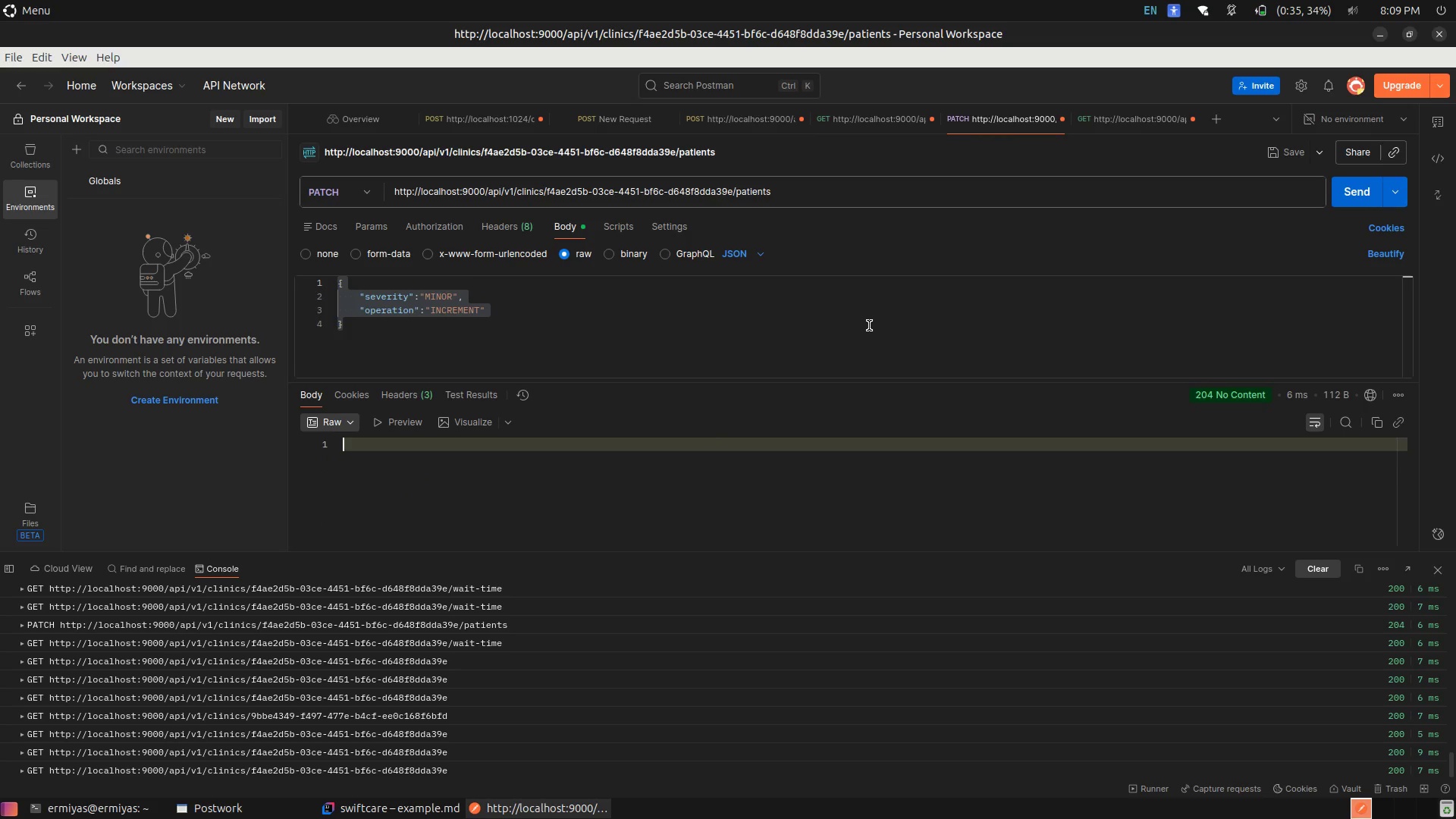 
left_click([870, 326])
 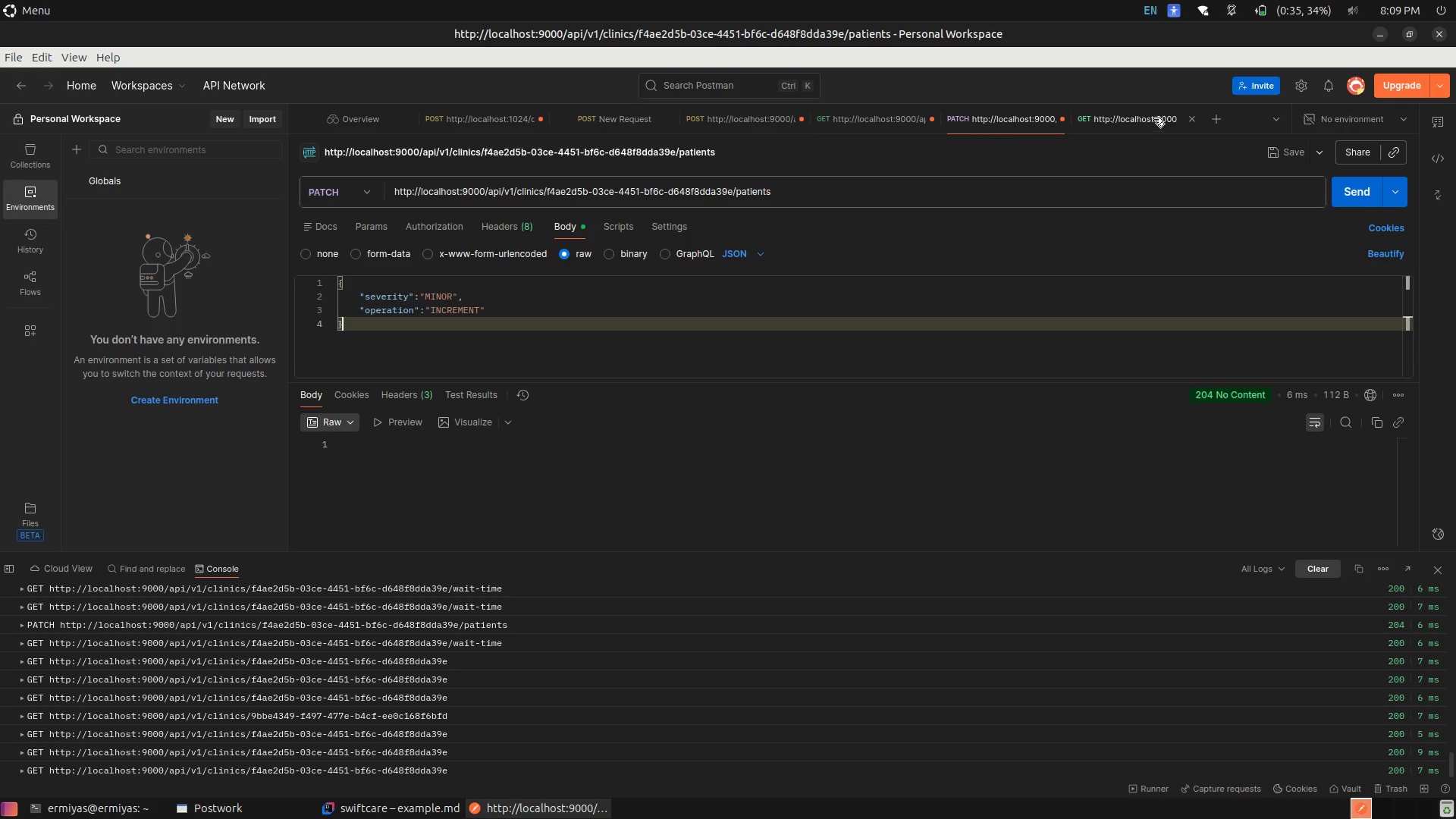 
left_click([1153, 118])
 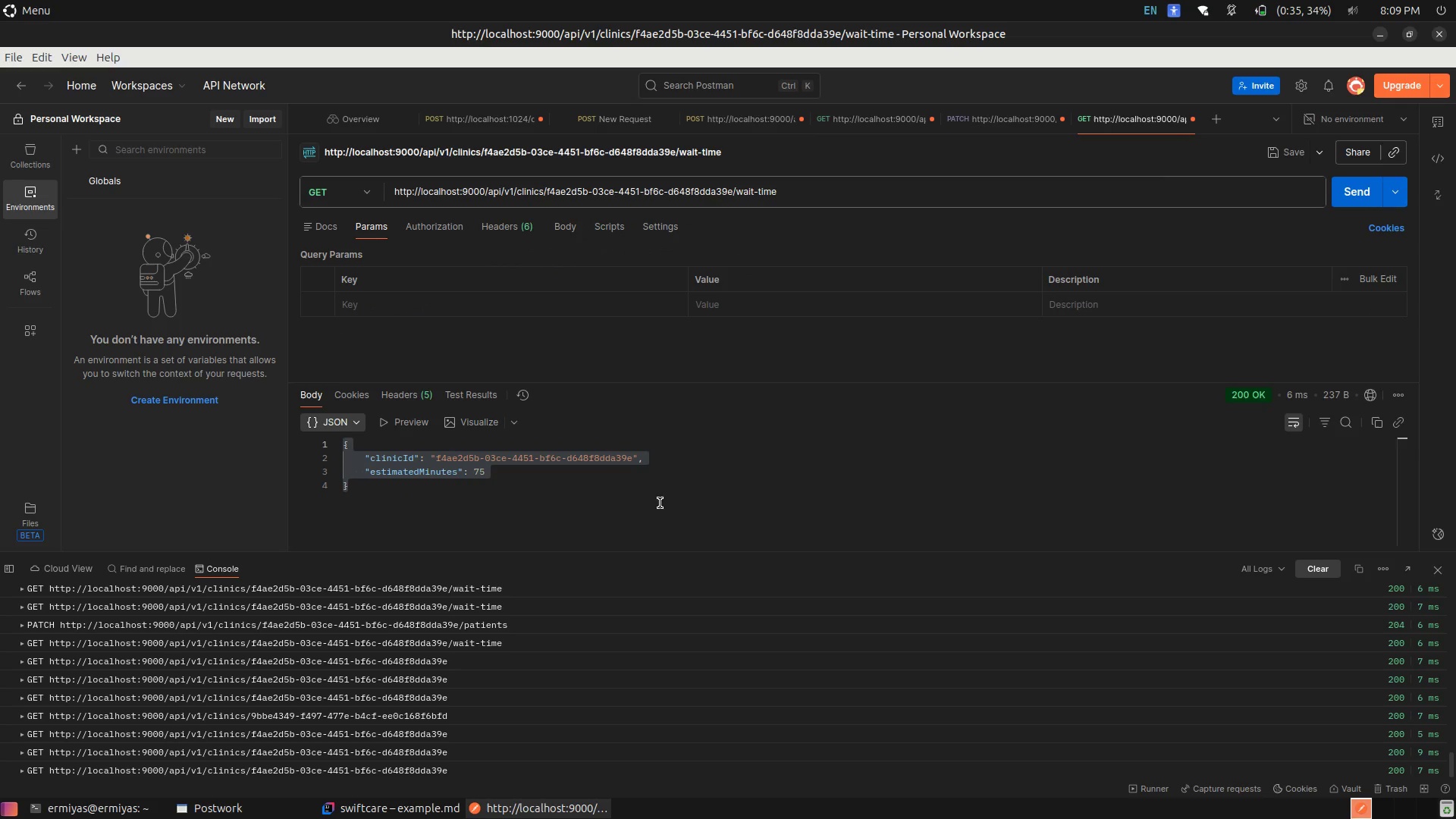 
left_click([648, 503])
 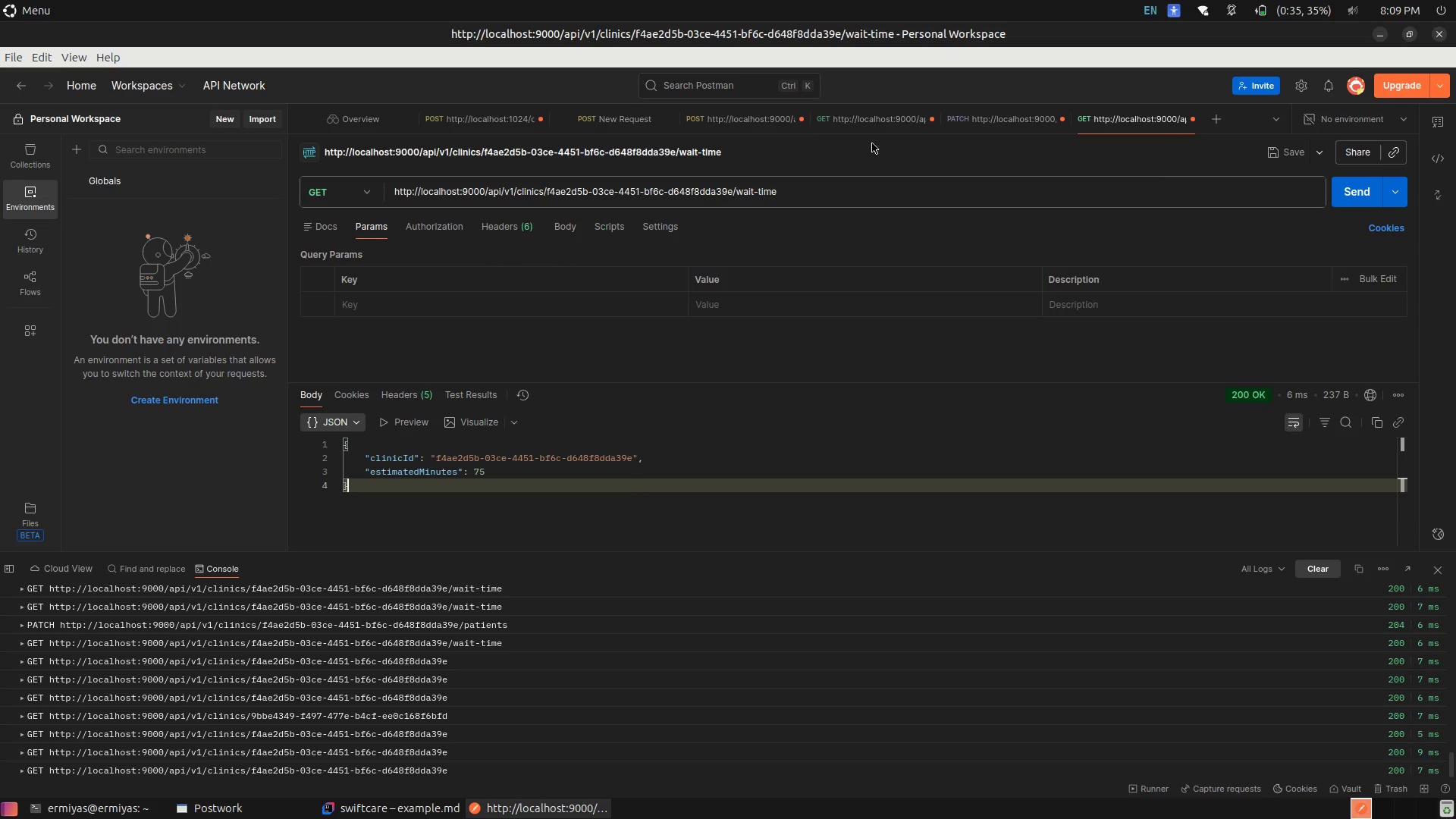 
left_click([865, 115])
 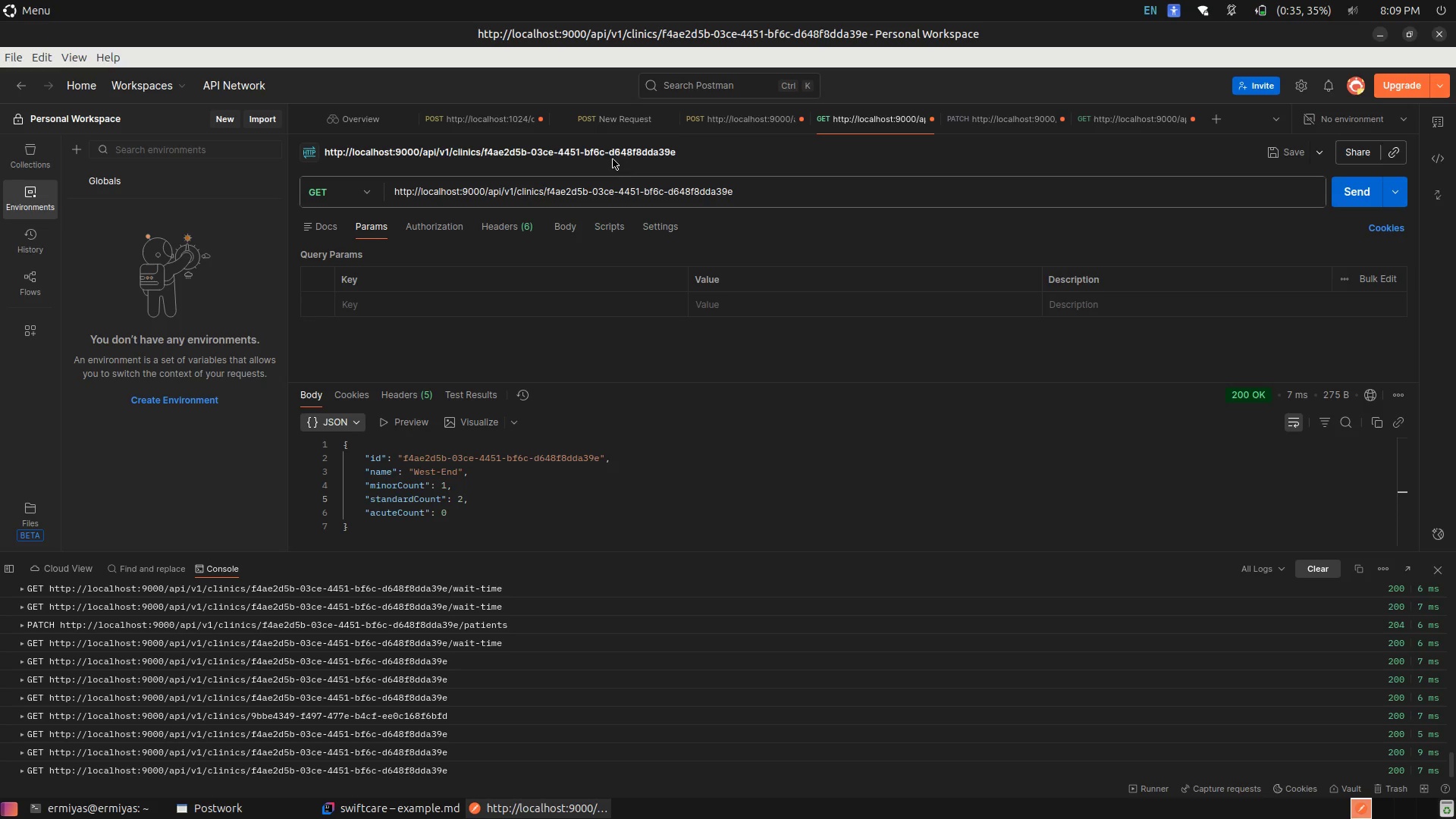 
left_click([599, 121])
 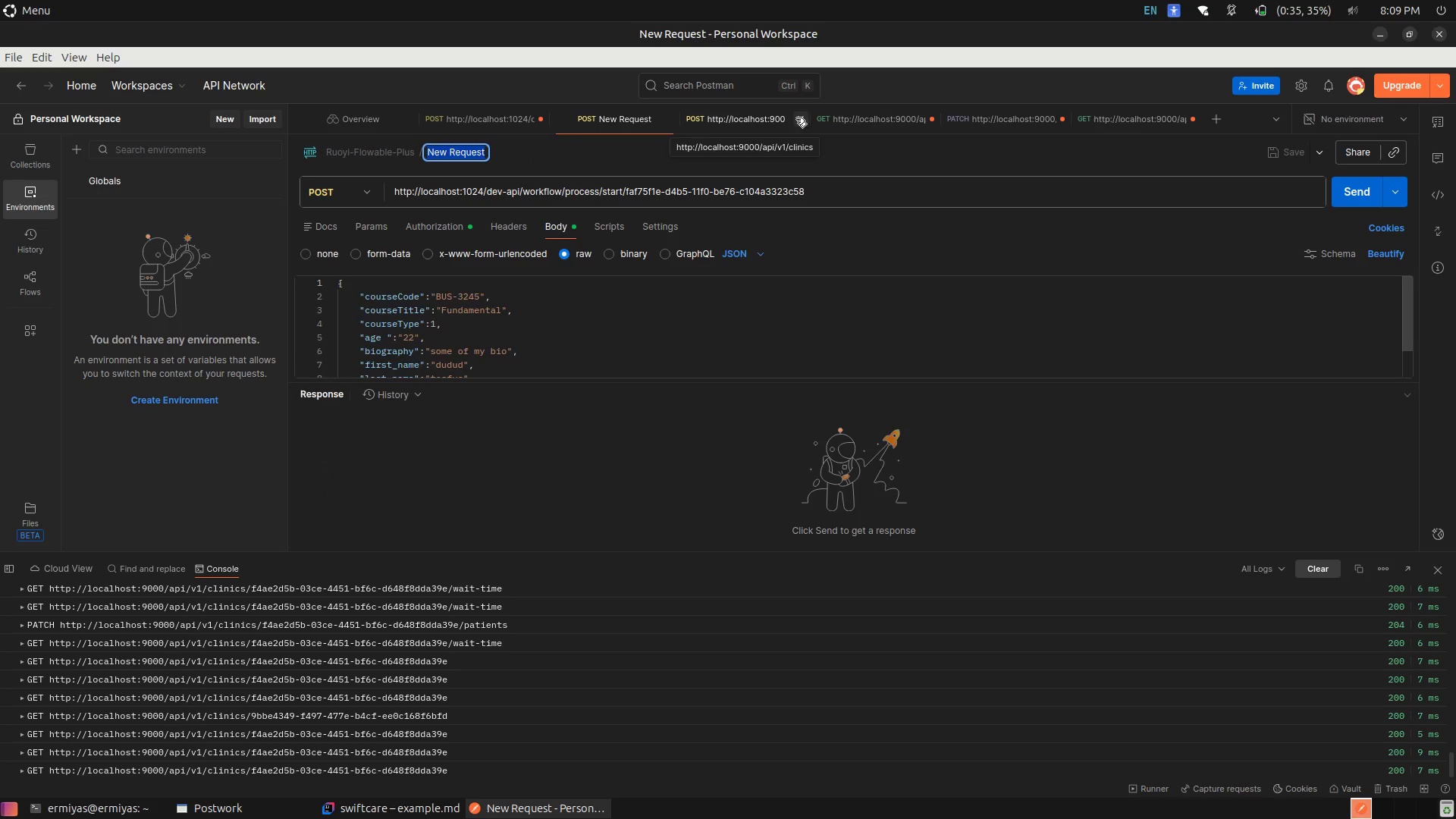 
left_click([758, 118])
 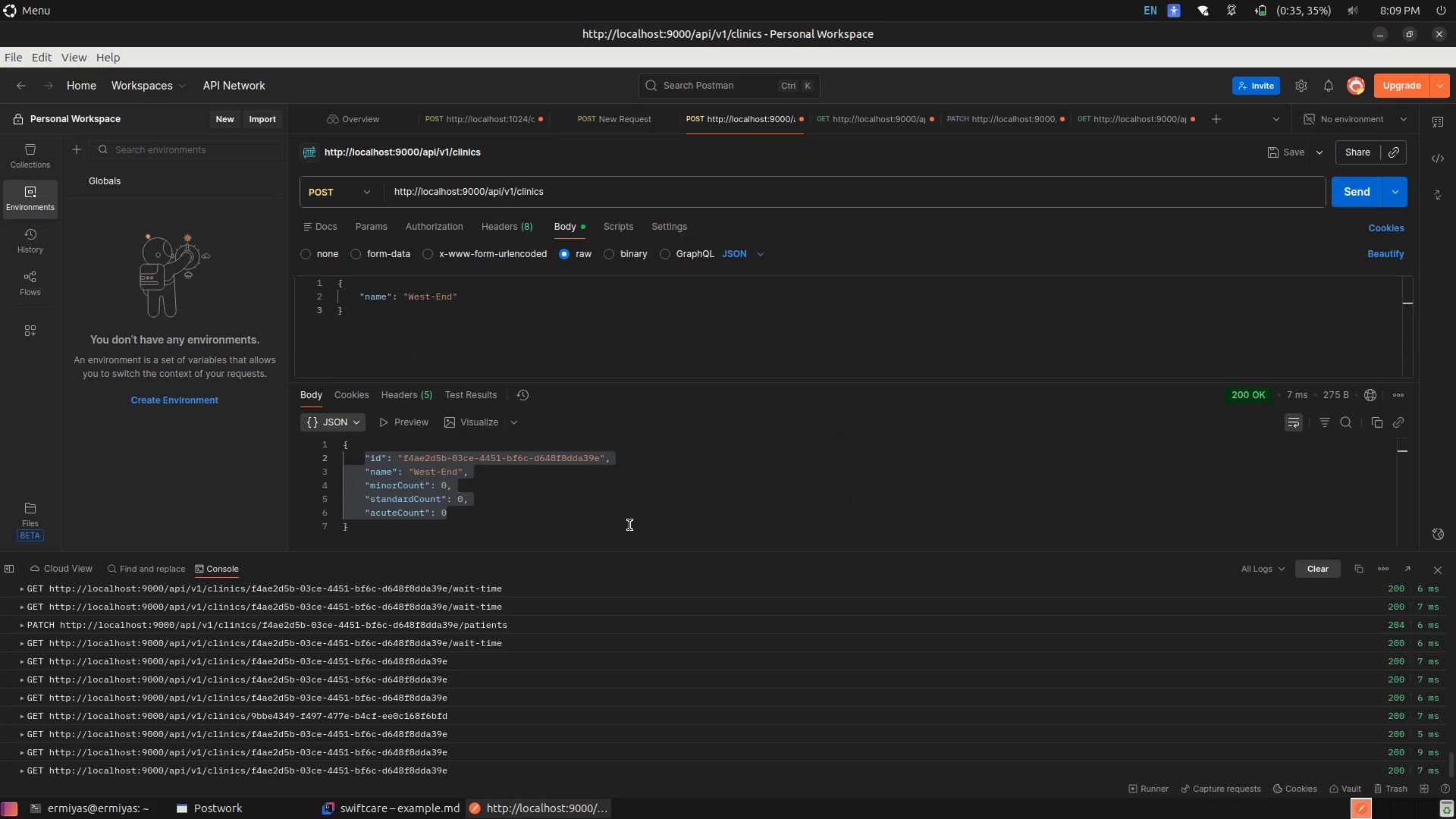 
left_click([592, 491])
 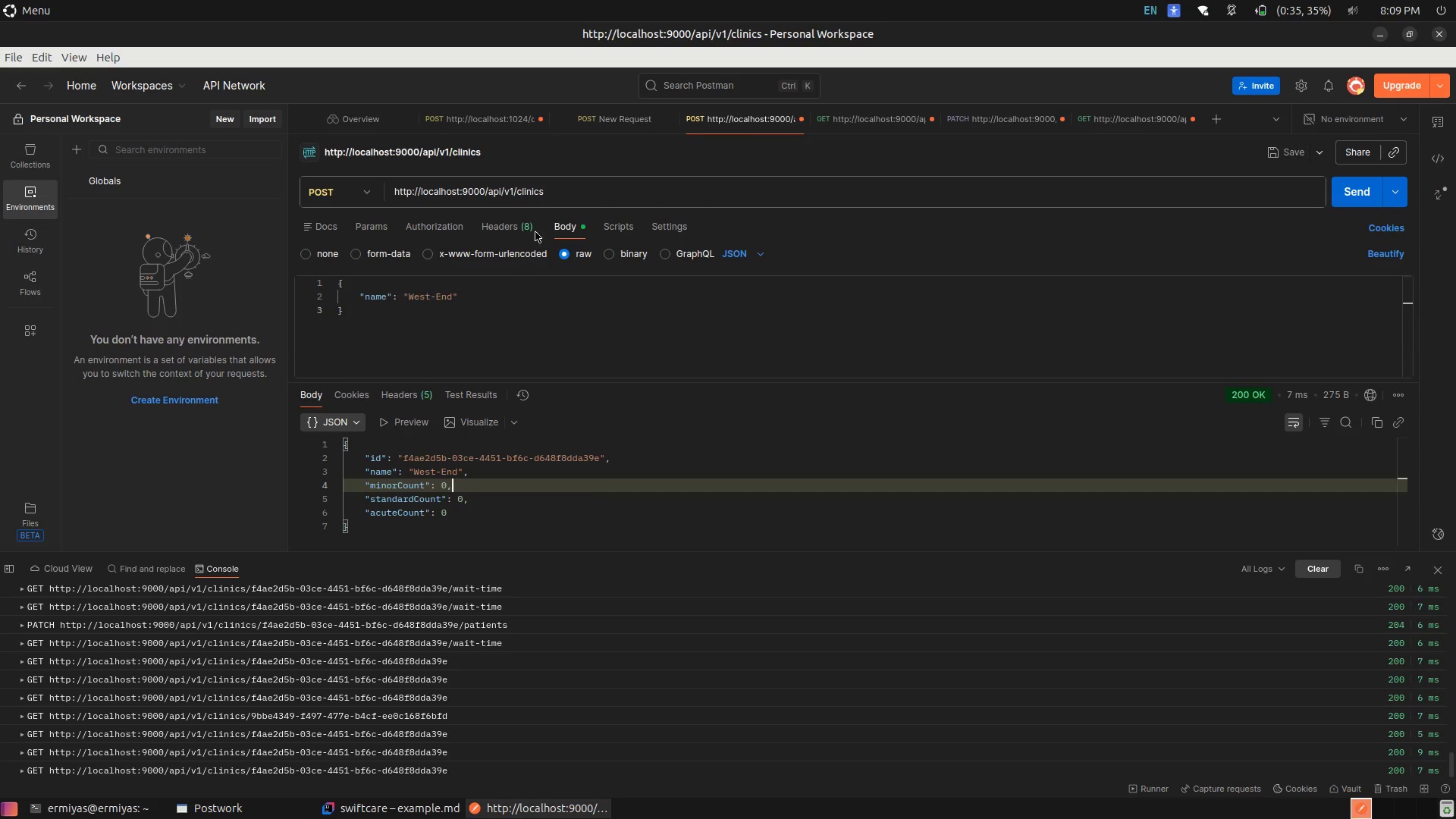 
left_click([555, 189])
 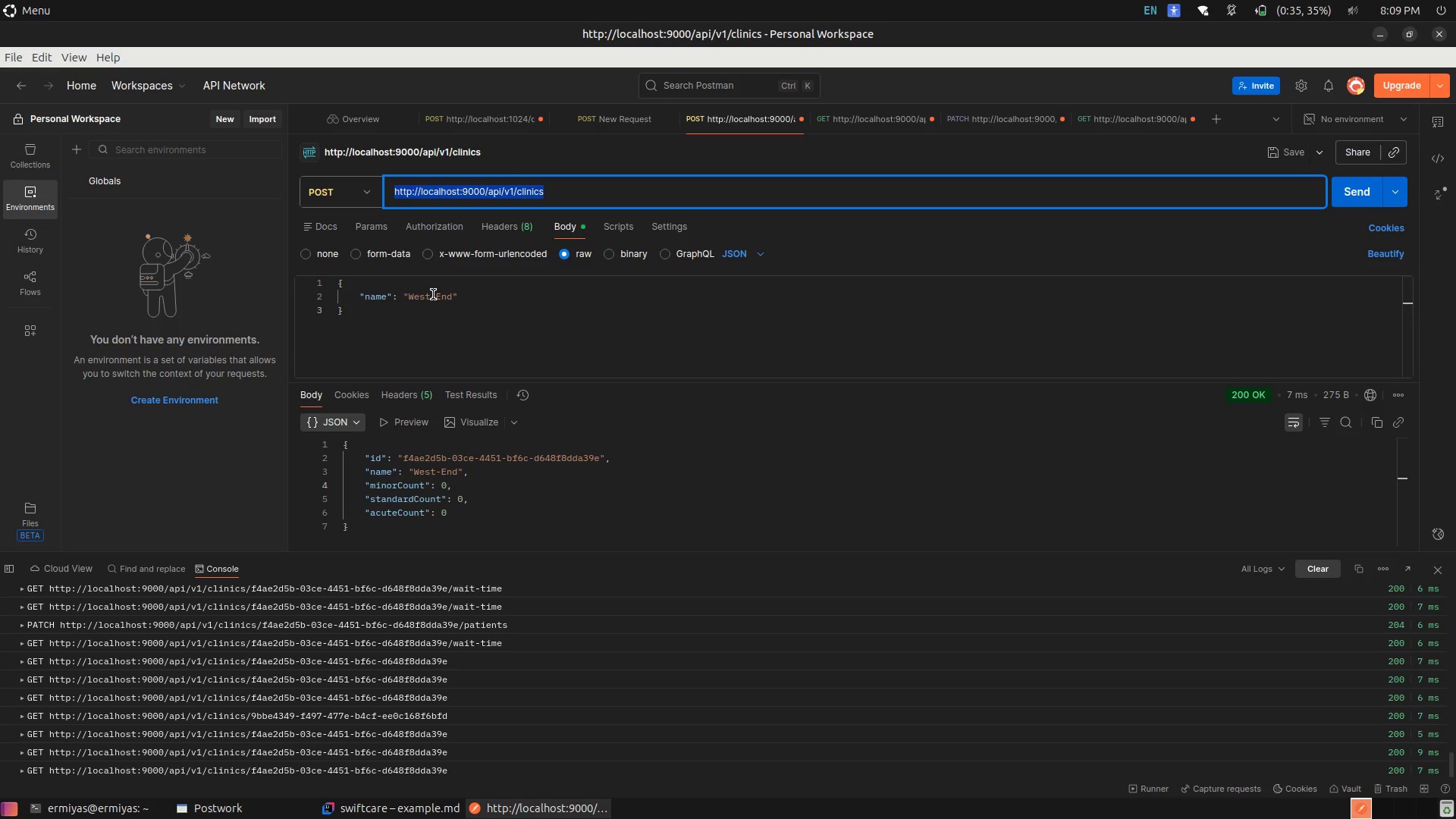 
left_click([433, 294])
 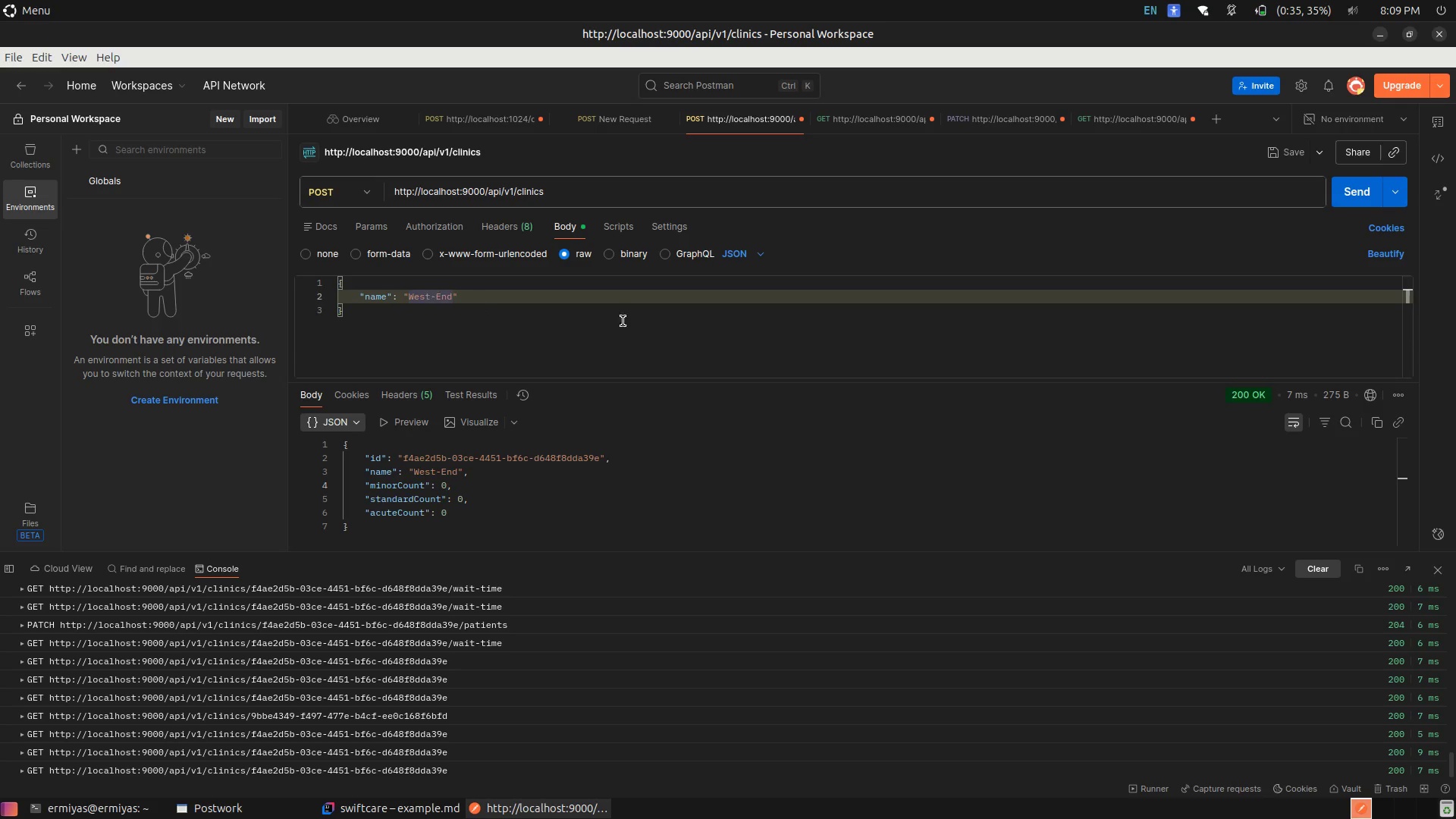 
key(Control+Z)
 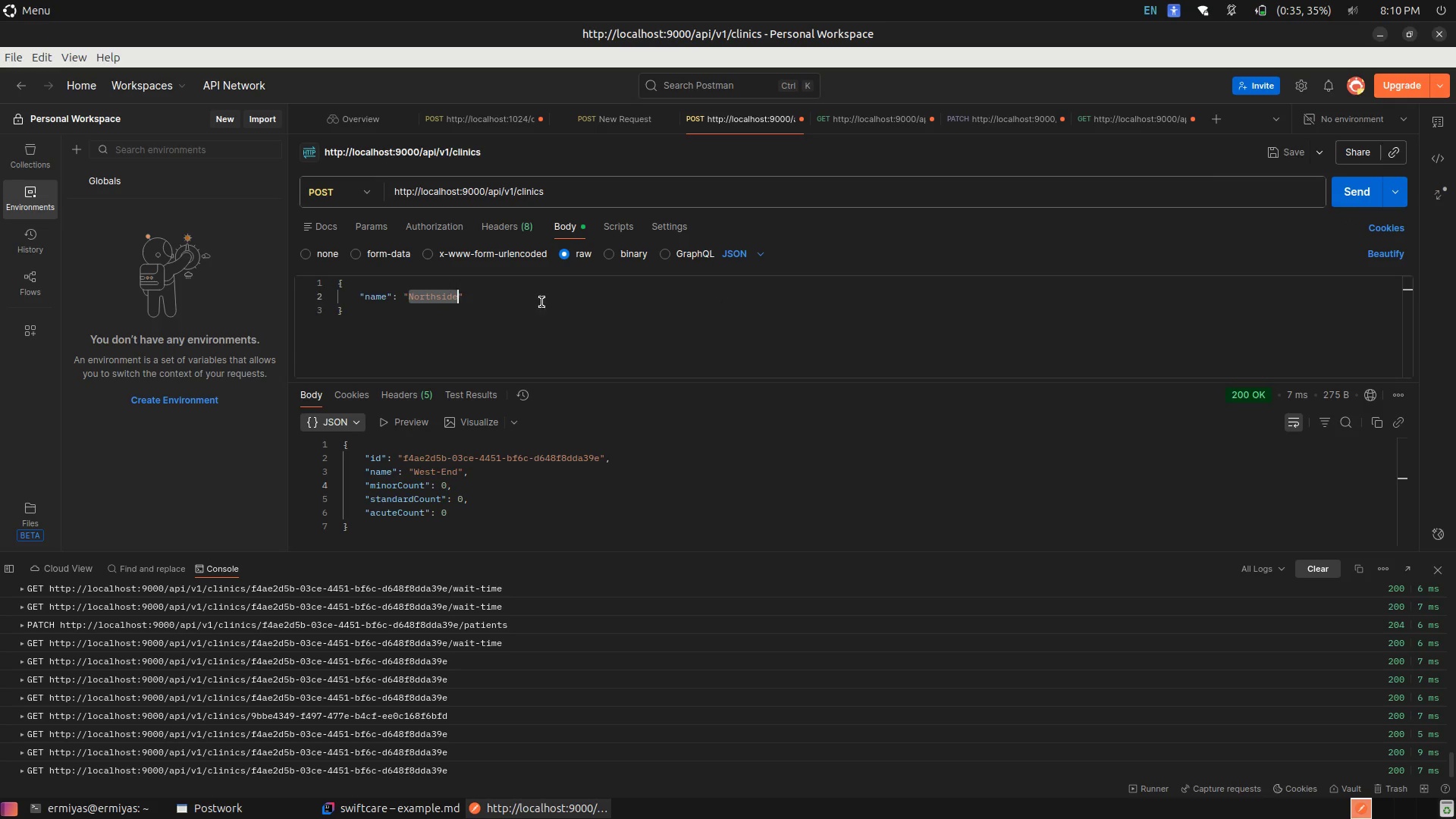 
wait(7.6)
 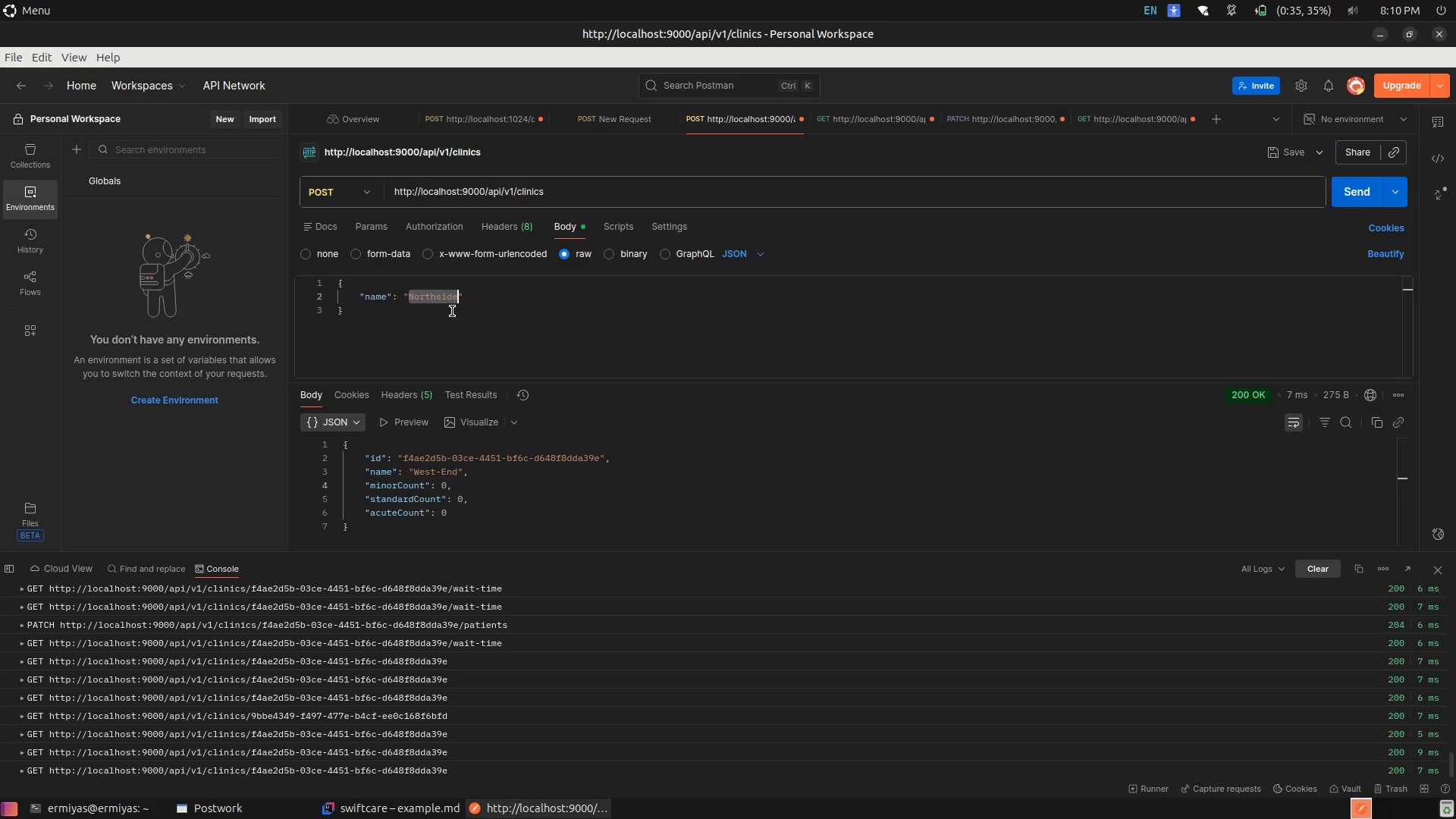 
key(Control+Shift+Z)
 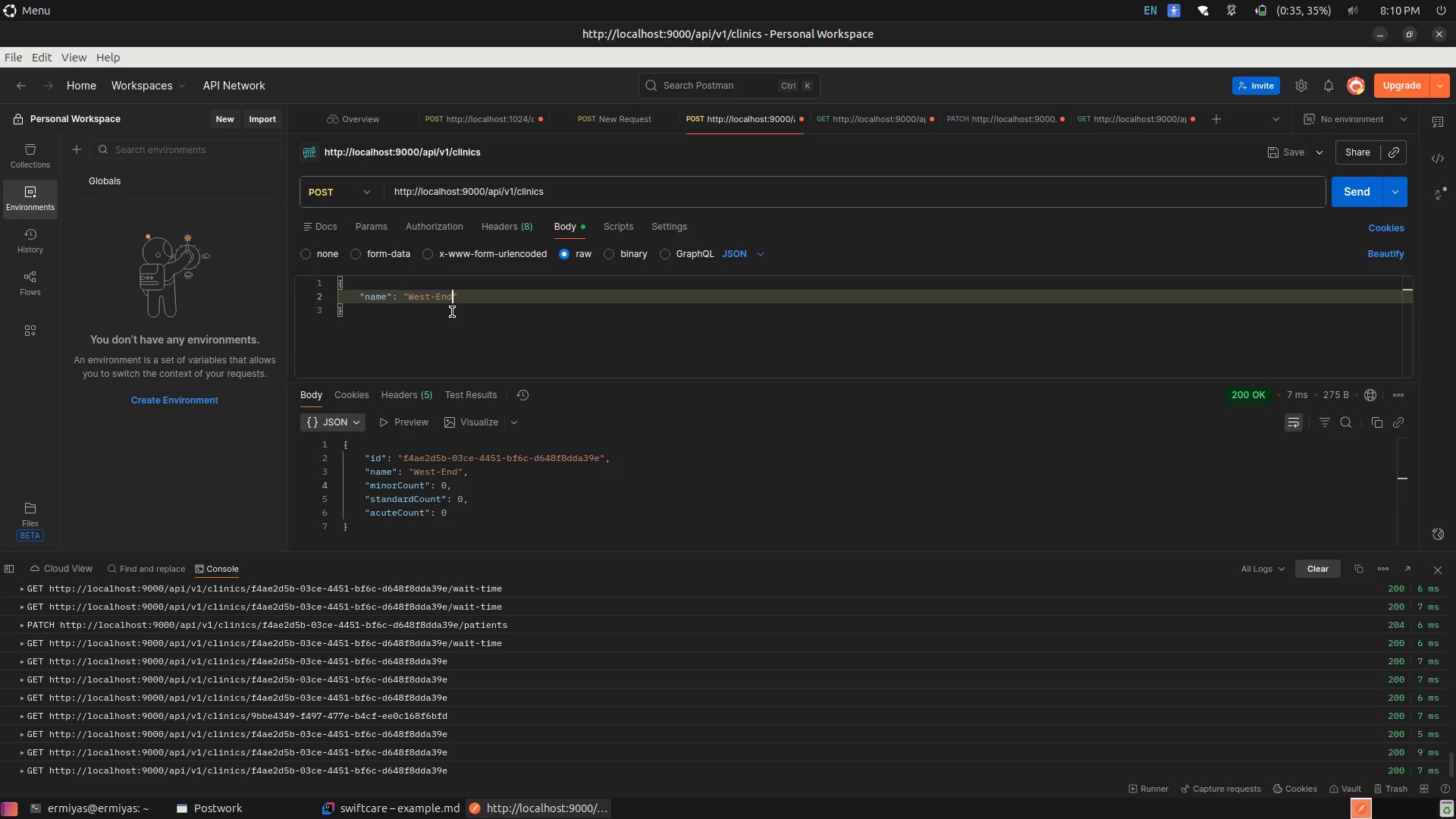 
key(Control+Shift+Z)
 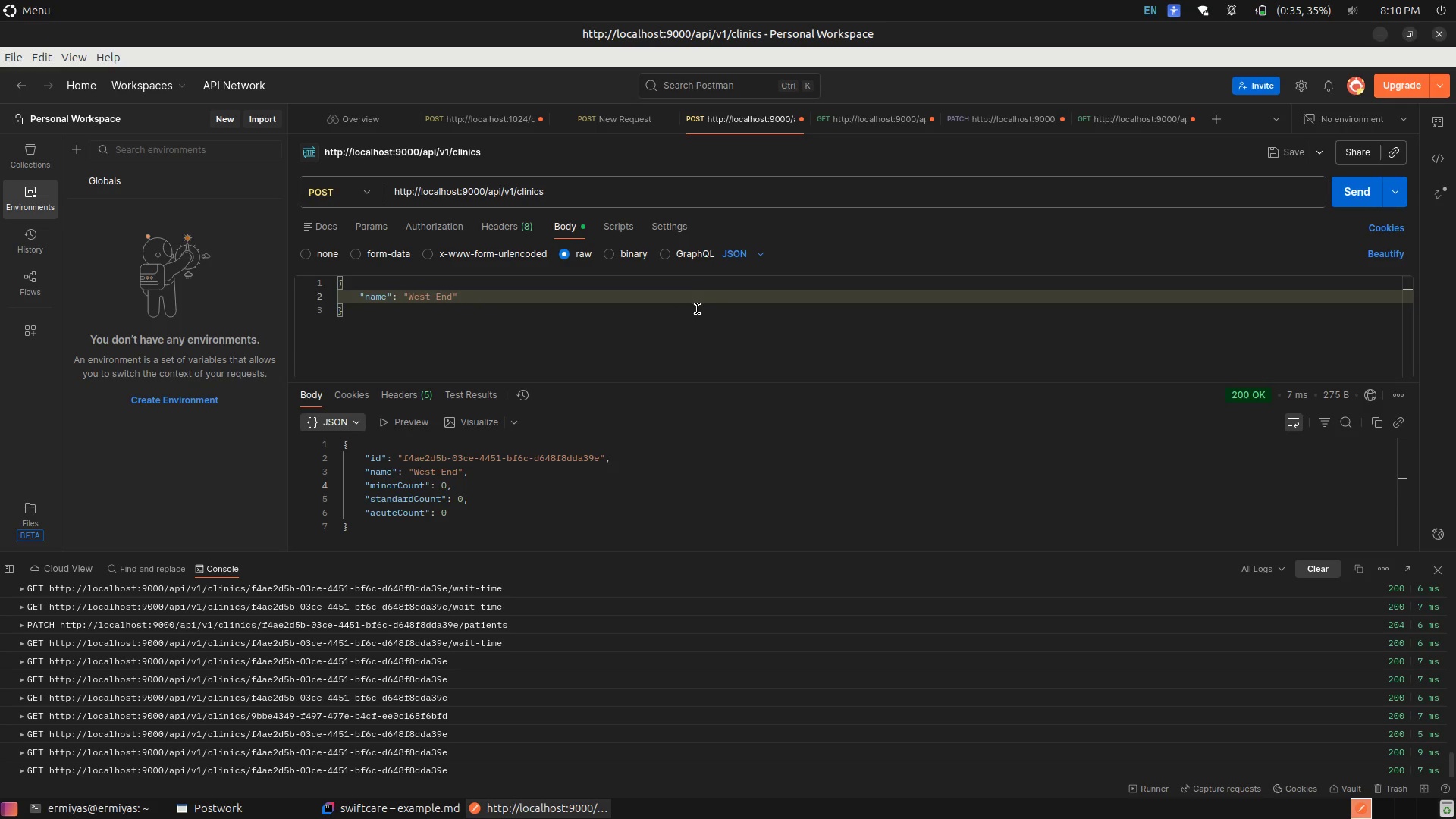 
left_click([697, 309])
 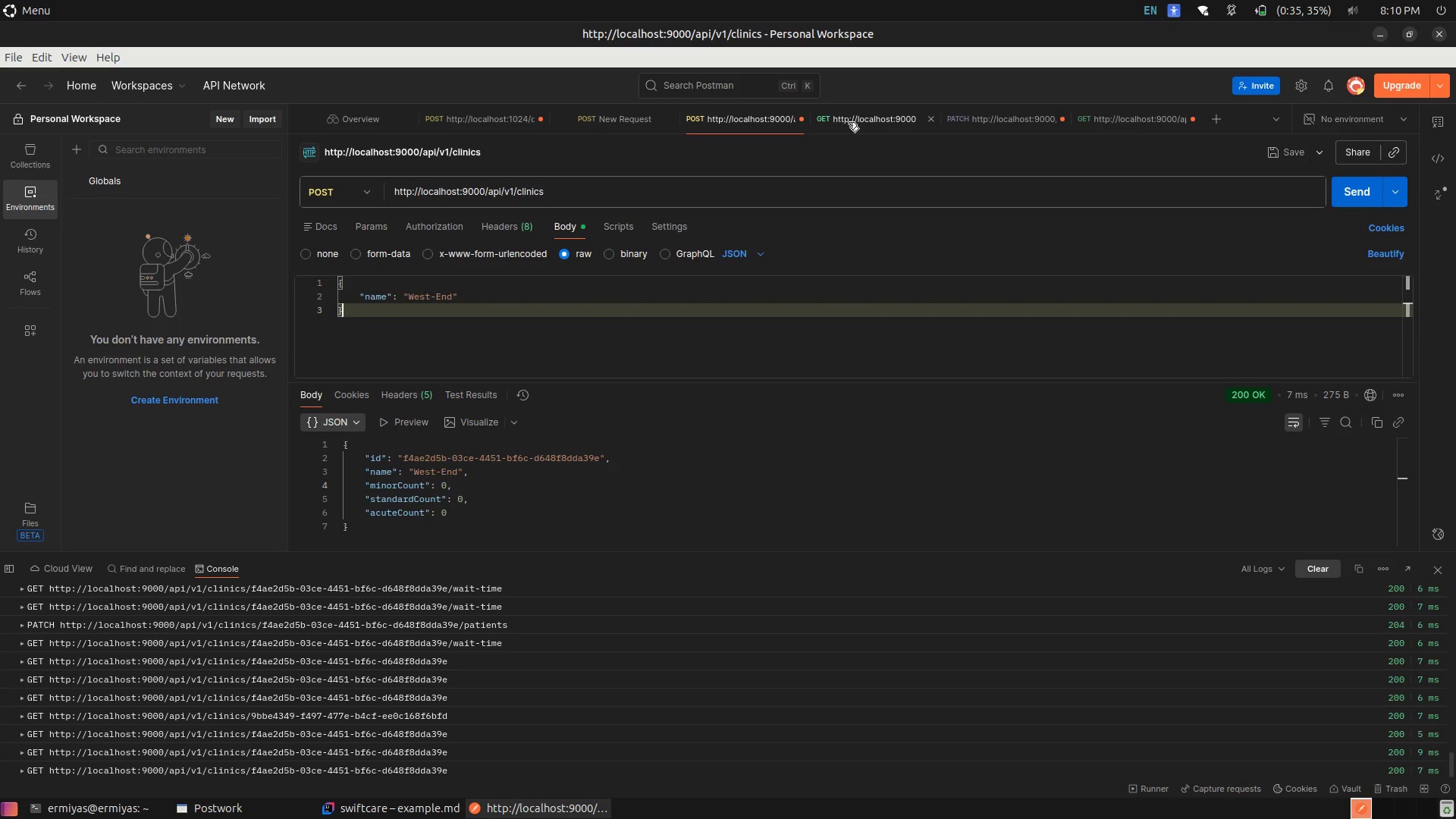 
left_click([848, 122])
 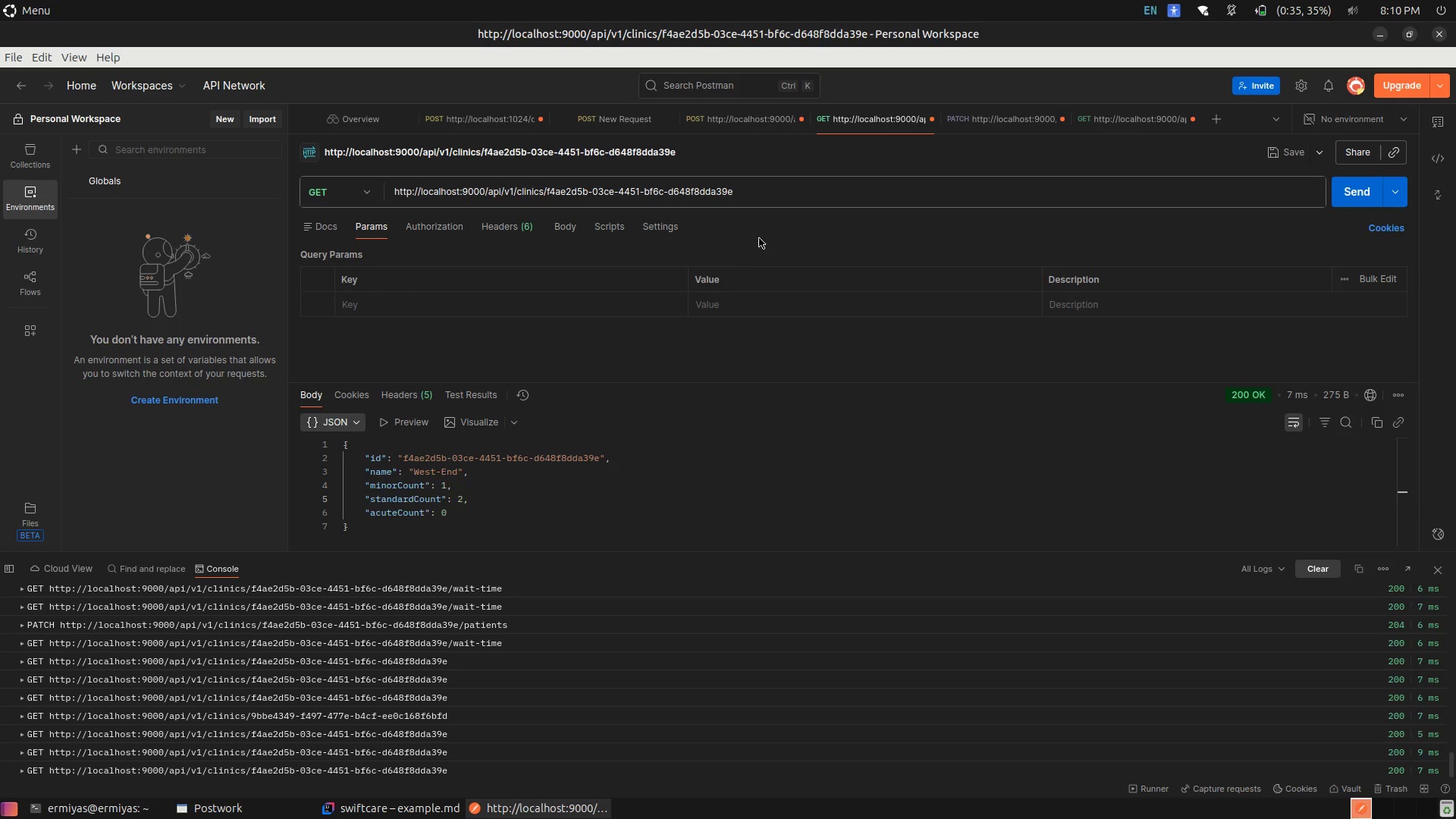 
wait(5.08)
 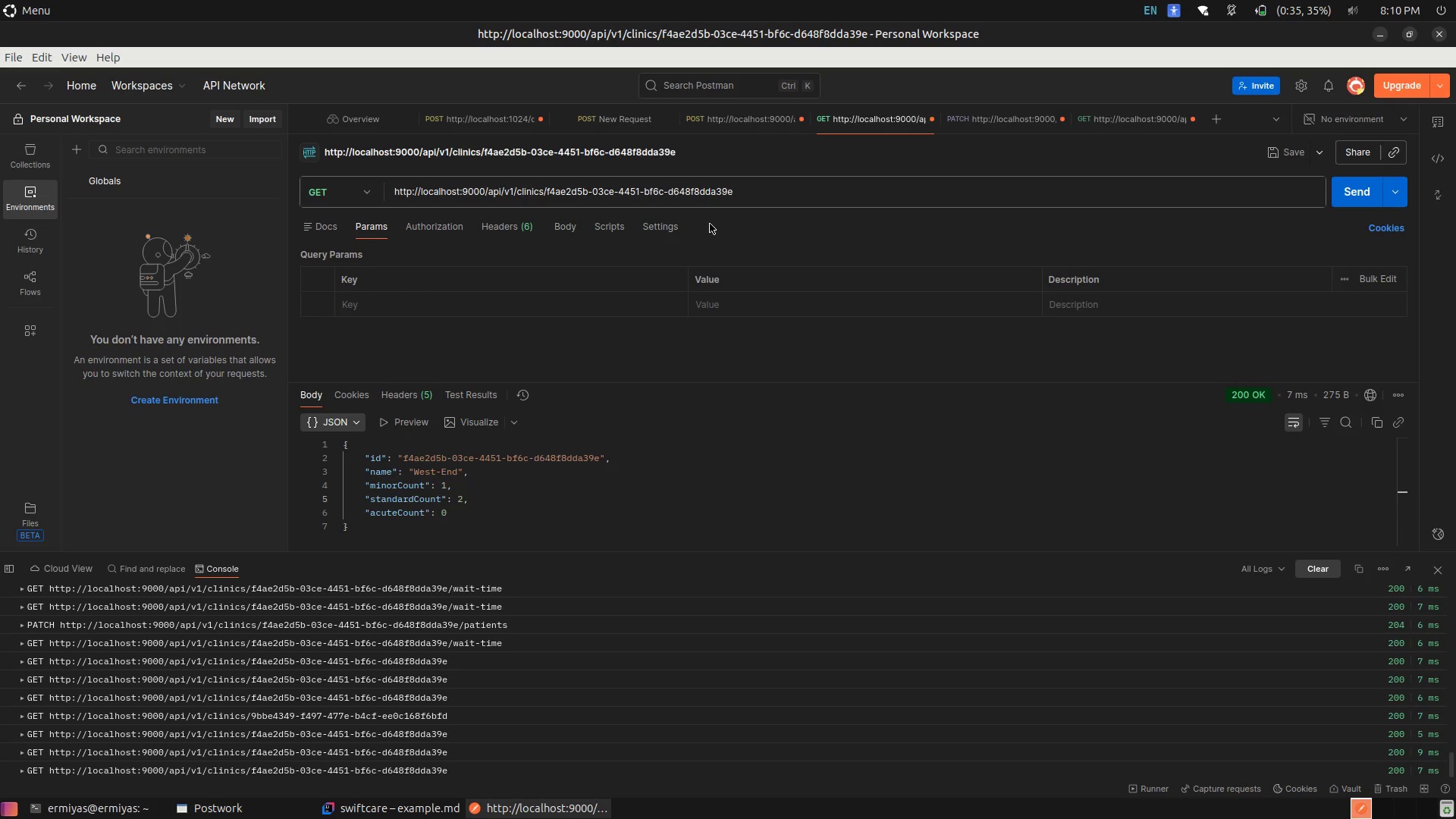 
left_click([1110, 122])
 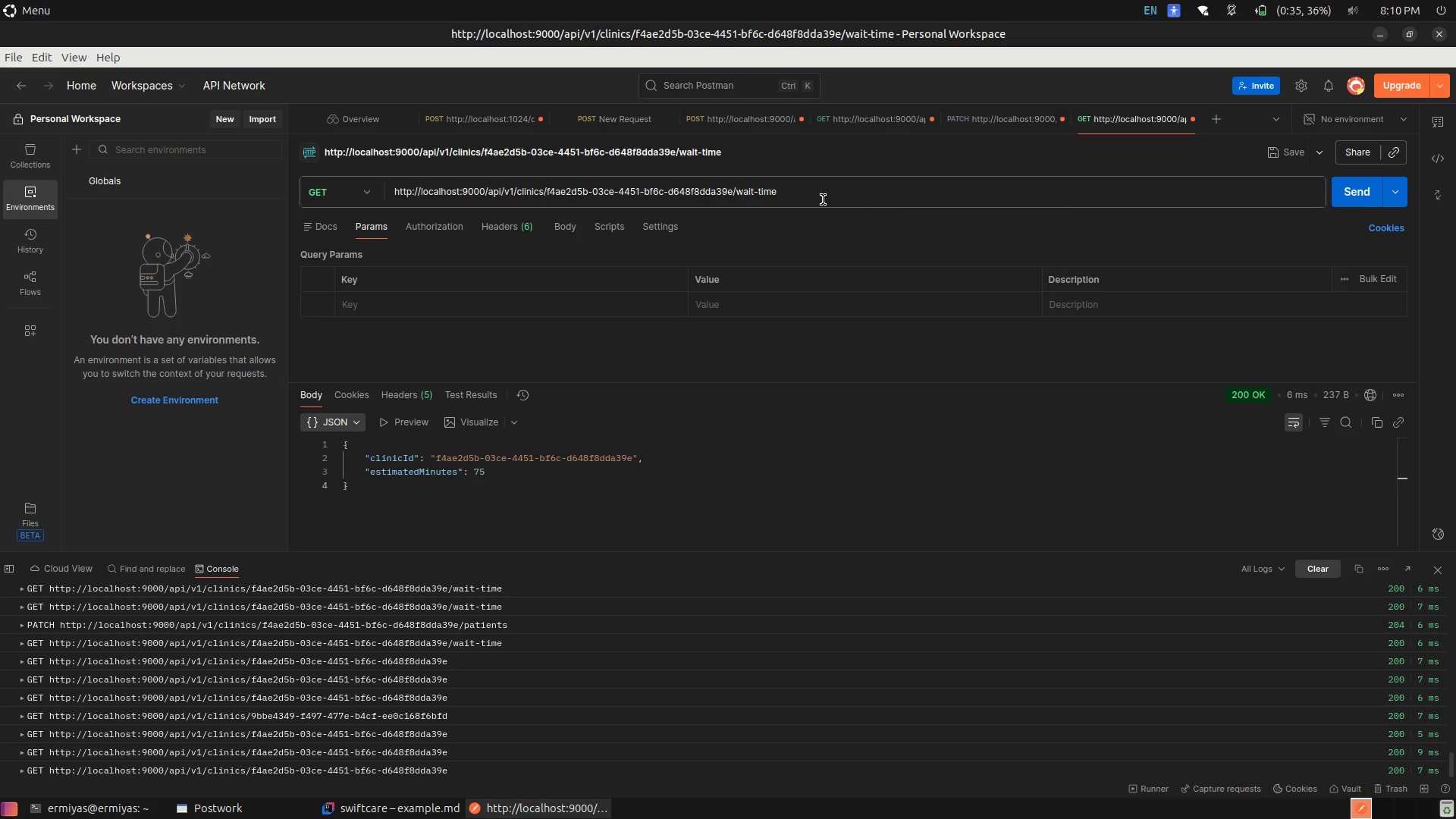 
left_click([823, 199])
 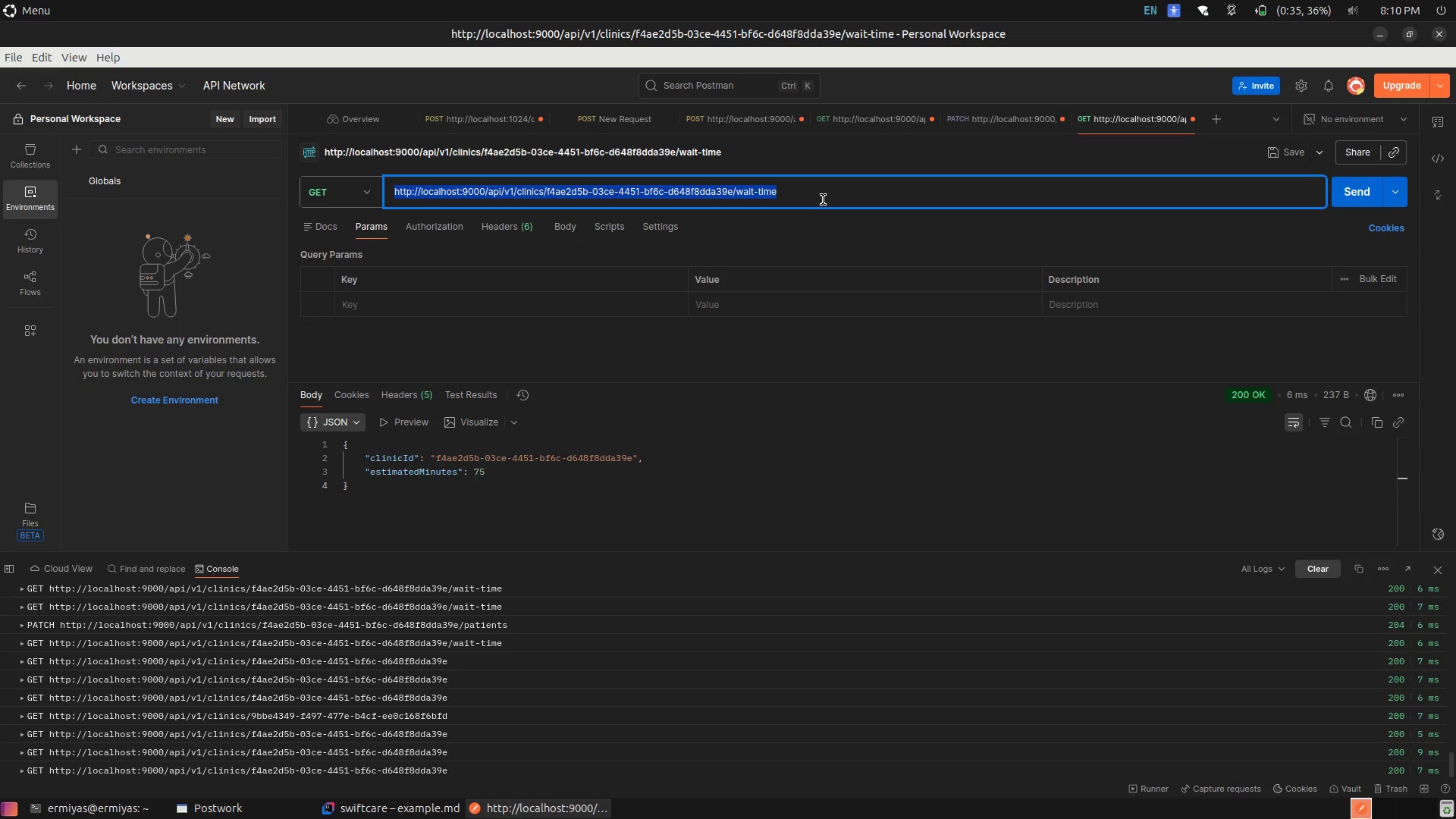 
key(Control+Shift+Z)
 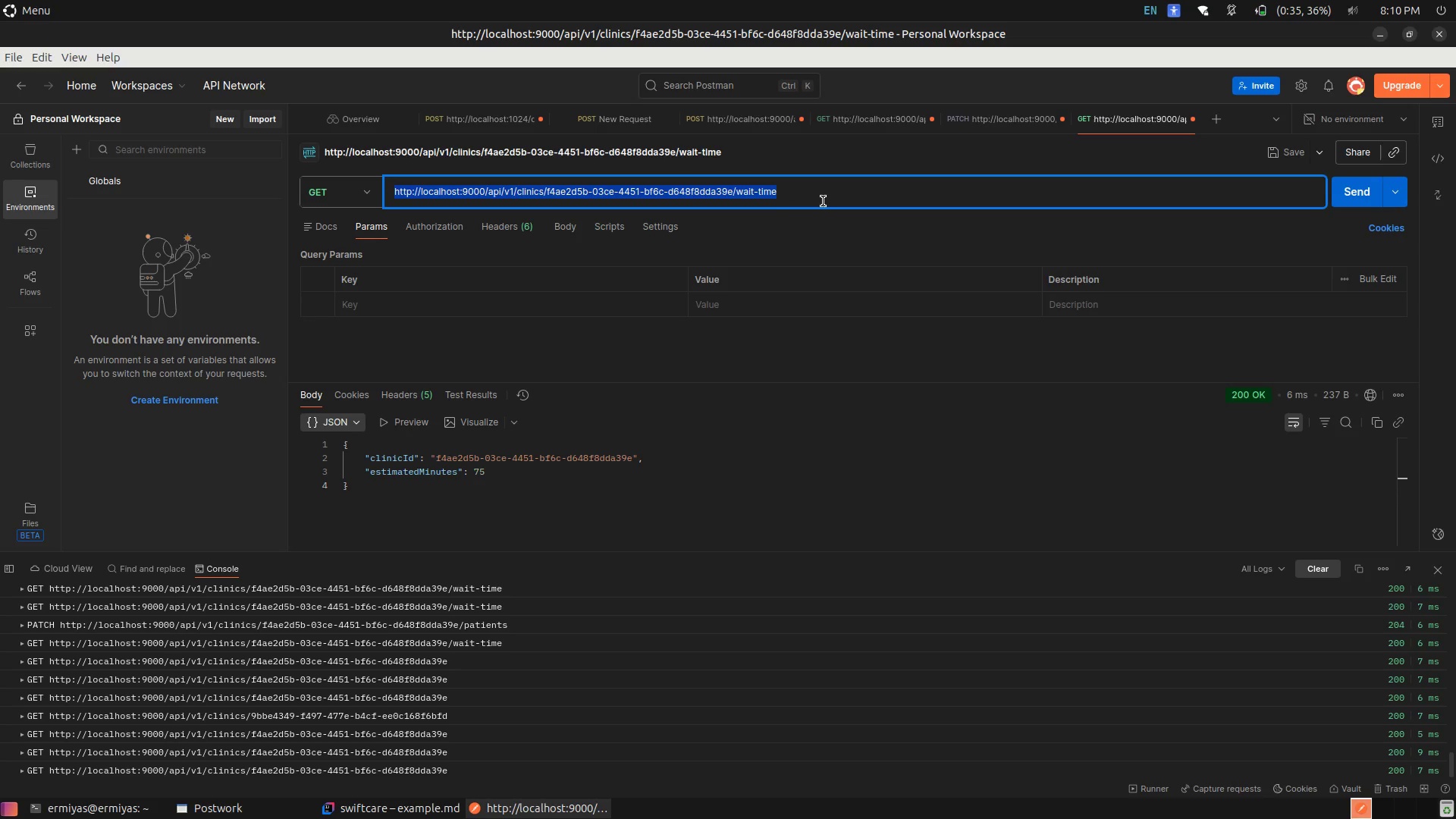 
key(Control+Z)
 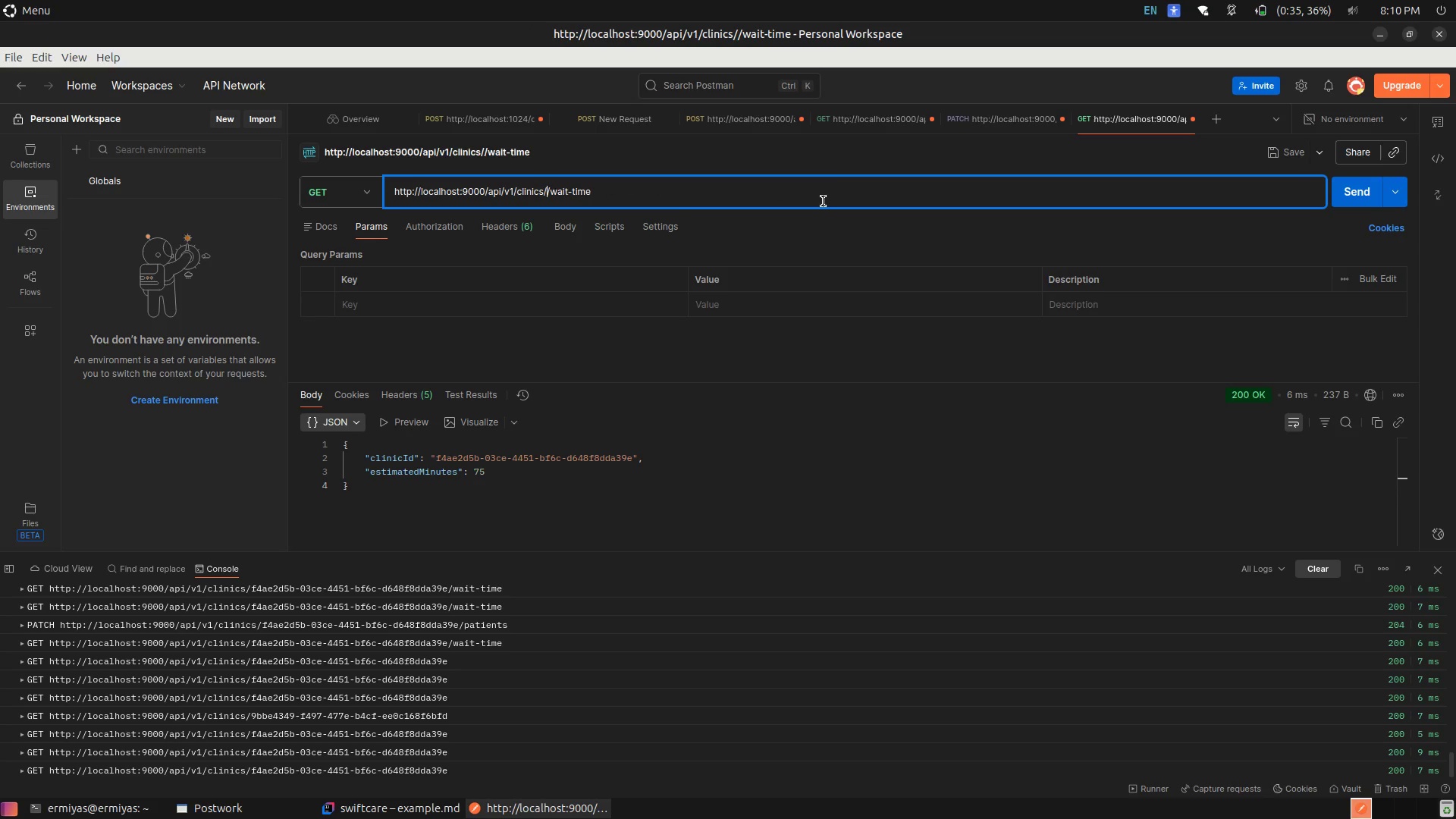 
key(Control+Z)
 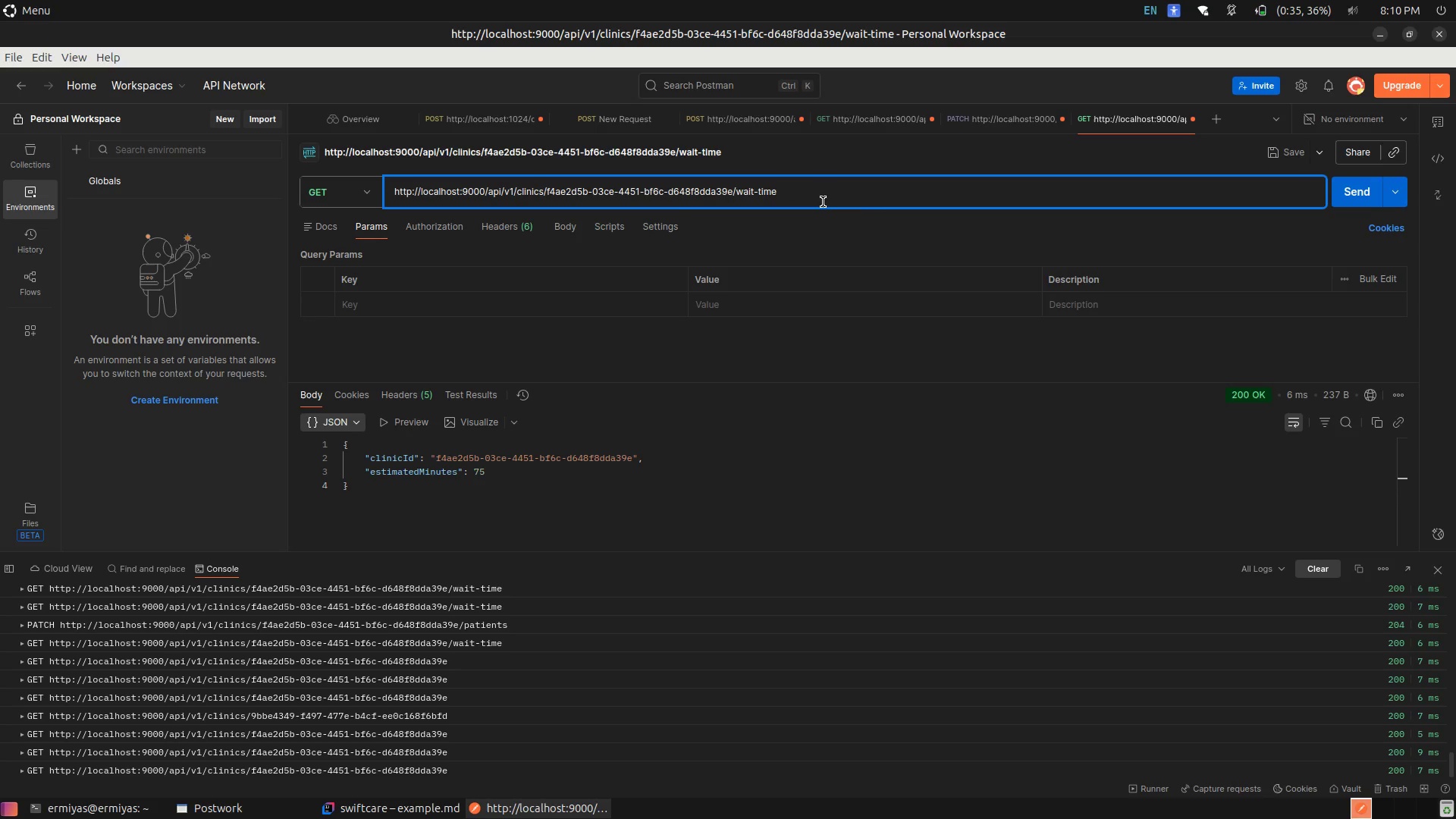 
key(Control+Z)
 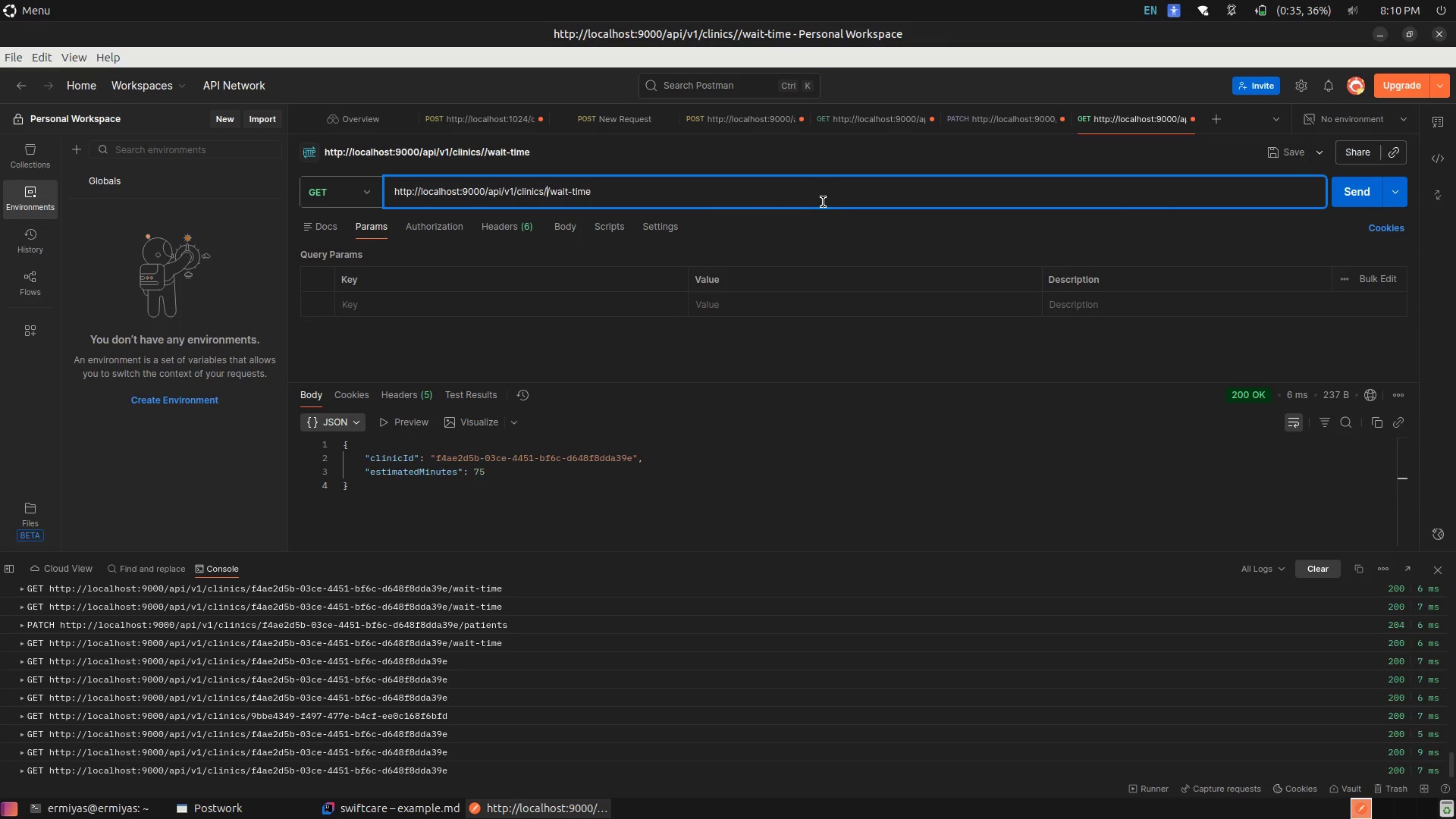 
key(Control+Z)
 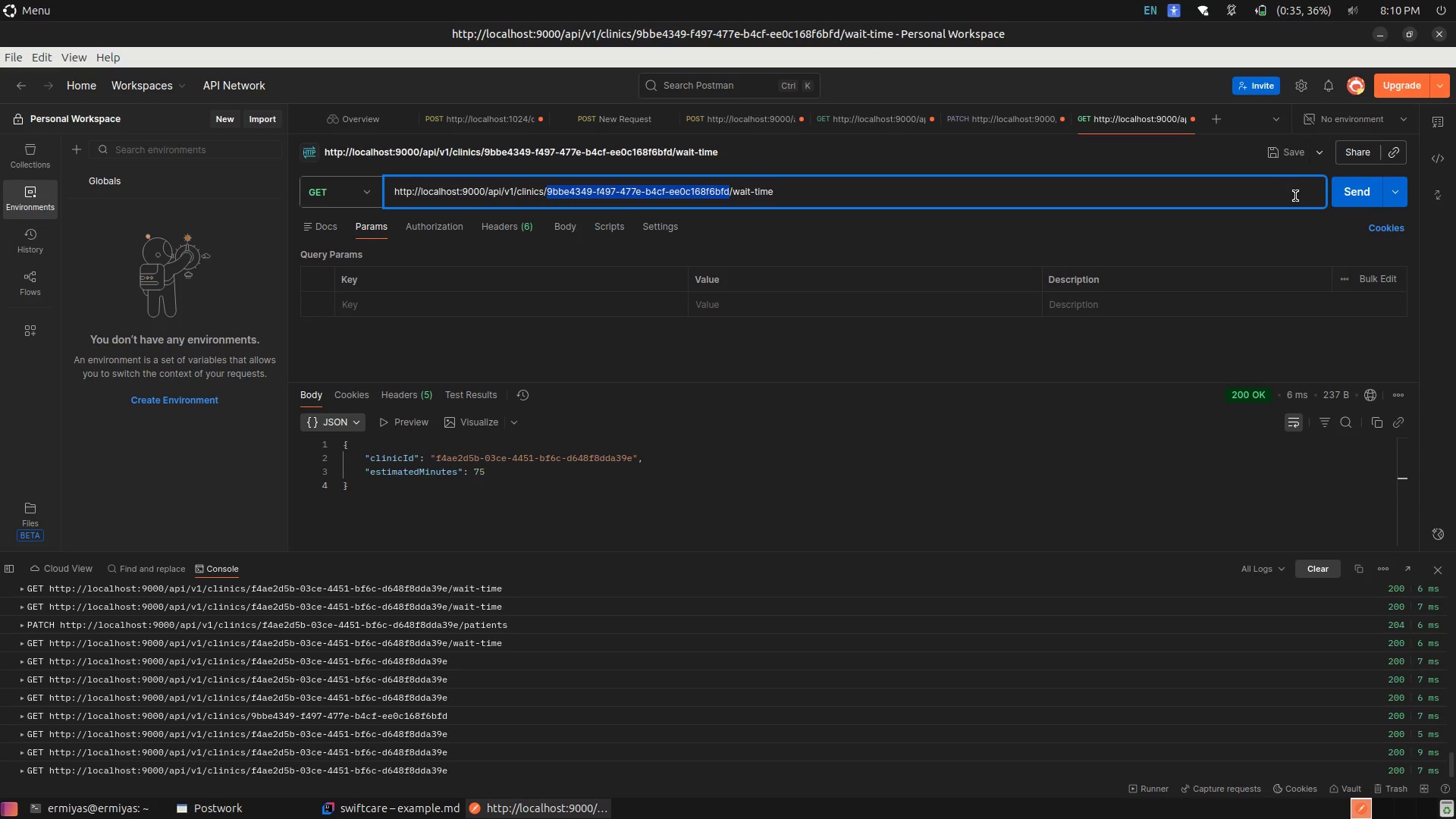 
left_click([1354, 195])
 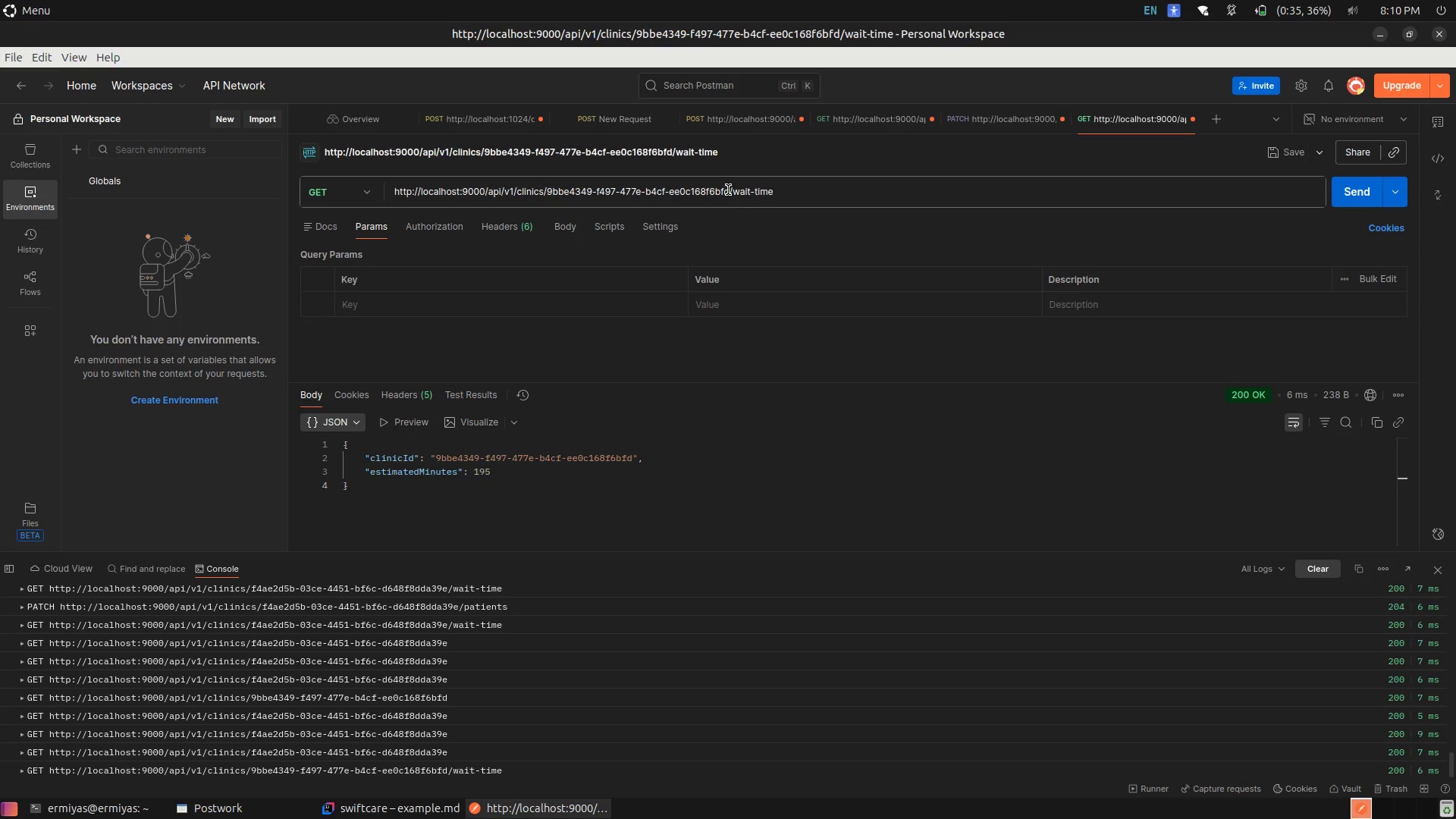 
left_click_drag(start_coordinate=[728, 189], to_coordinate=[637, 200])
 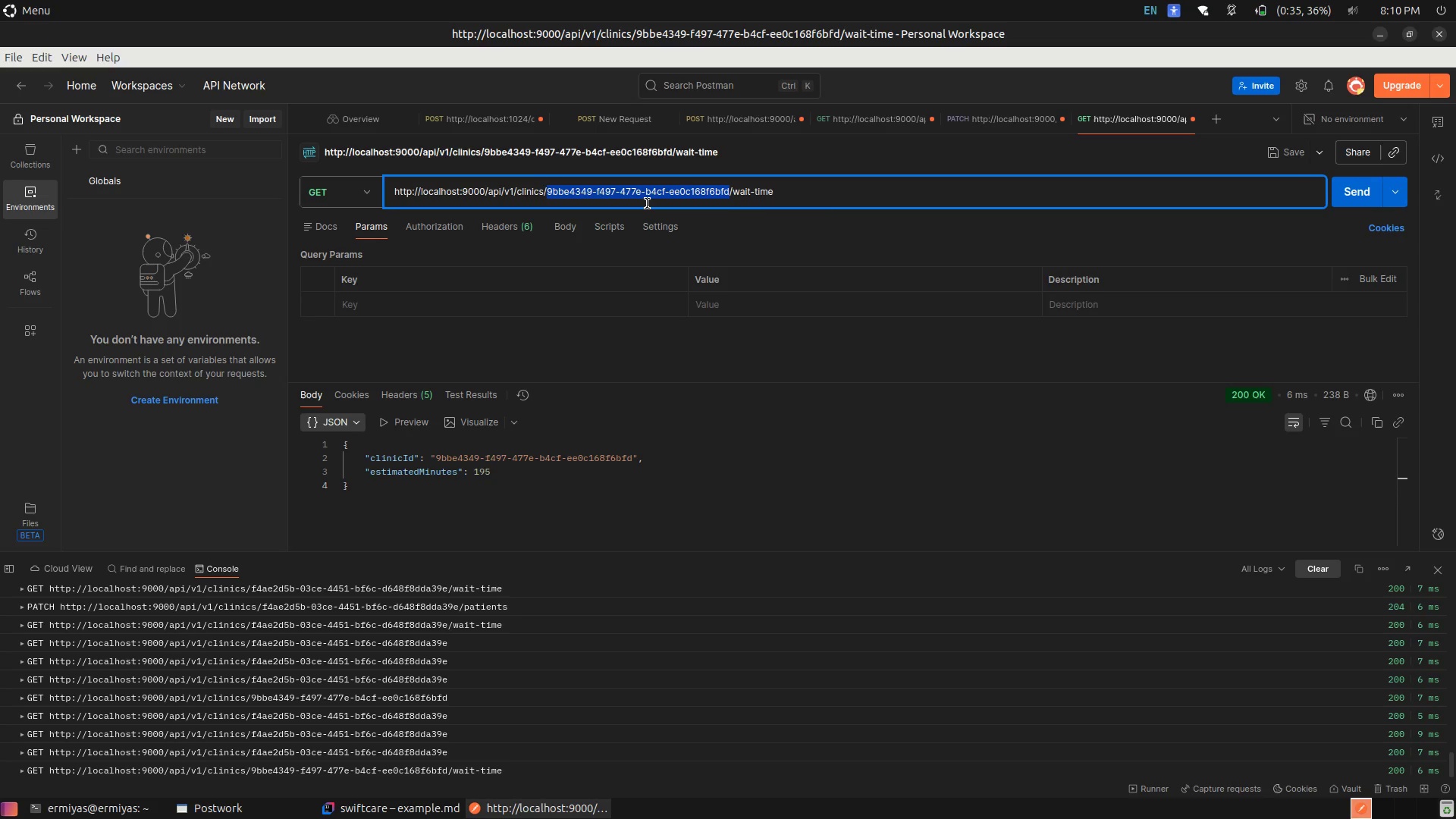 
key(Control+C)
 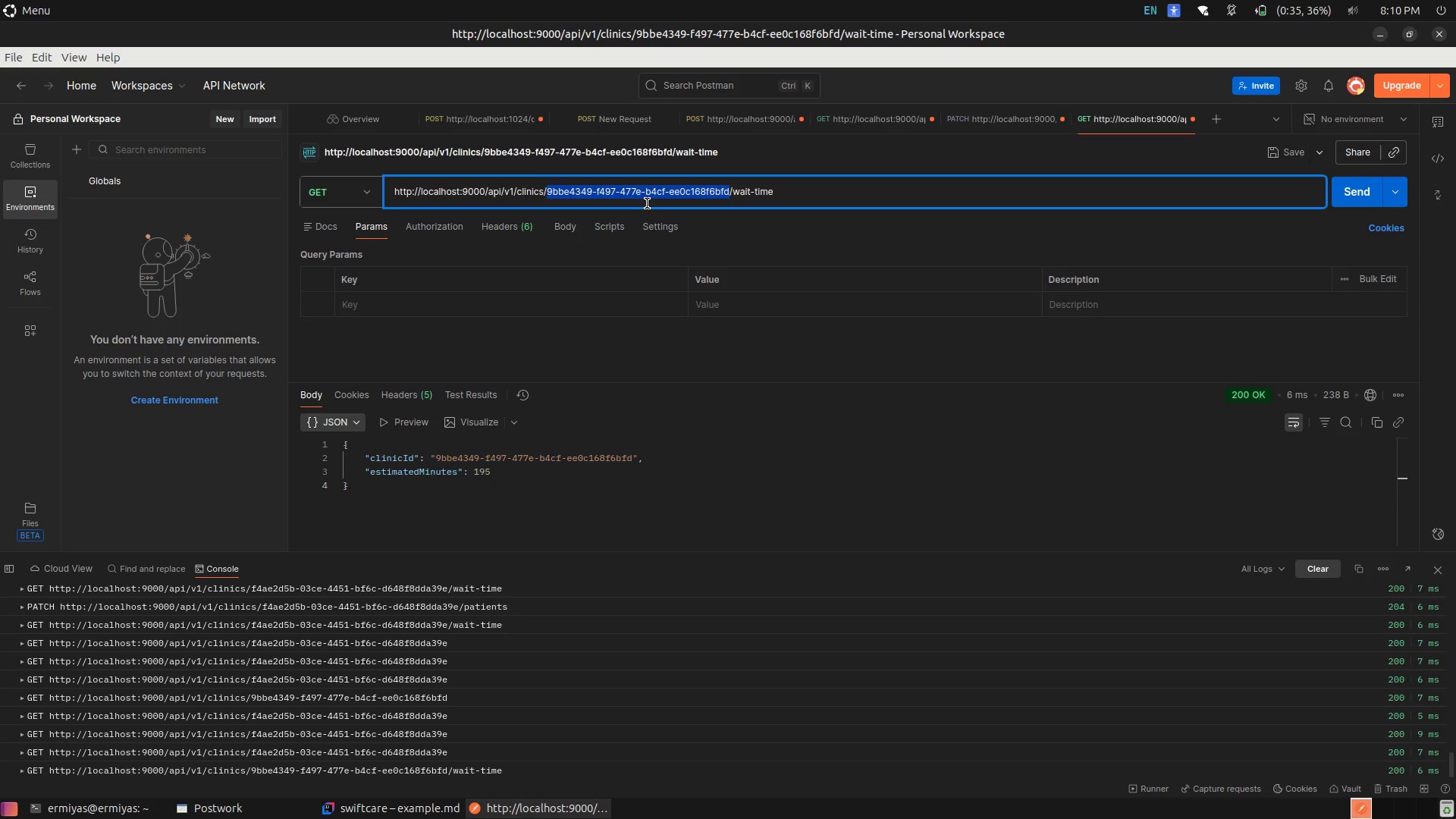 
key(Control+C)
 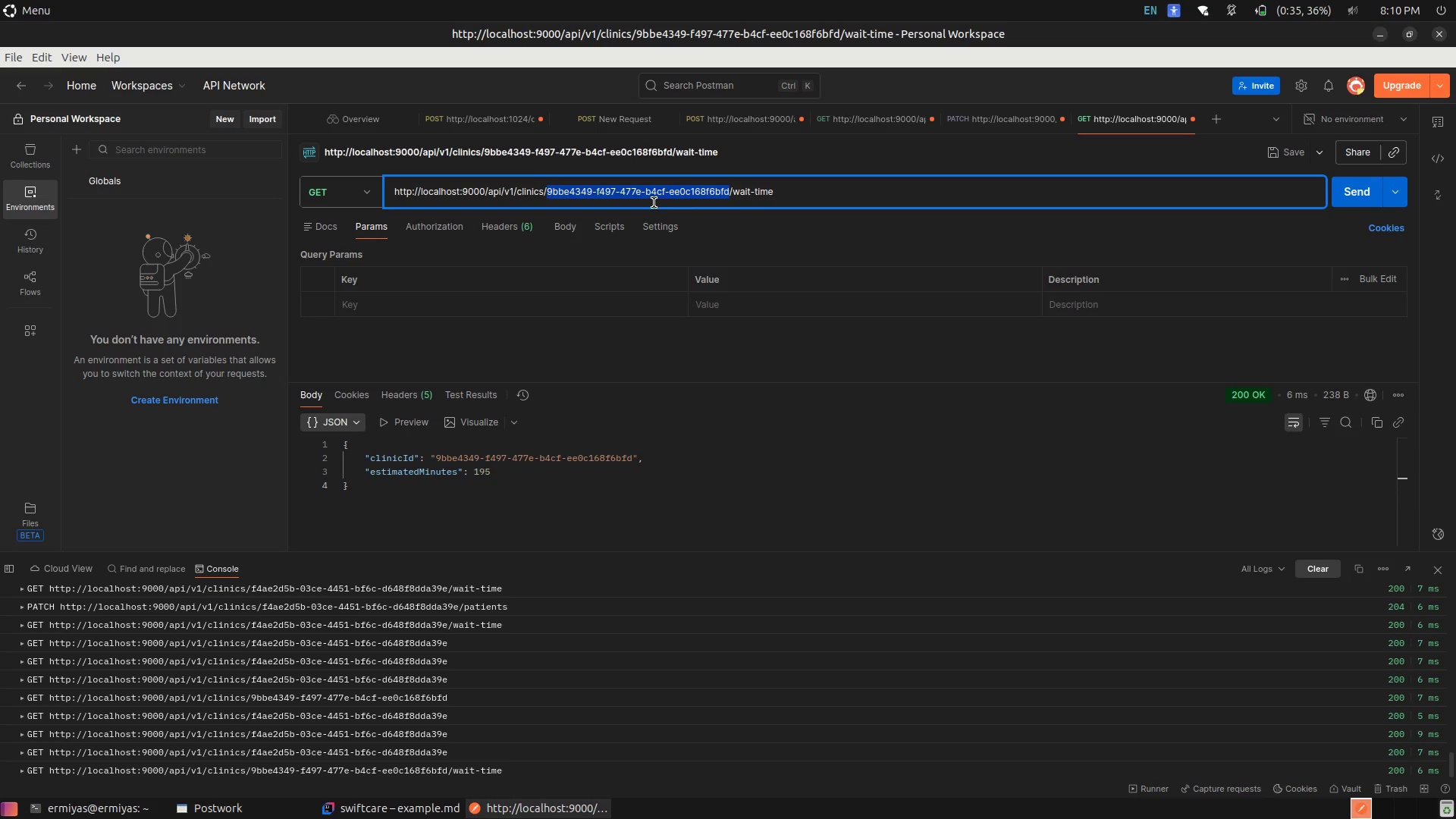 
key(Control+C)
 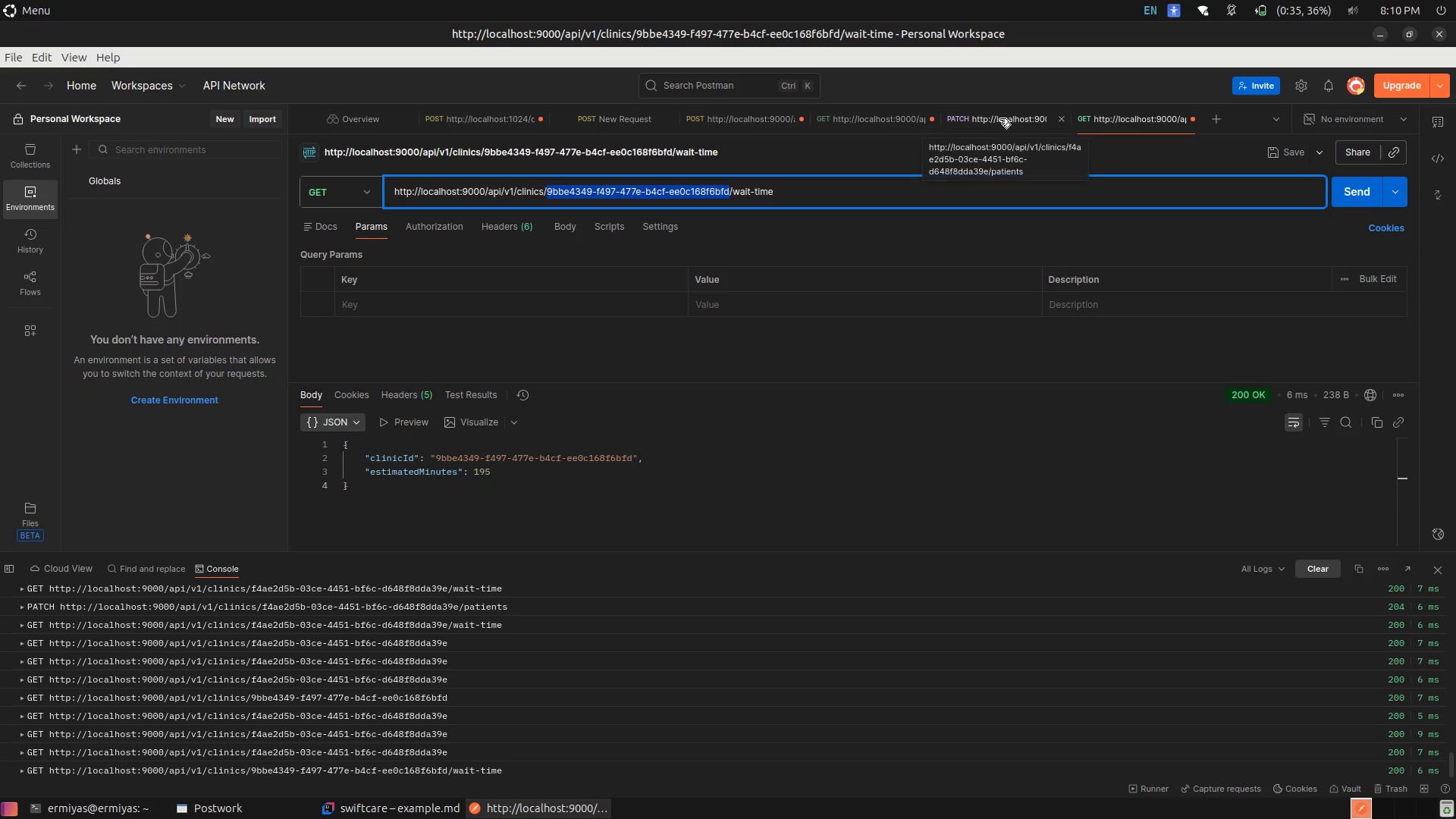 
left_click([999, 118])
 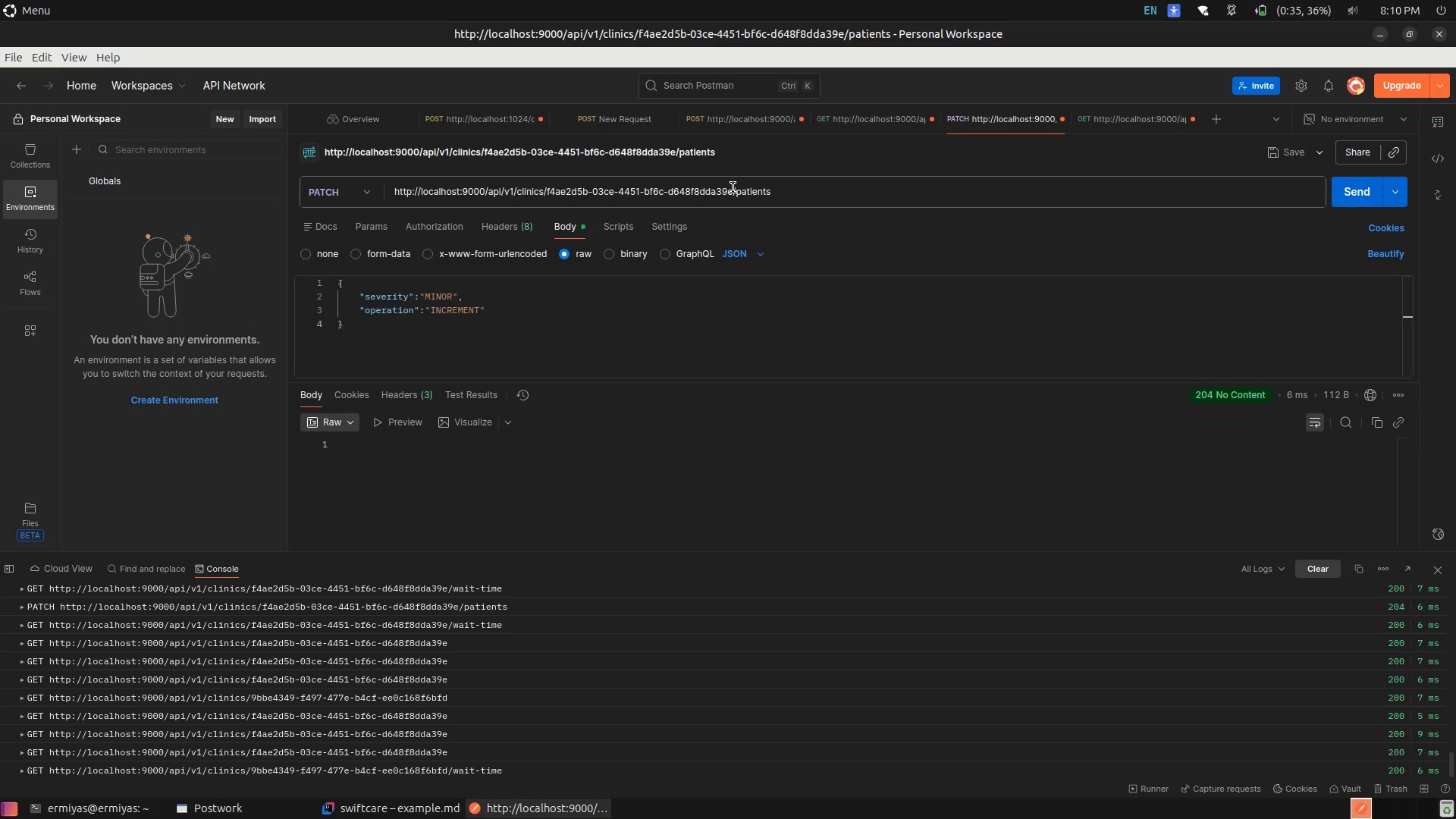 
left_click_drag(start_coordinate=[733, 187], to_coordinate=[651, 196])
 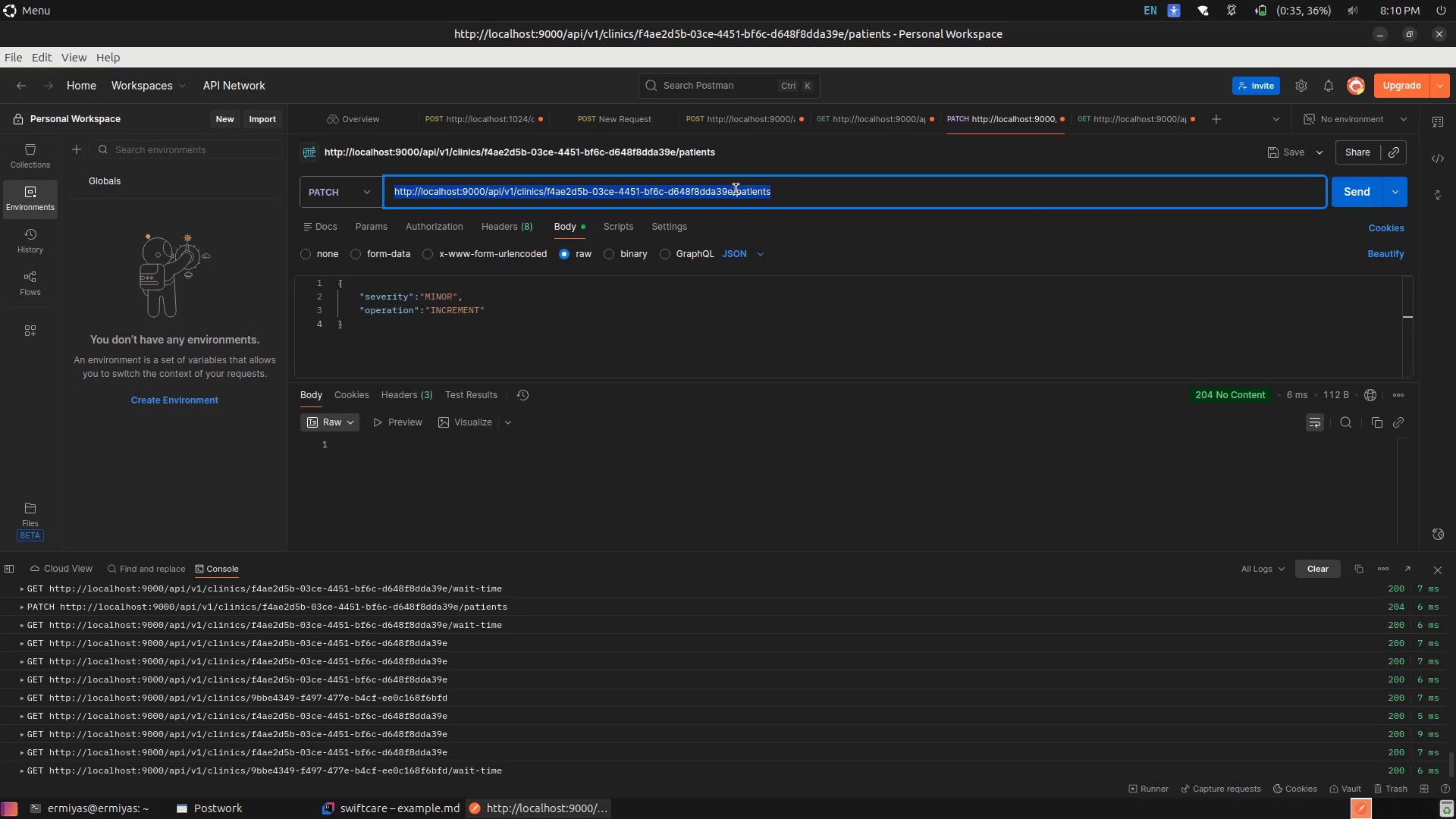 
left_click([731, 189])
 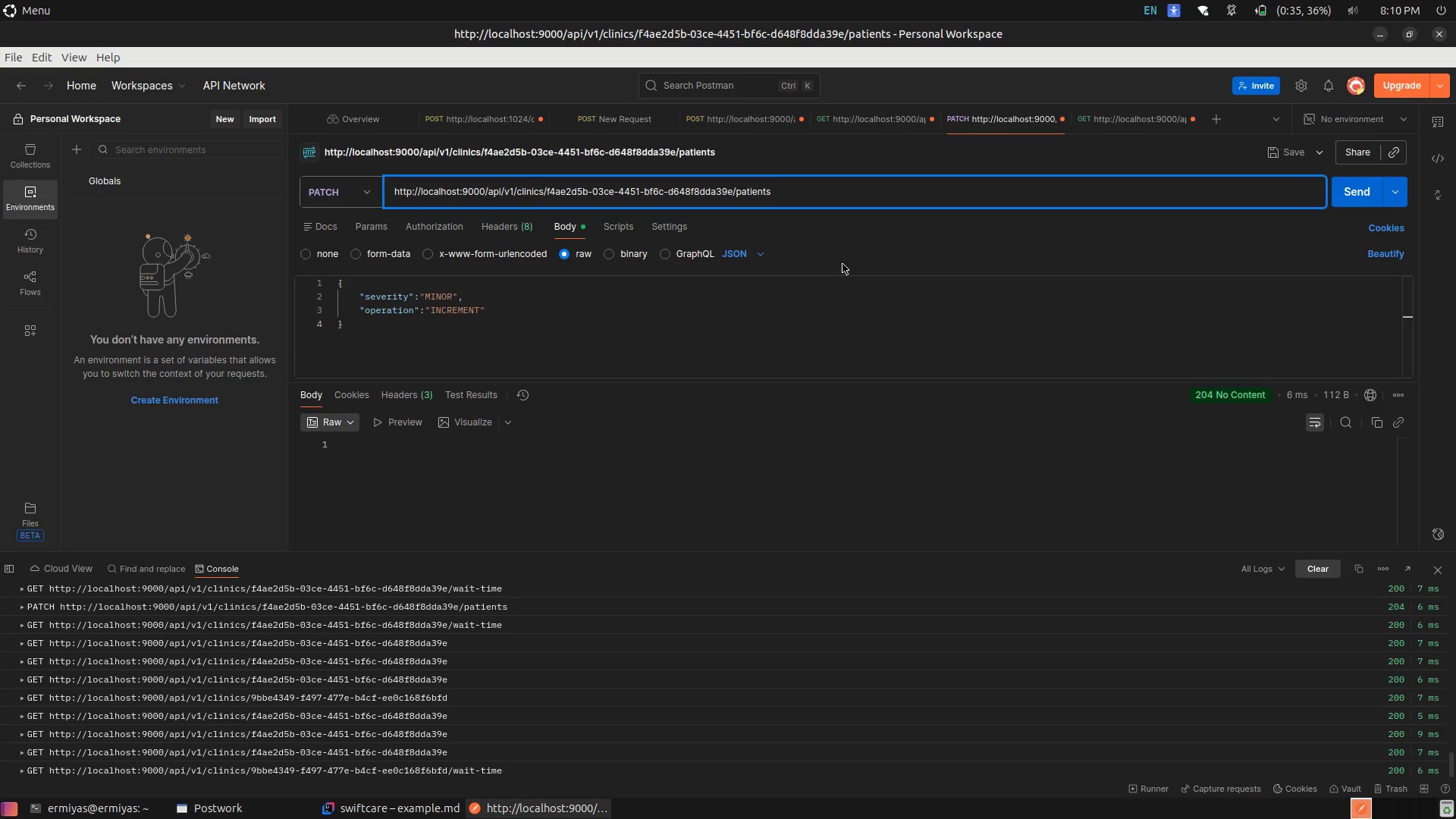 
hold_key(key=ArrowLeft, duration=0.93)
 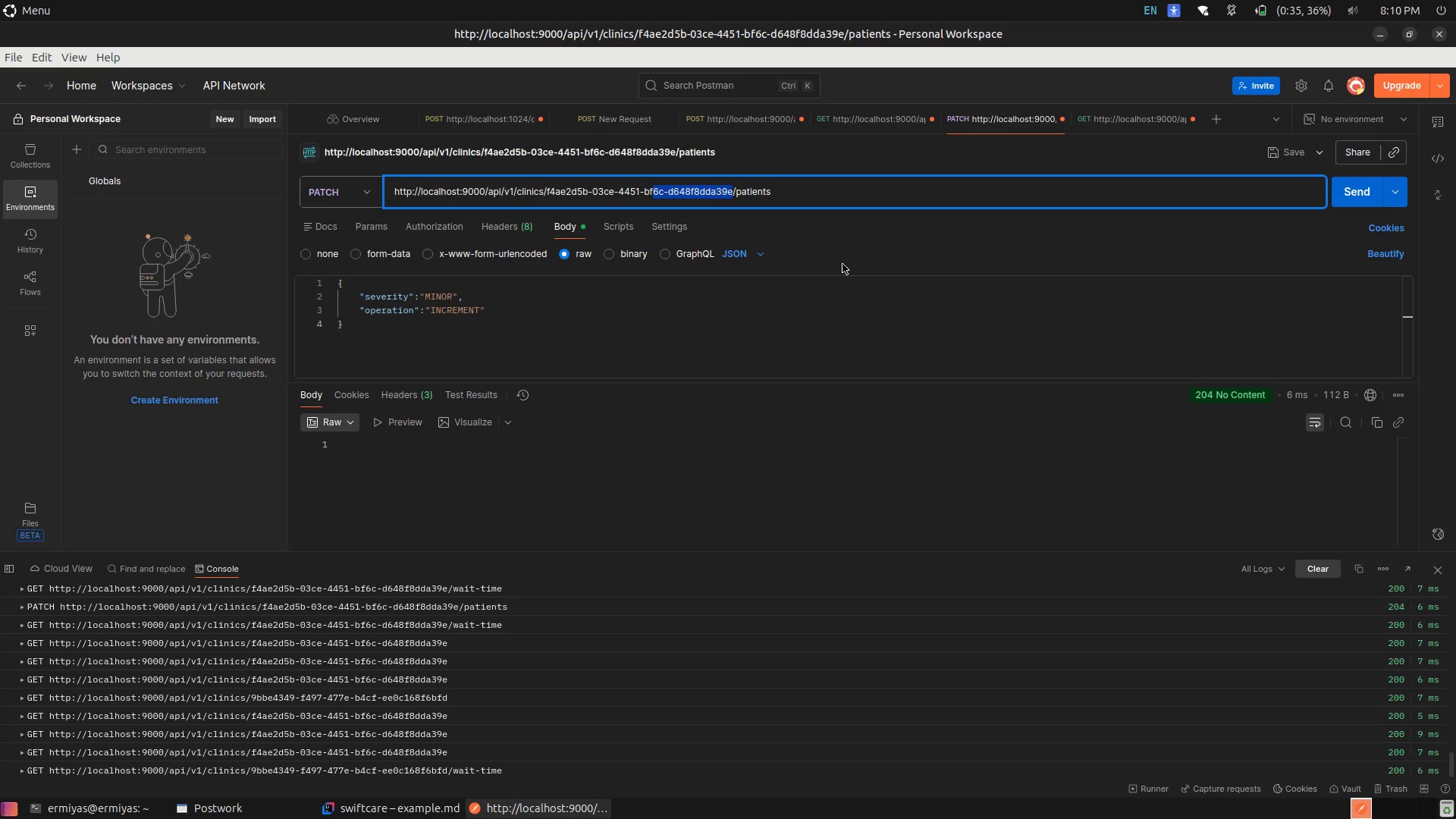 
hold_key(key=ArrowLeft, duration=0.67)
 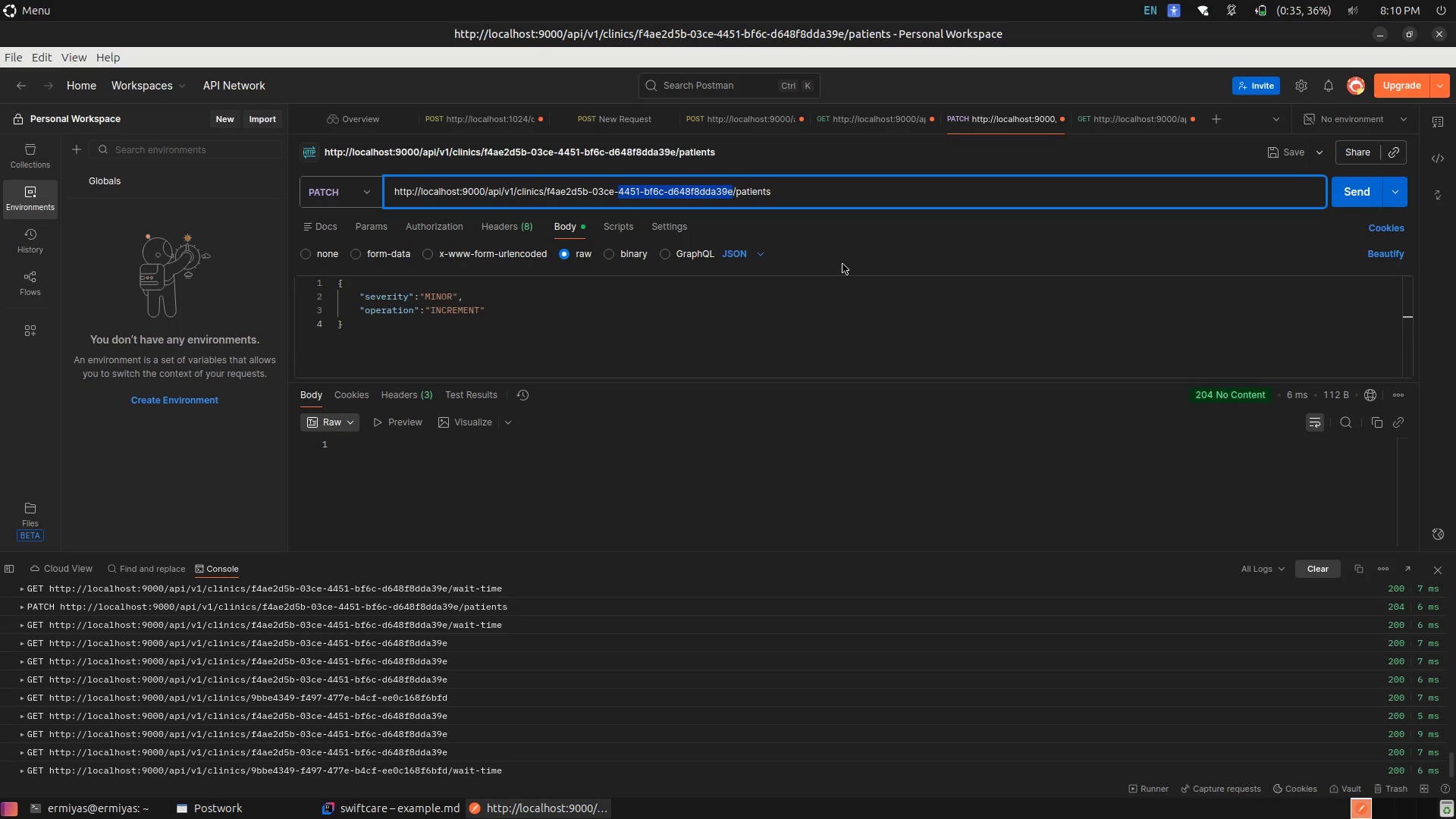 
hold_key(key=ArrowLeft, duration=0.78)
 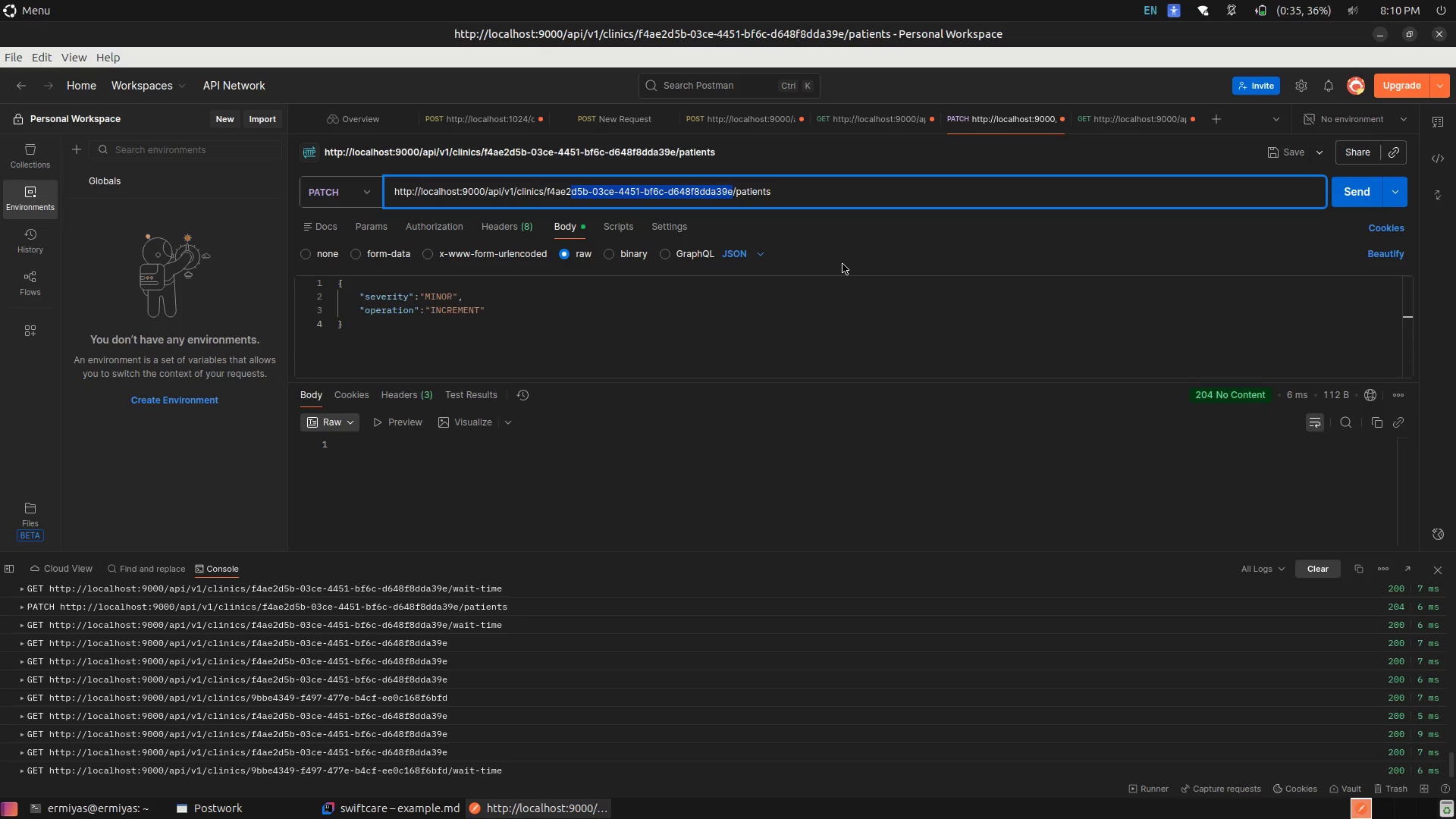 
key(Shift+ArrowLeft)
 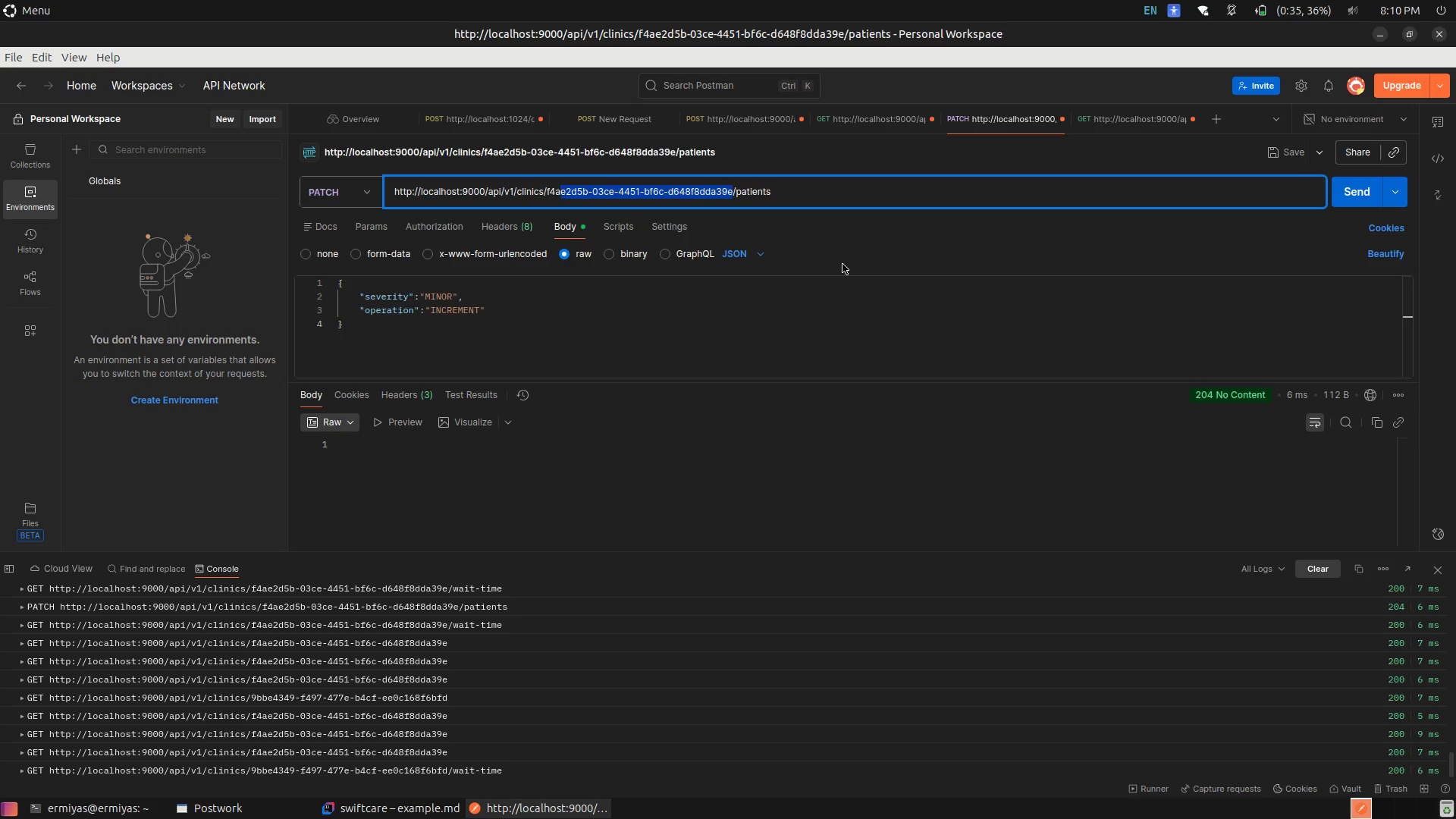 
key(Shift+ArrowLeft)
 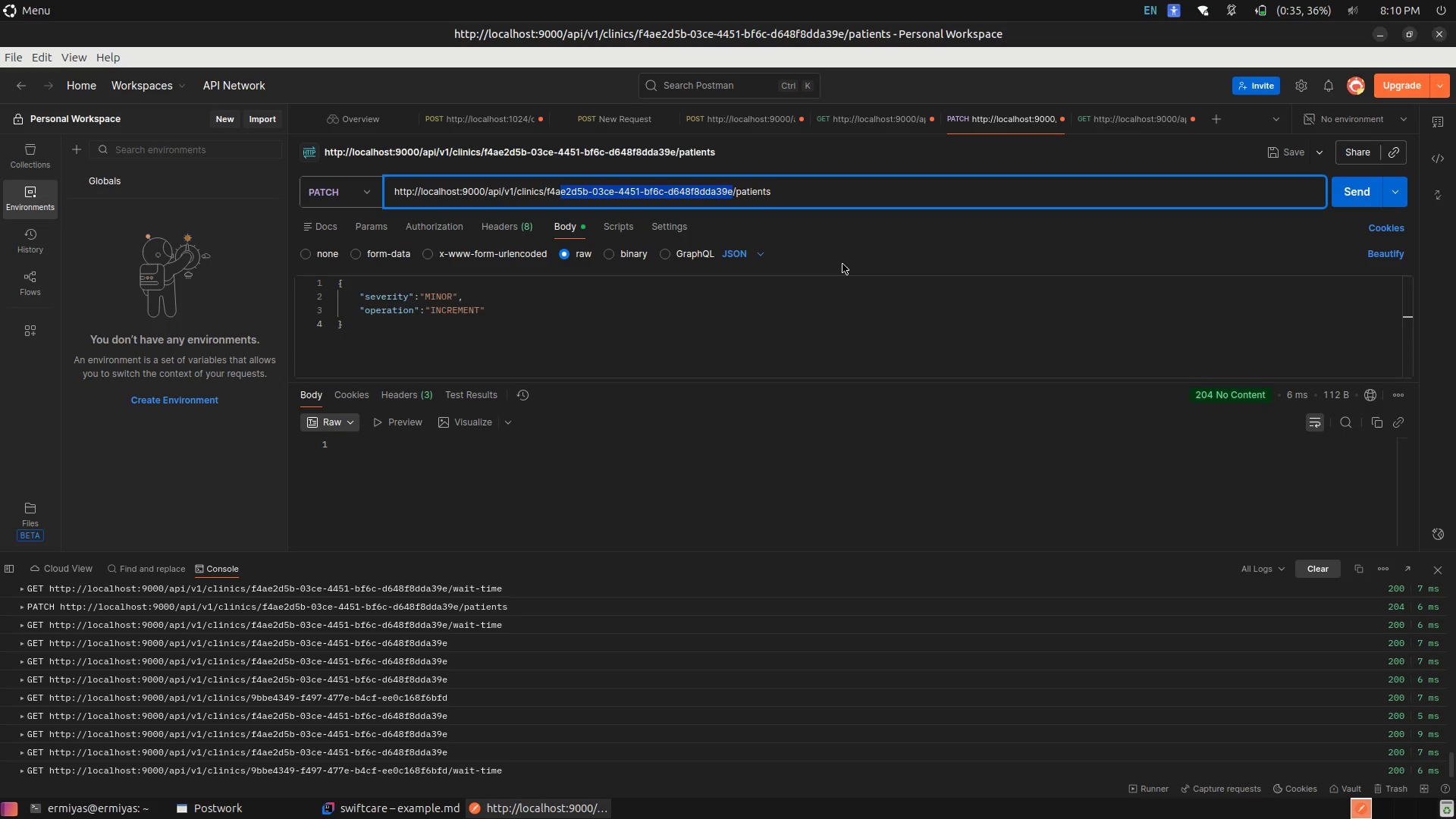 
key(Shift+ArrowLeft)
 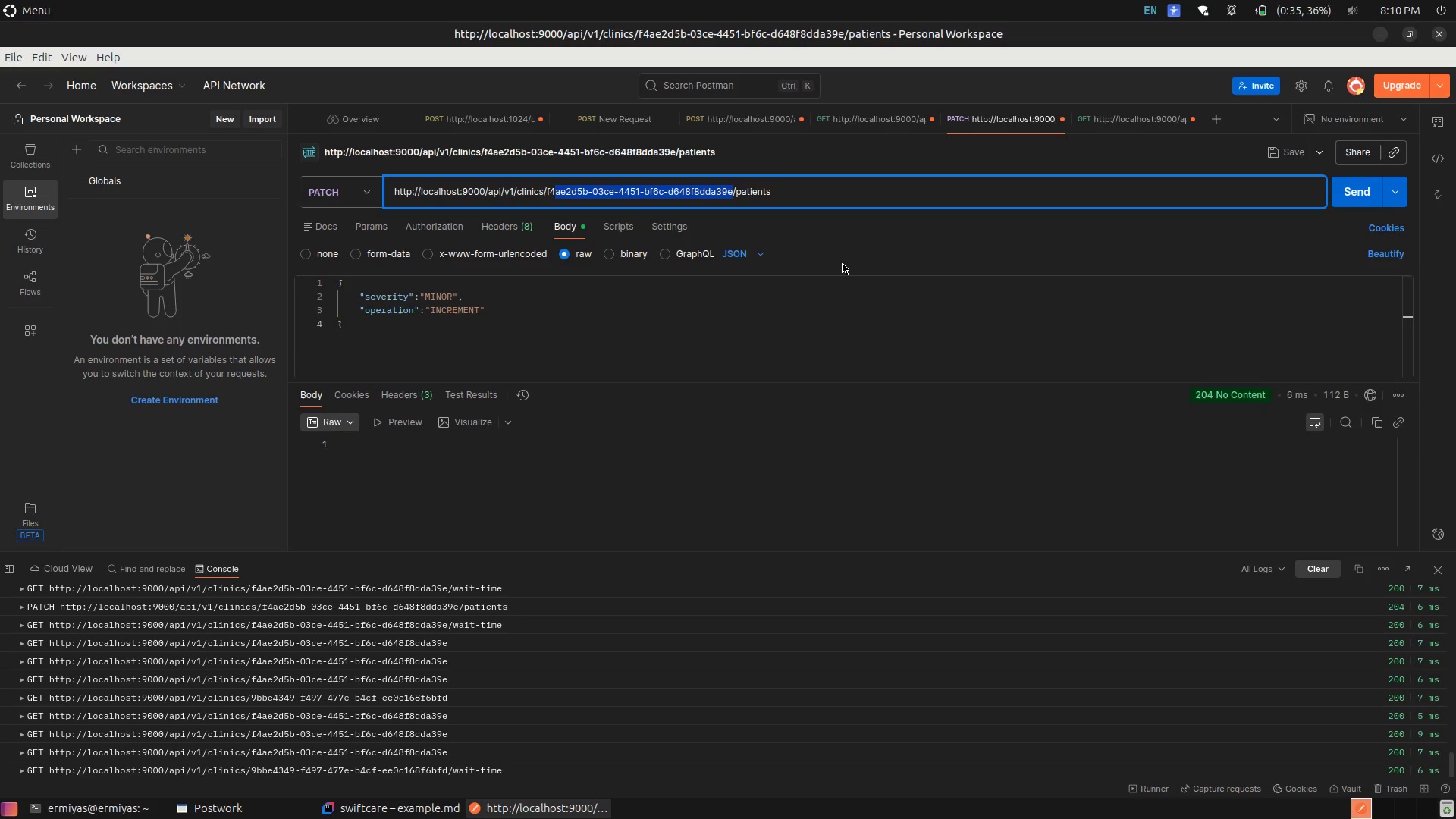 
key(Shift+ArrowLeft)
 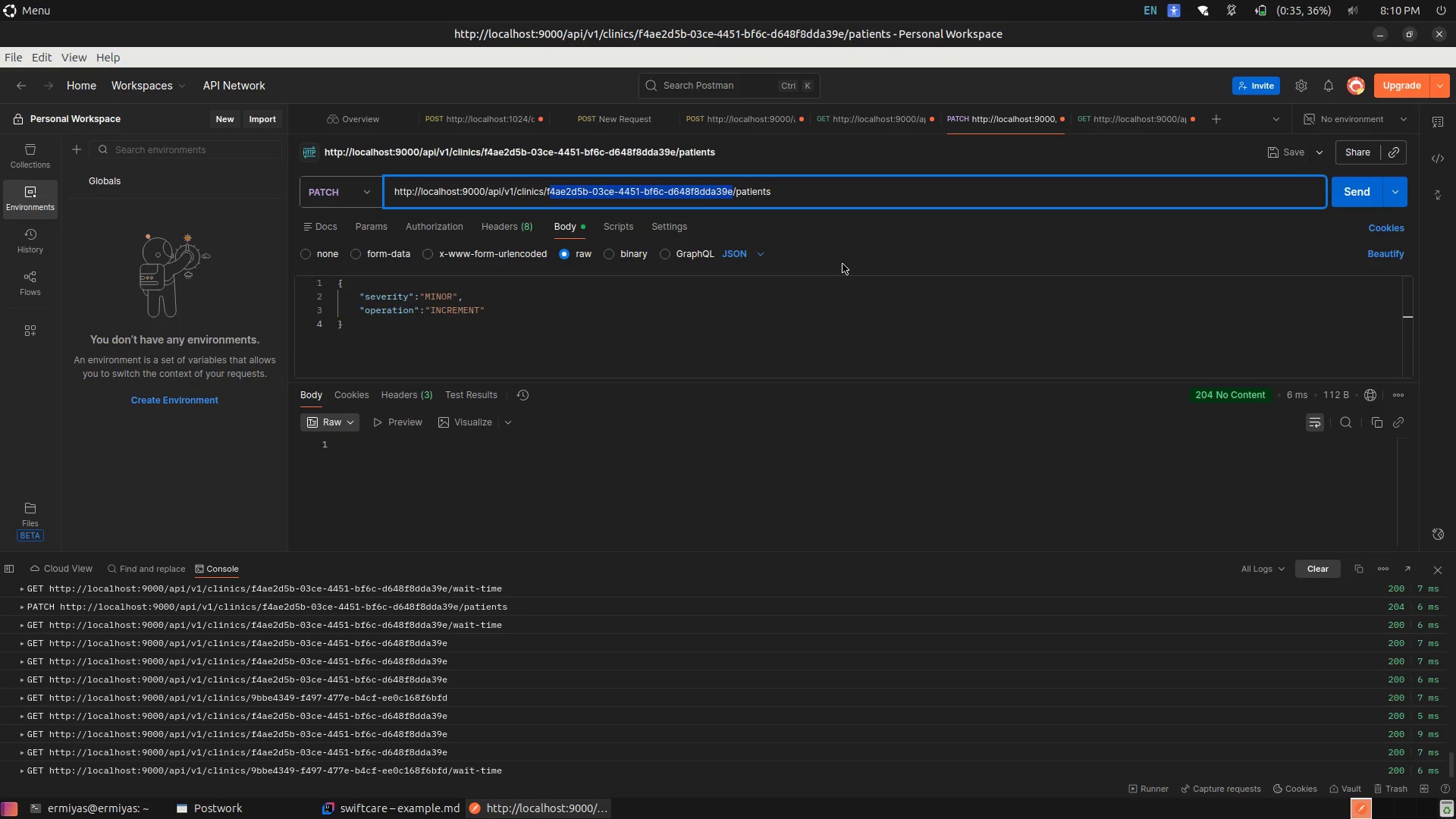 
key(Shift+ArrowLeft)
 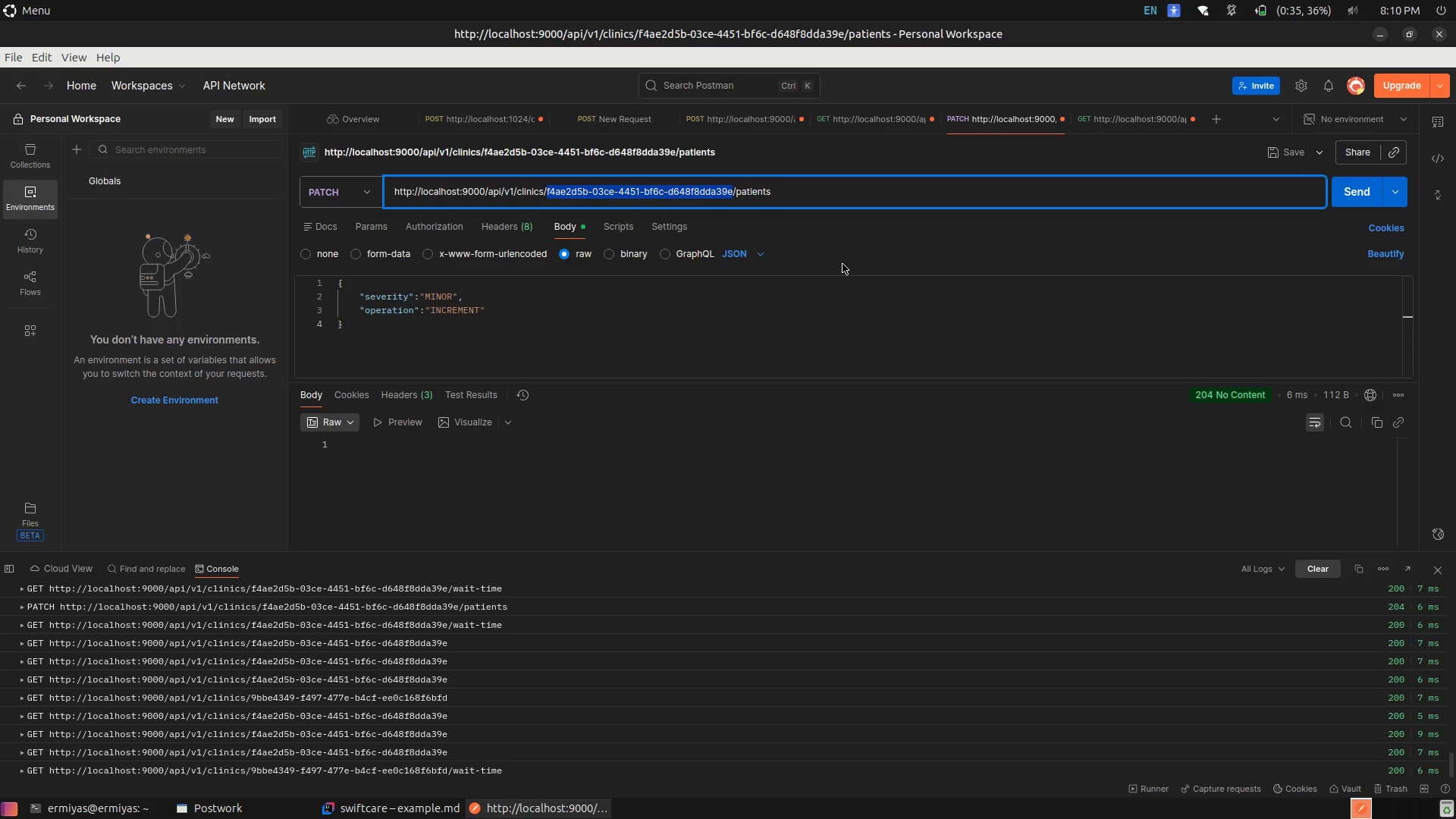 
hold_key(key=ControlLeft, duration=1.6)
 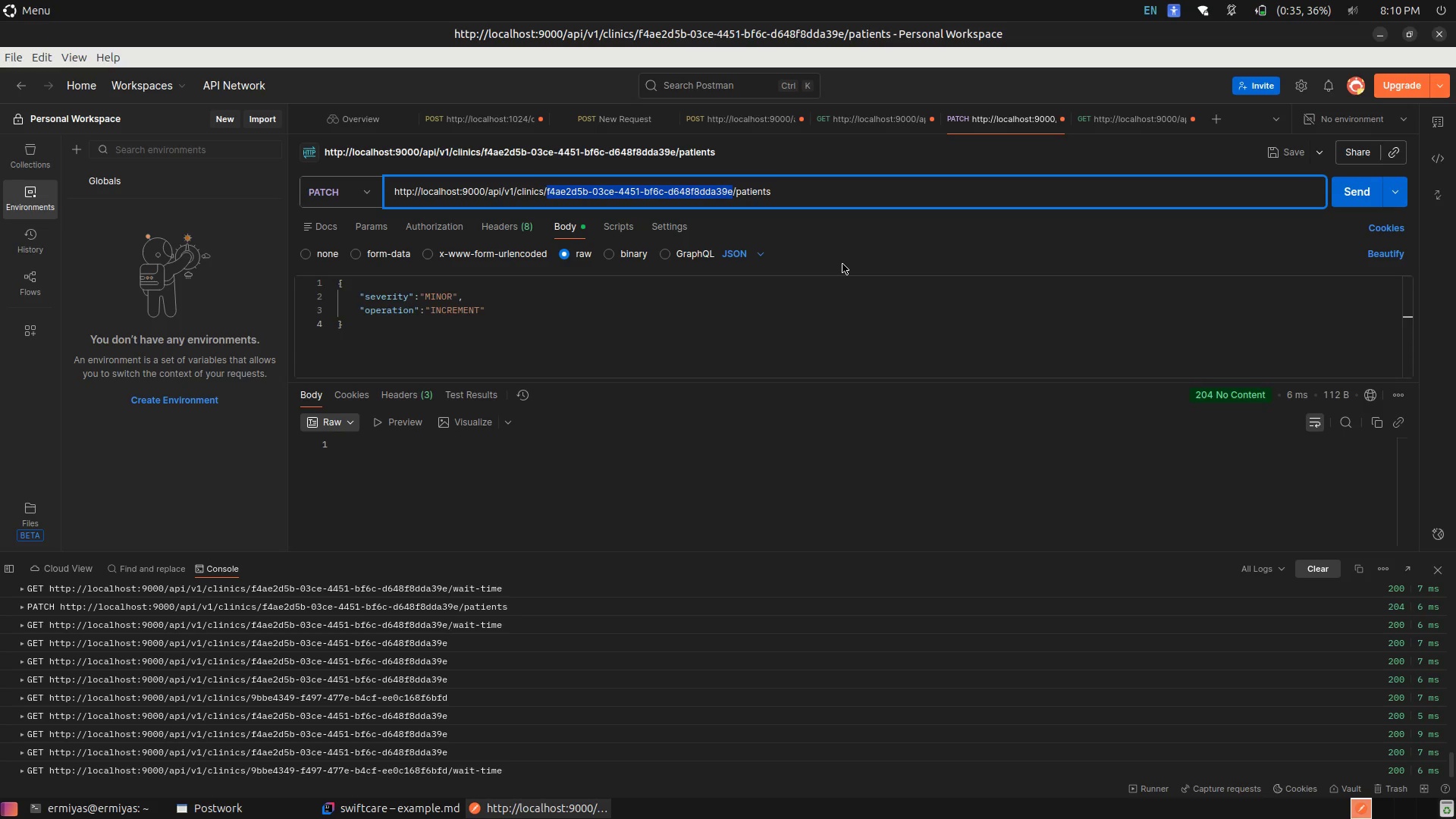 
key(Control+V)
 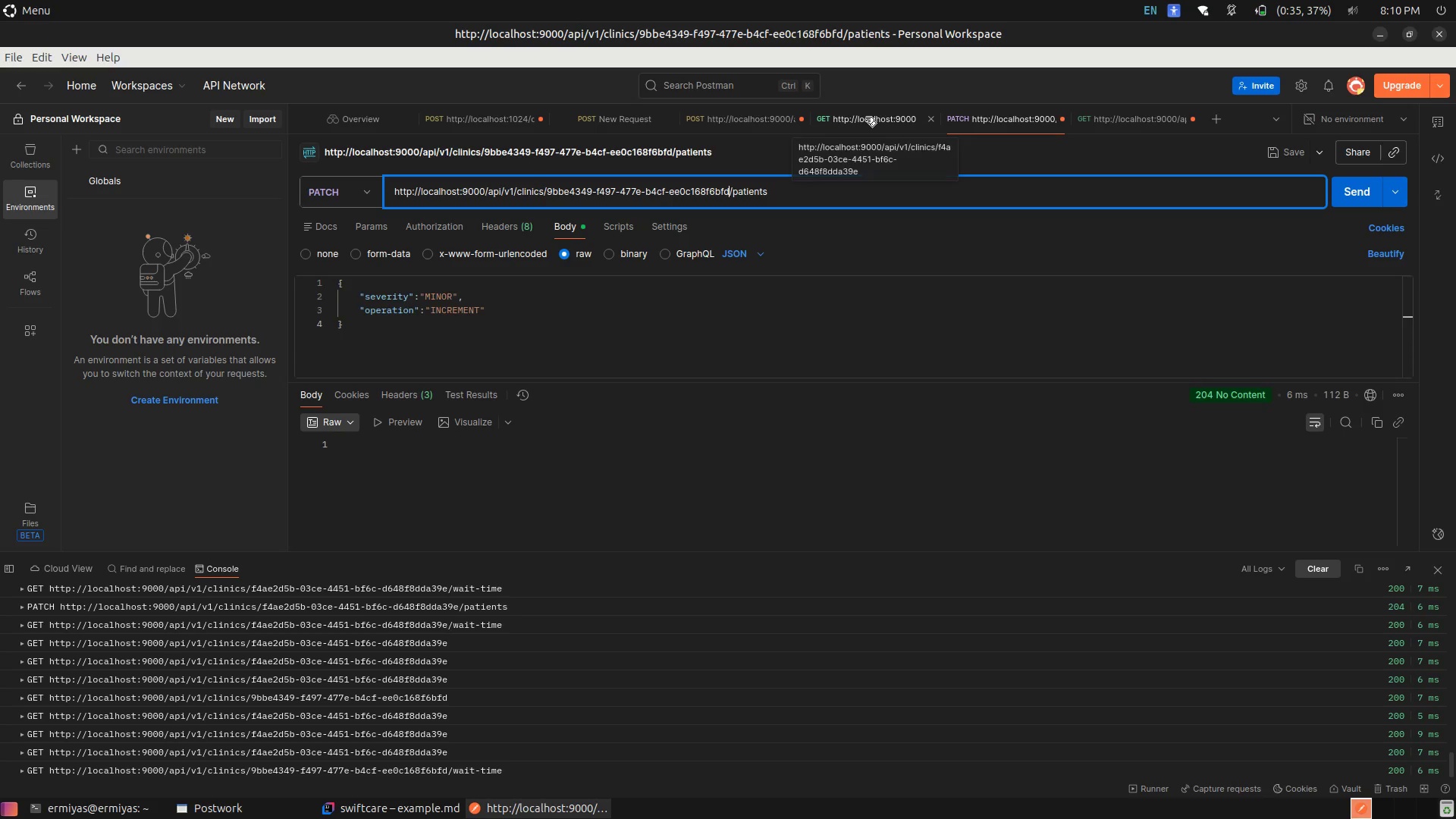 
wait(5.17)
 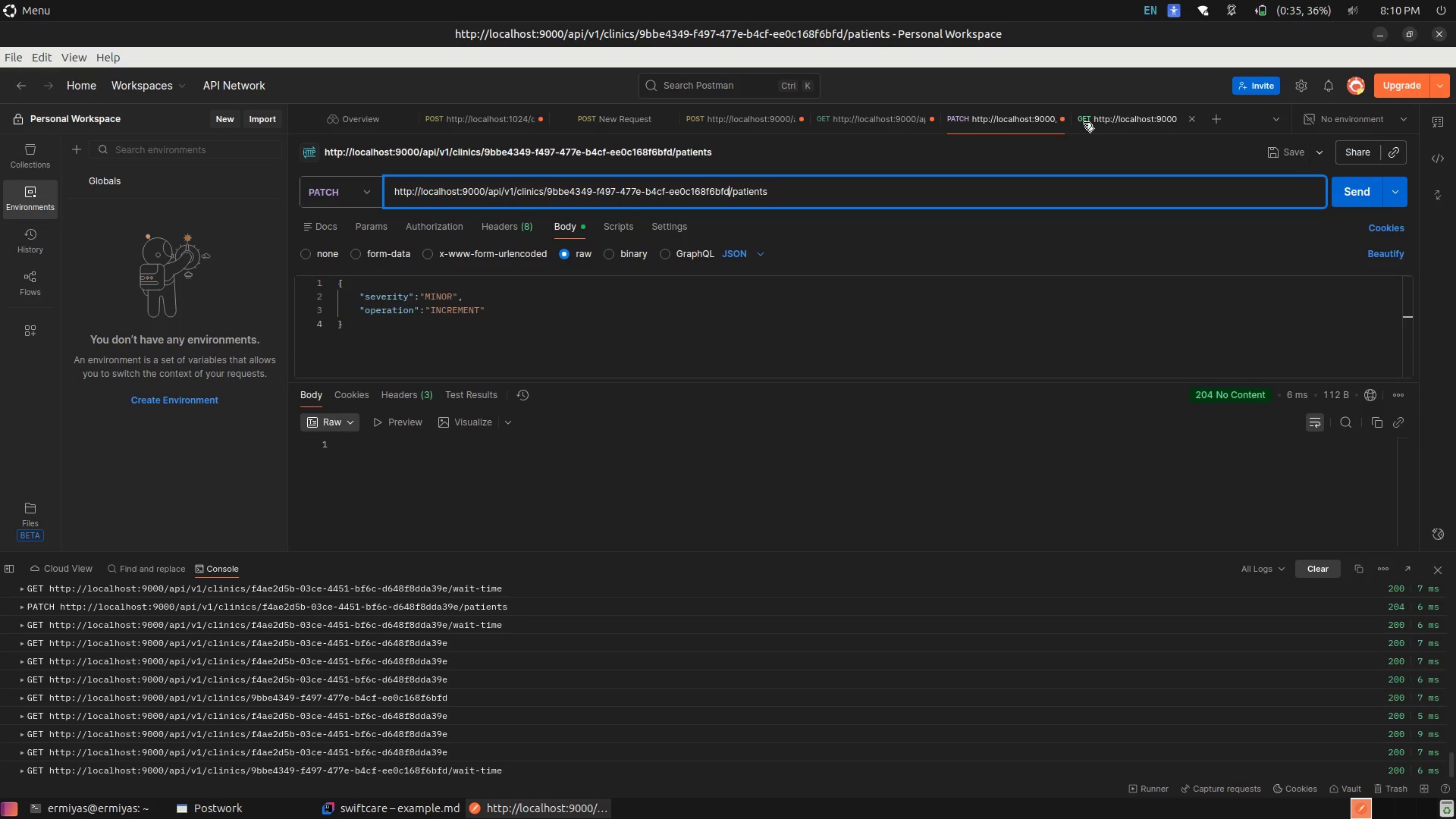 
left_click([859, 116])
 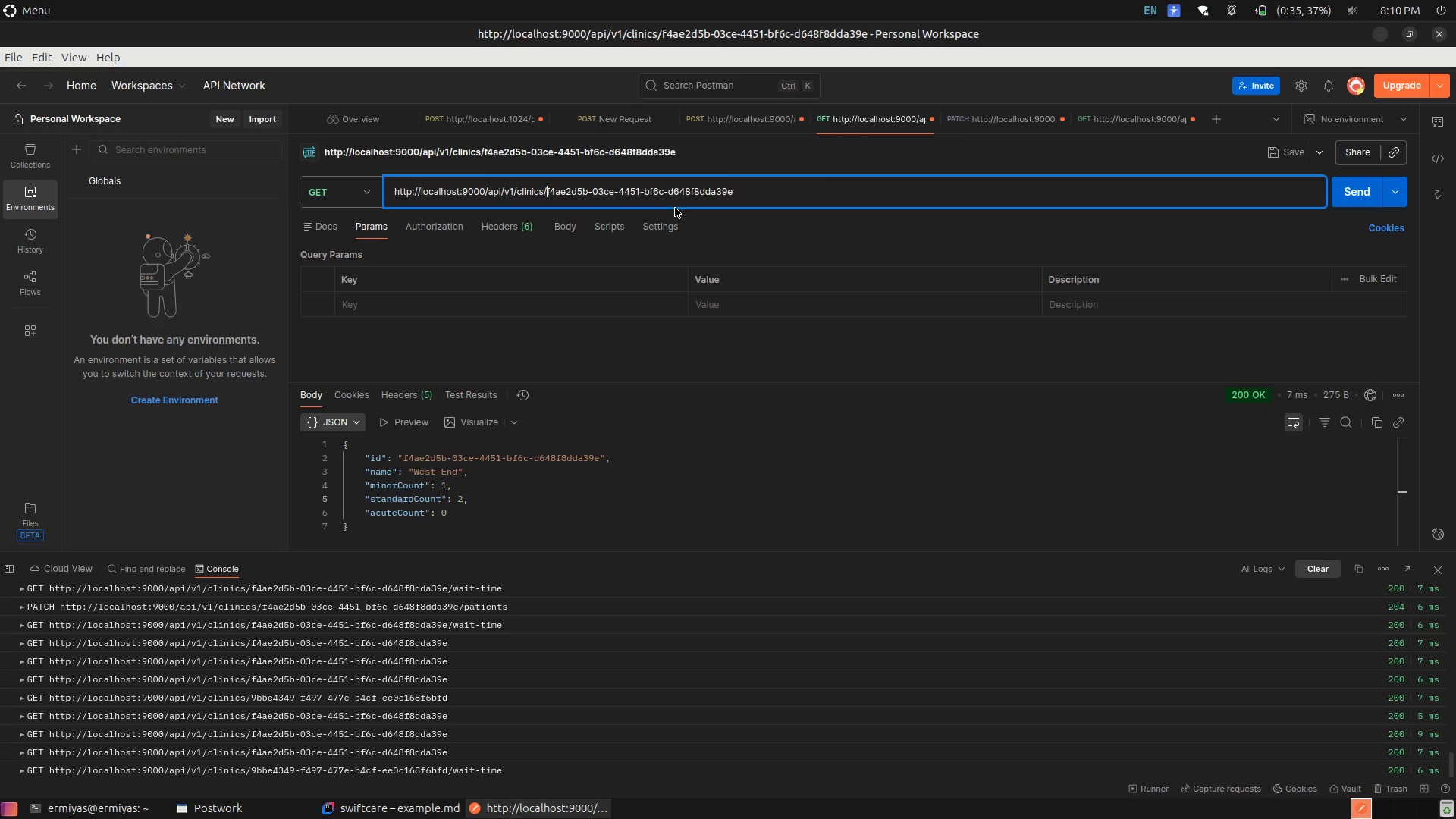 
wait(5.46)
 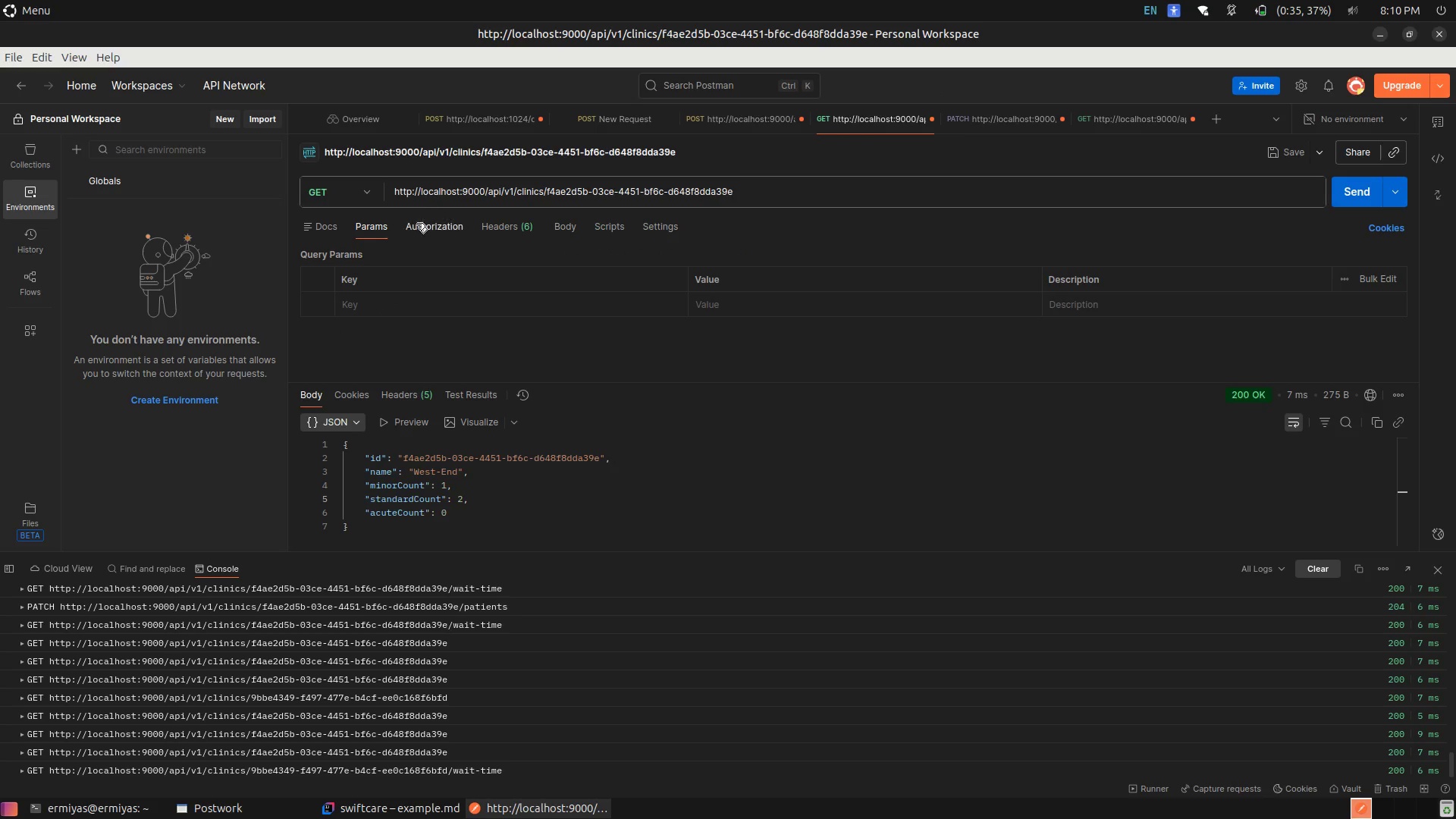 
key(Control+Z)
 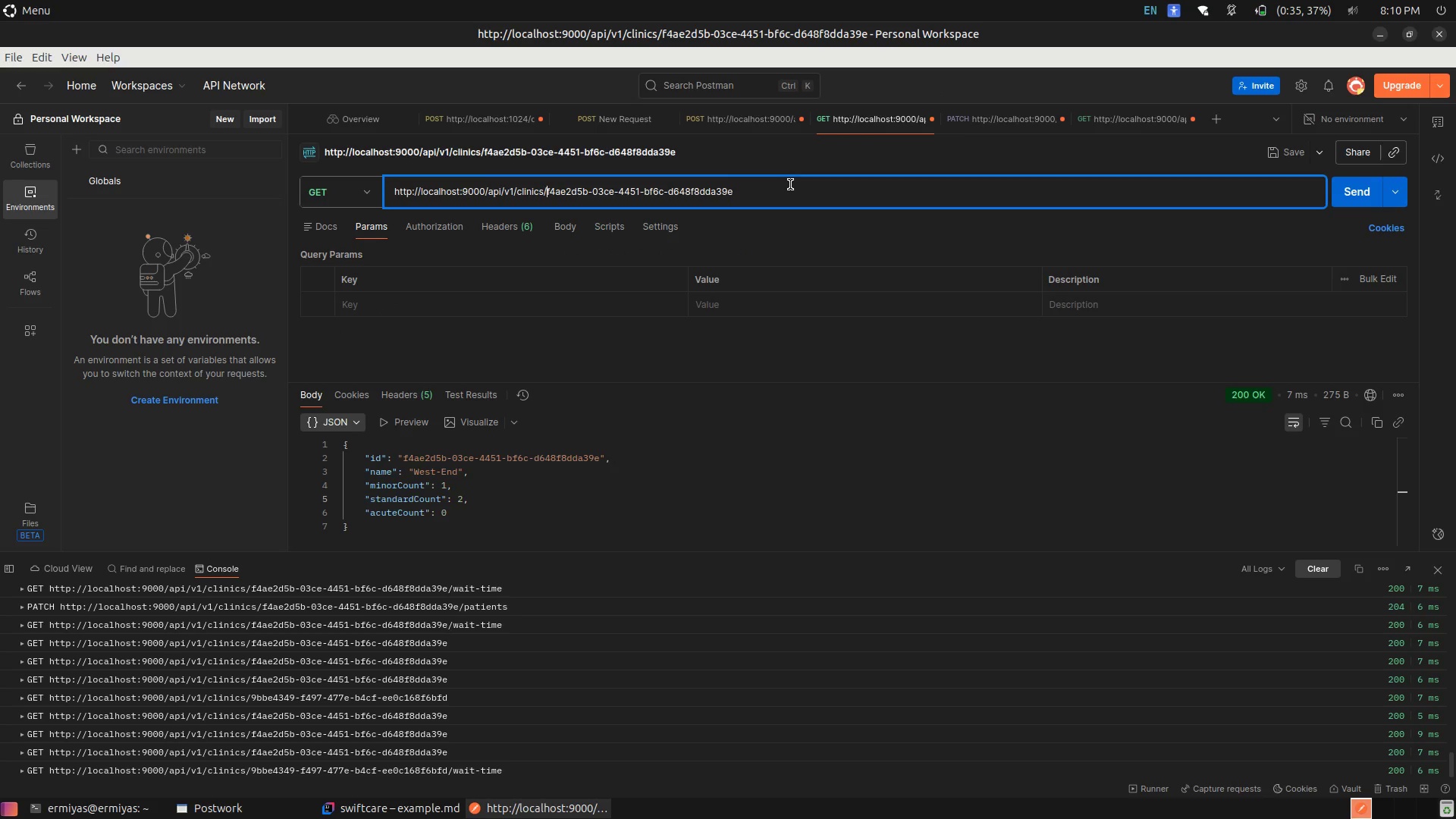 
hold_key(key=ArrowRight, duration=1.31)
 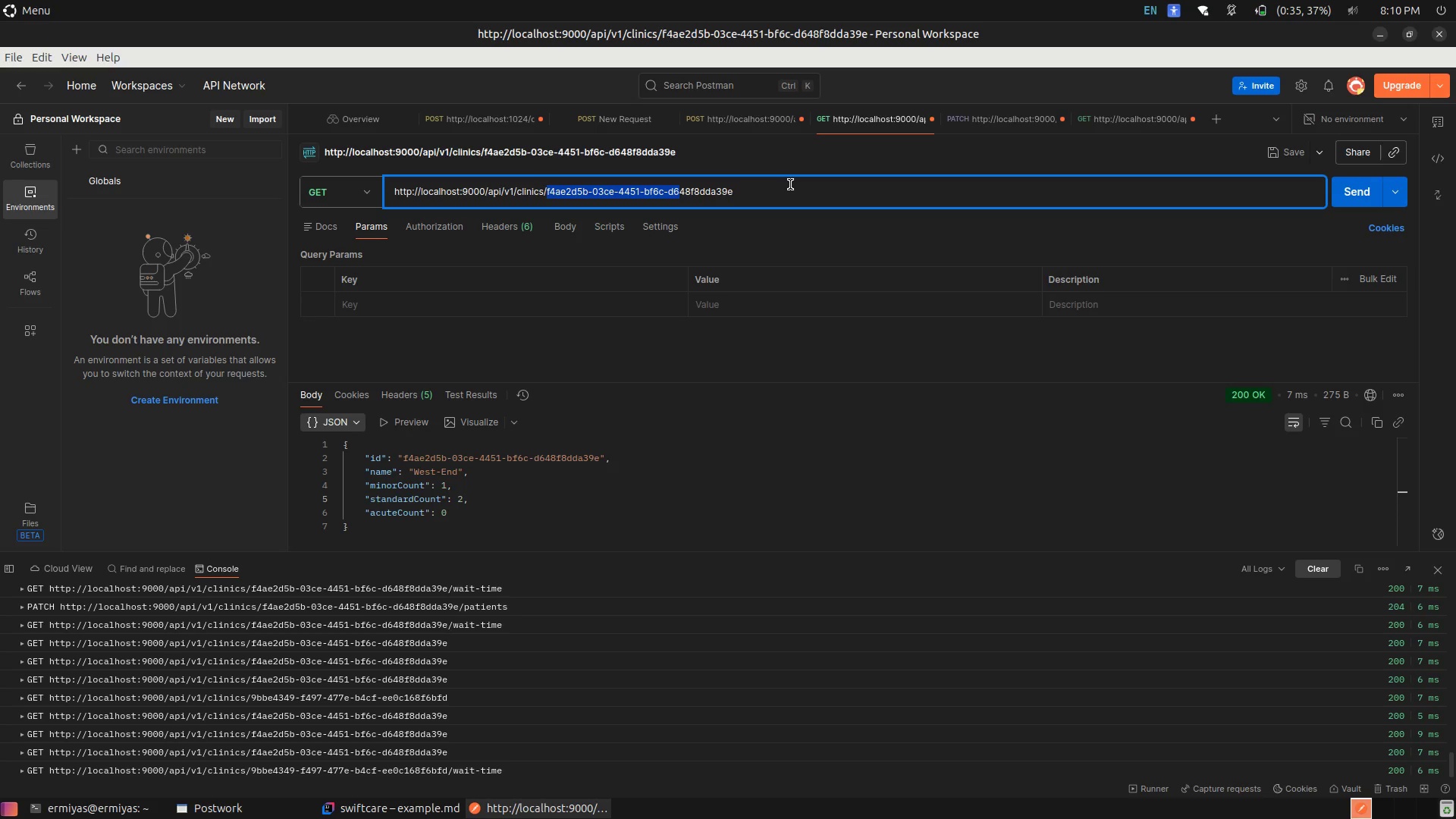 
hold_key(key=ArrowRight, duration=0.72)
 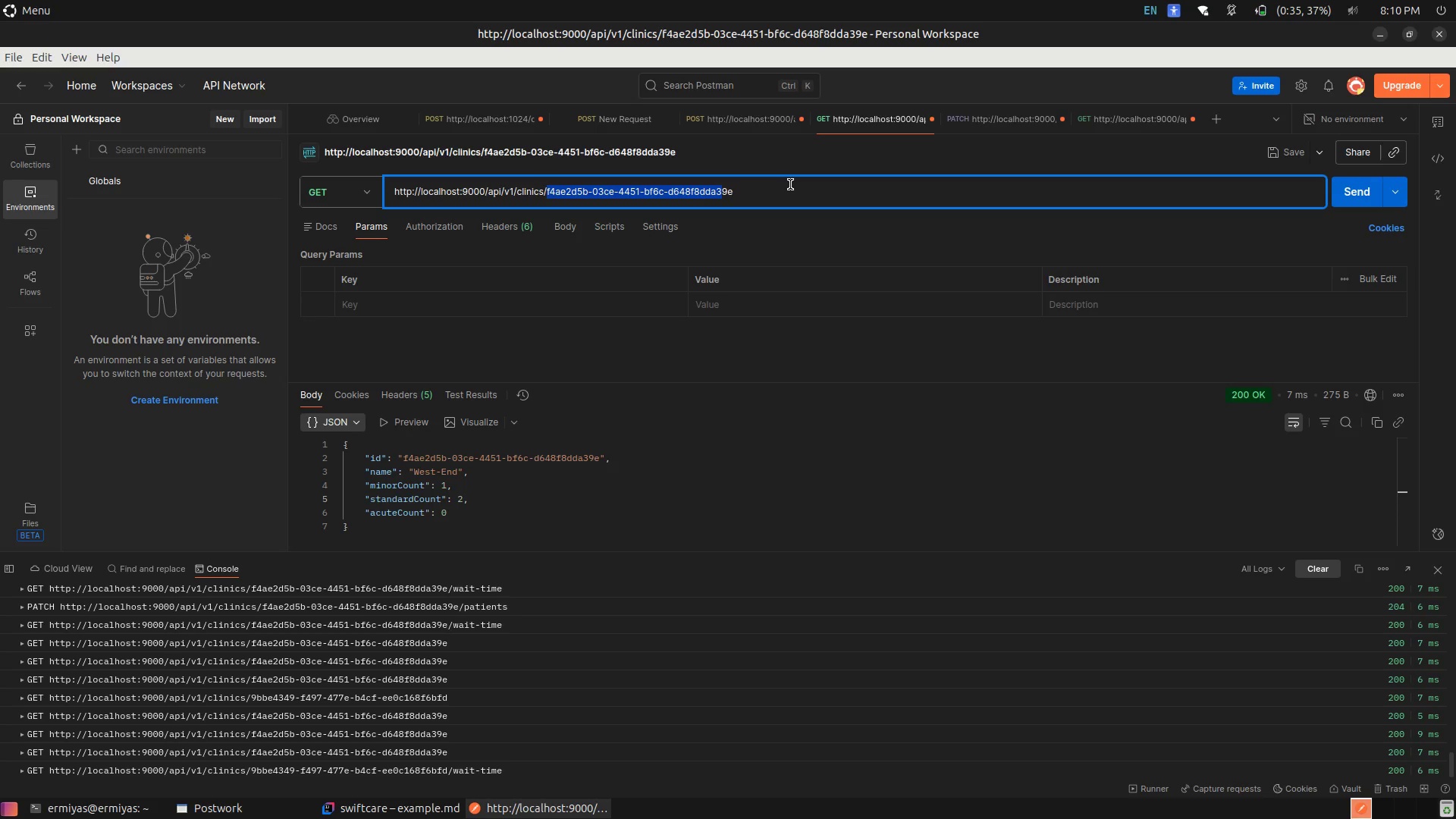 
key(Shift+ArrowRight)
 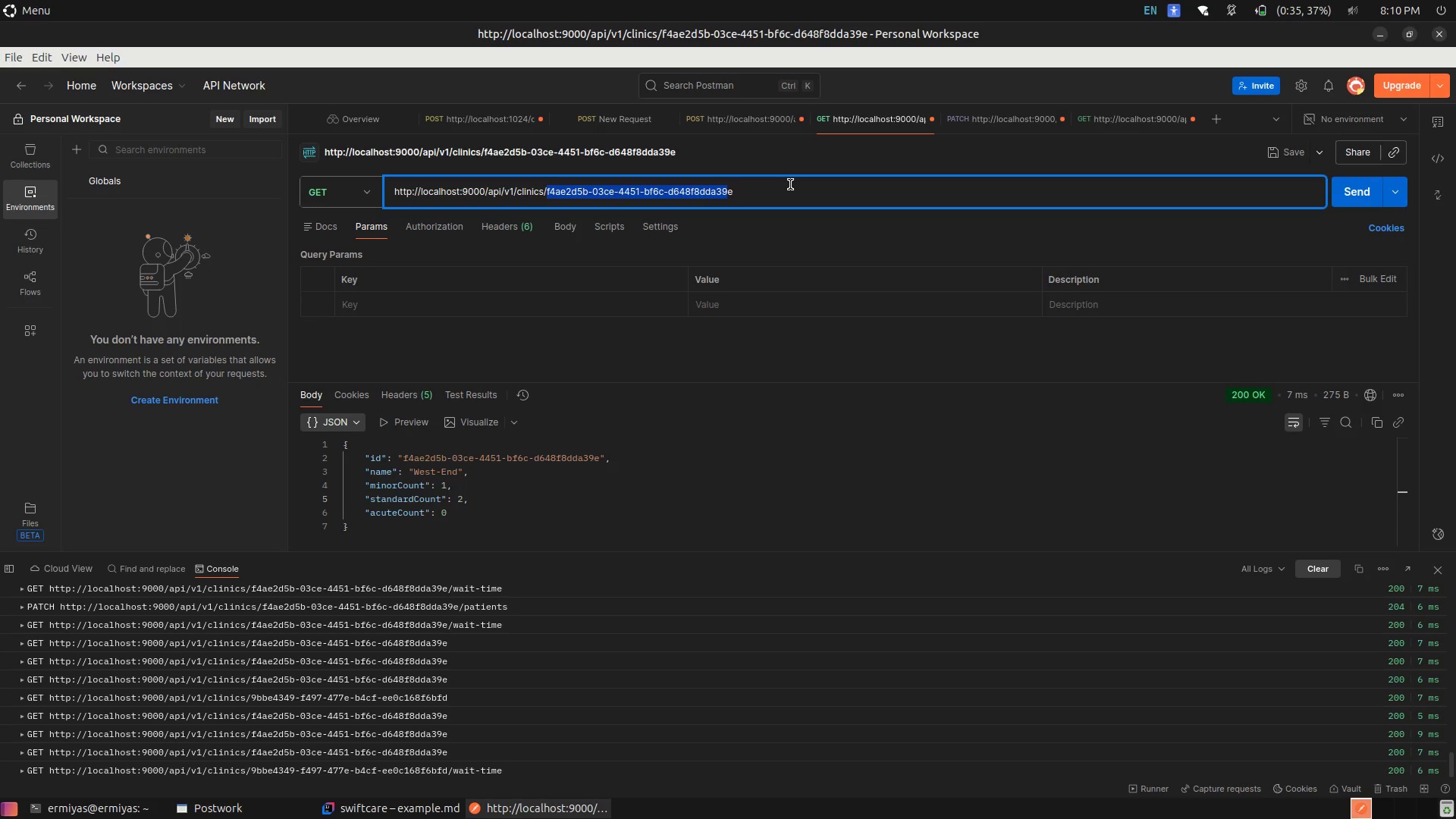 
key(Shift+ArrowRight)
 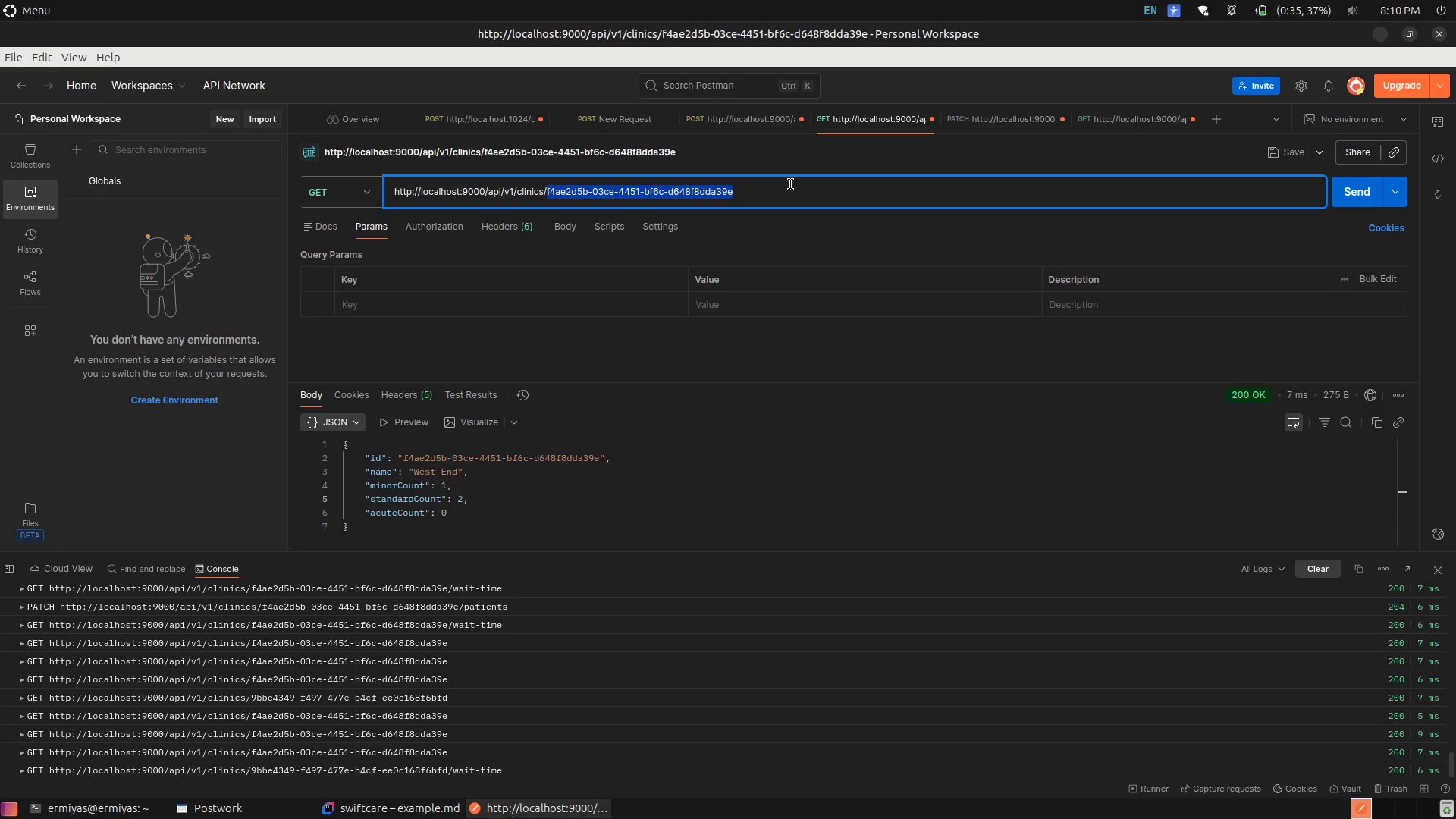 
key(Control+V)
 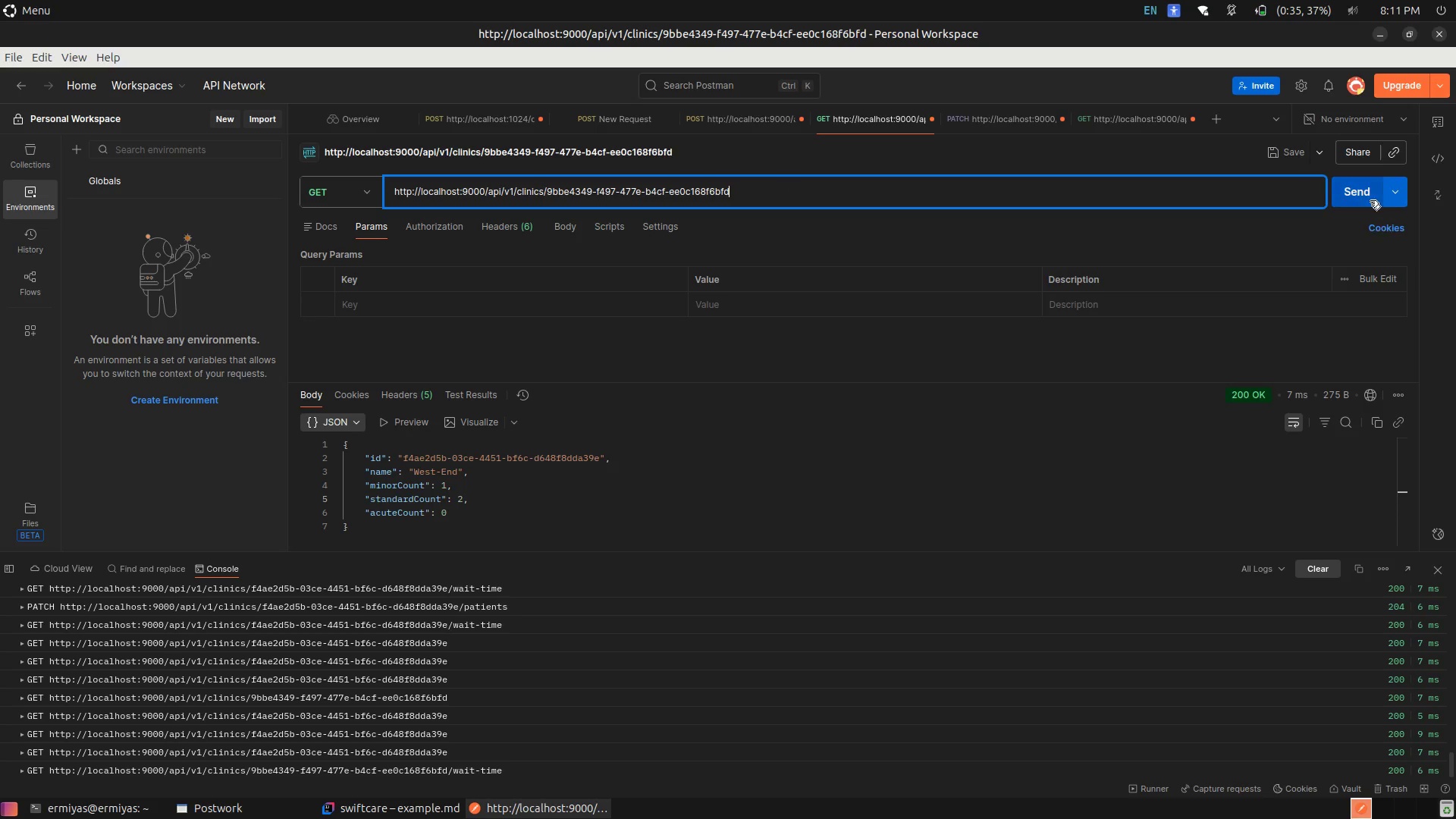 
left_click([1360, 190])
 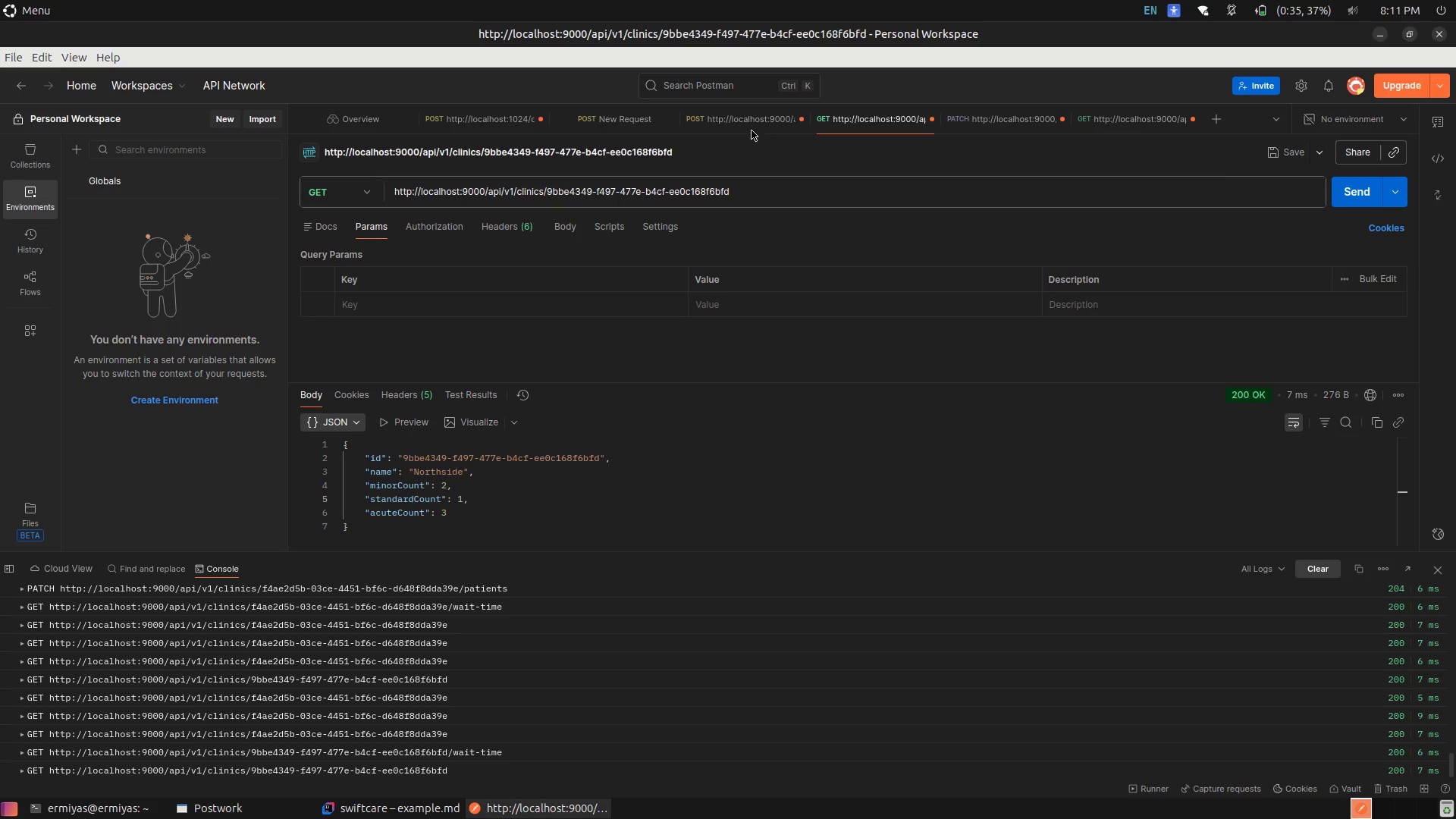 
left_click([728, 117])
 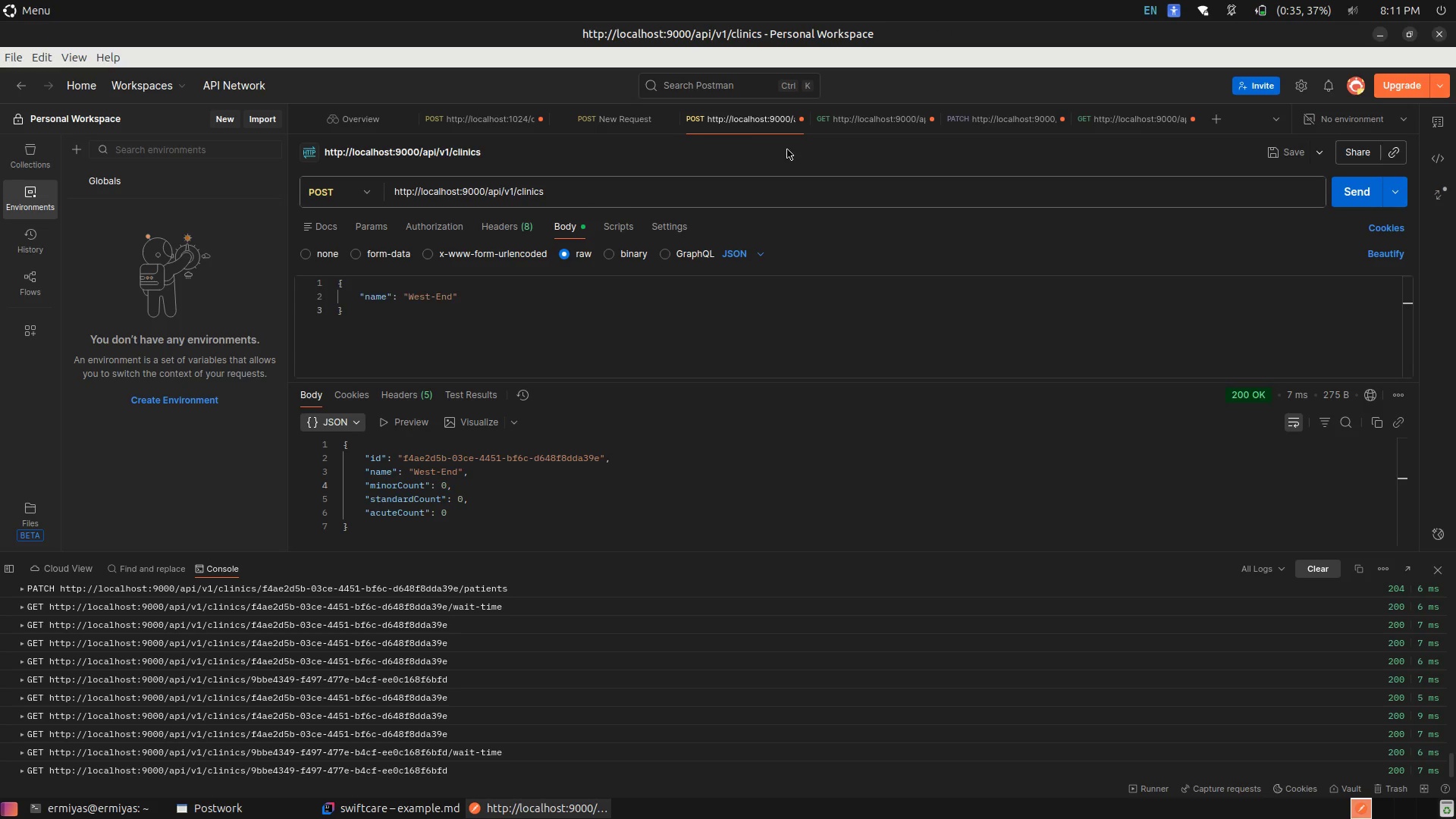 
left_click([848, 119])
 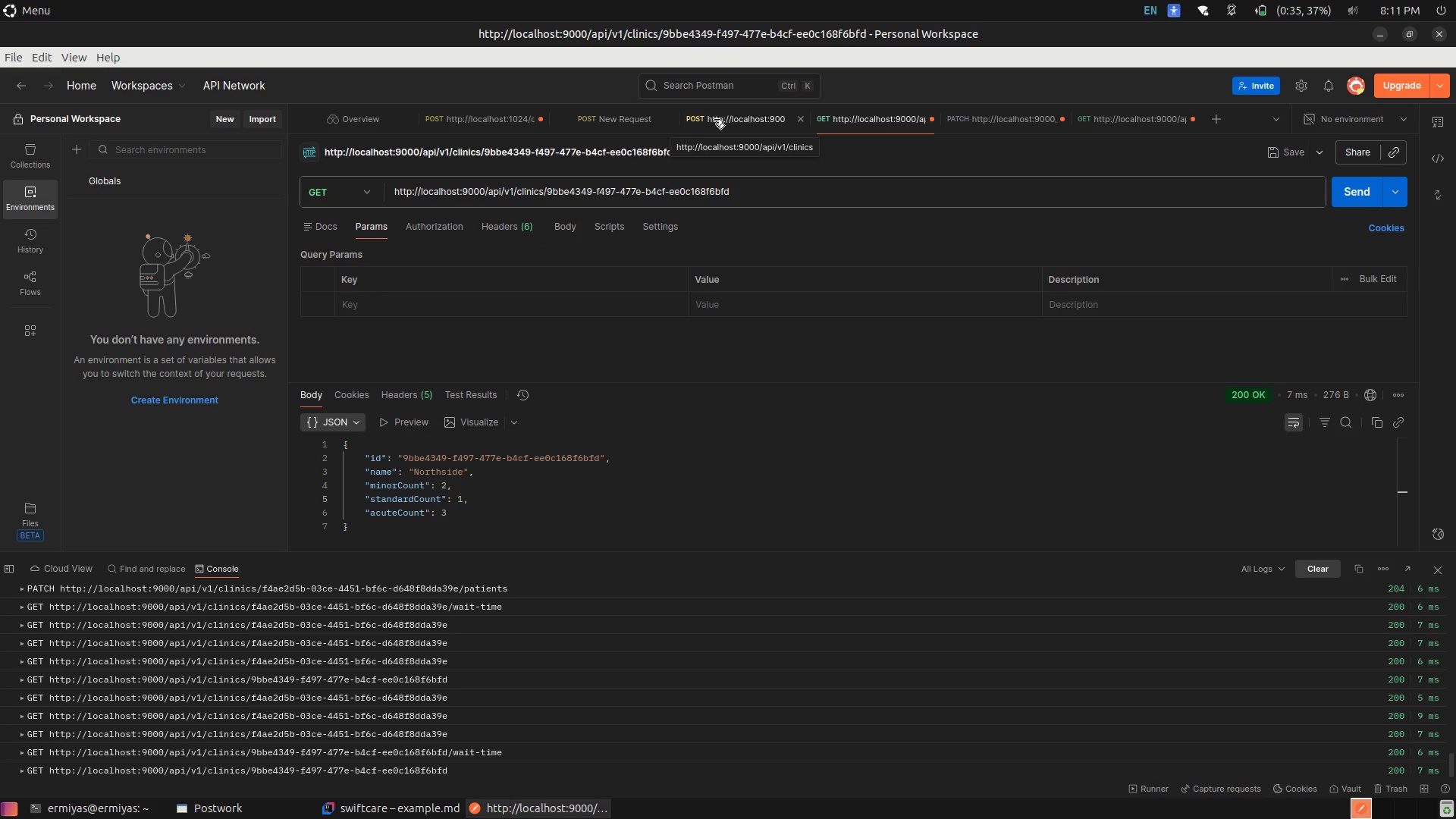 
left_click([714, 119])
 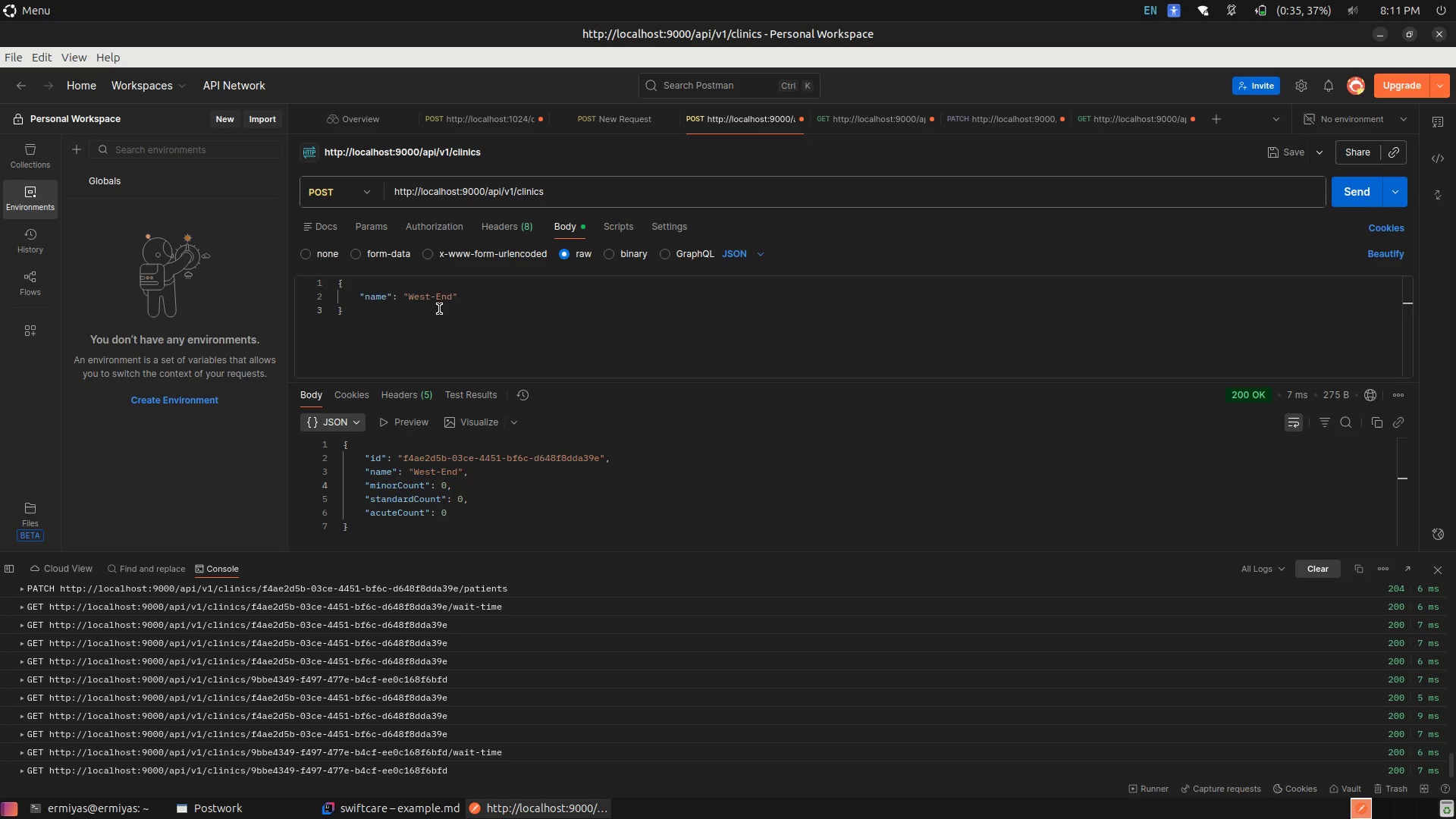 
left_click([439, 309])
 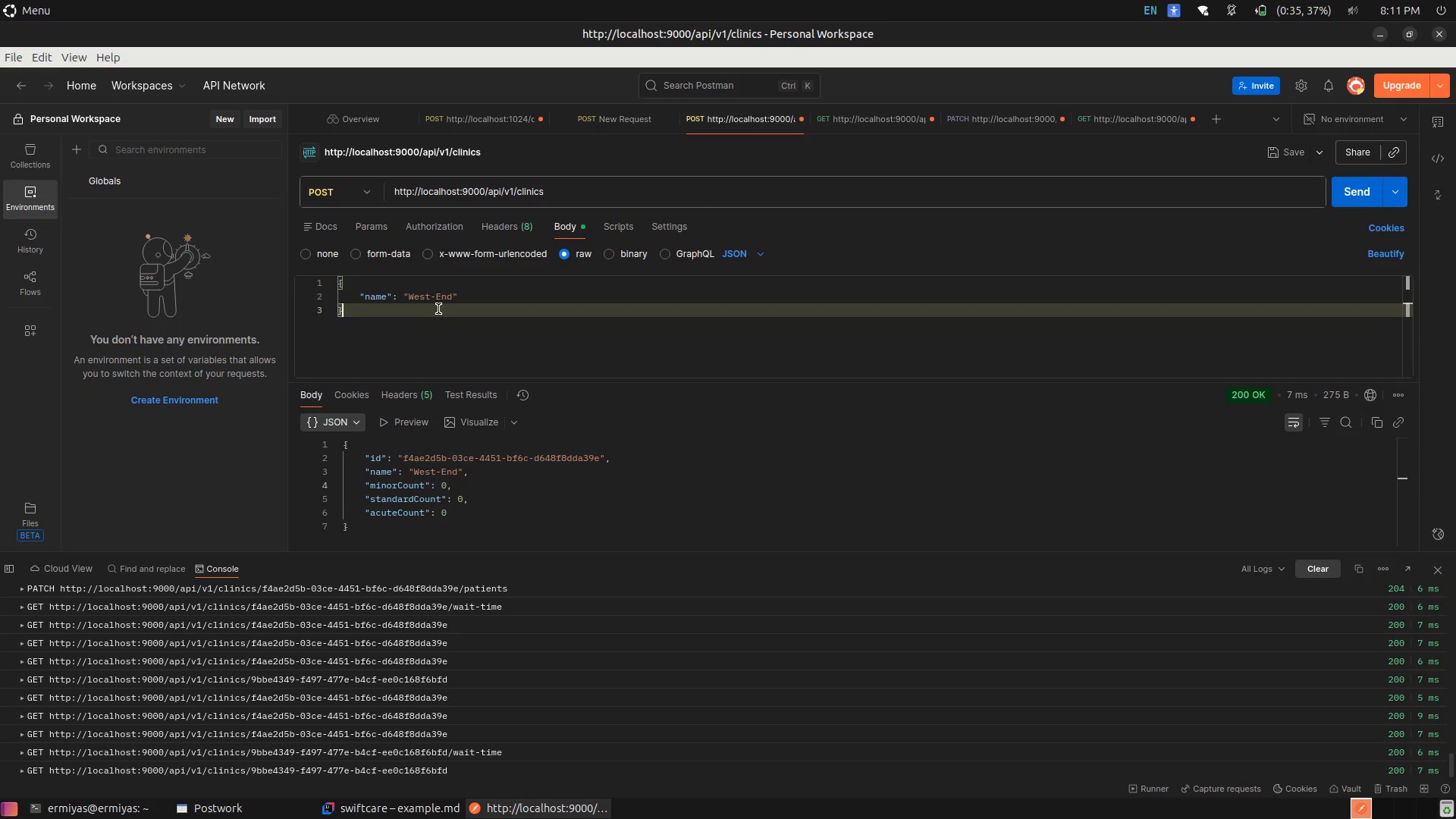 
key(Control+Z)
 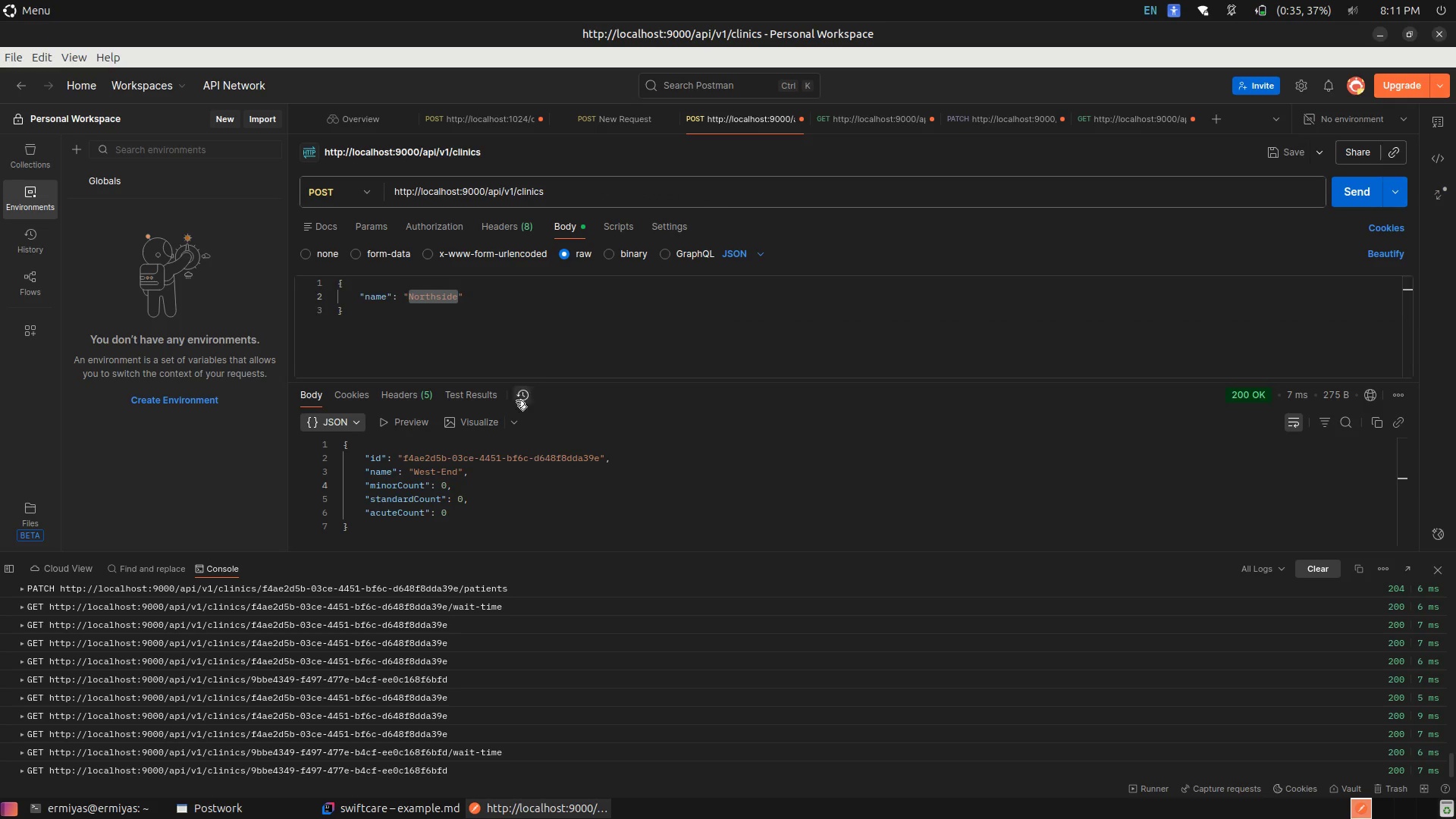 
left_click([466, 484])
 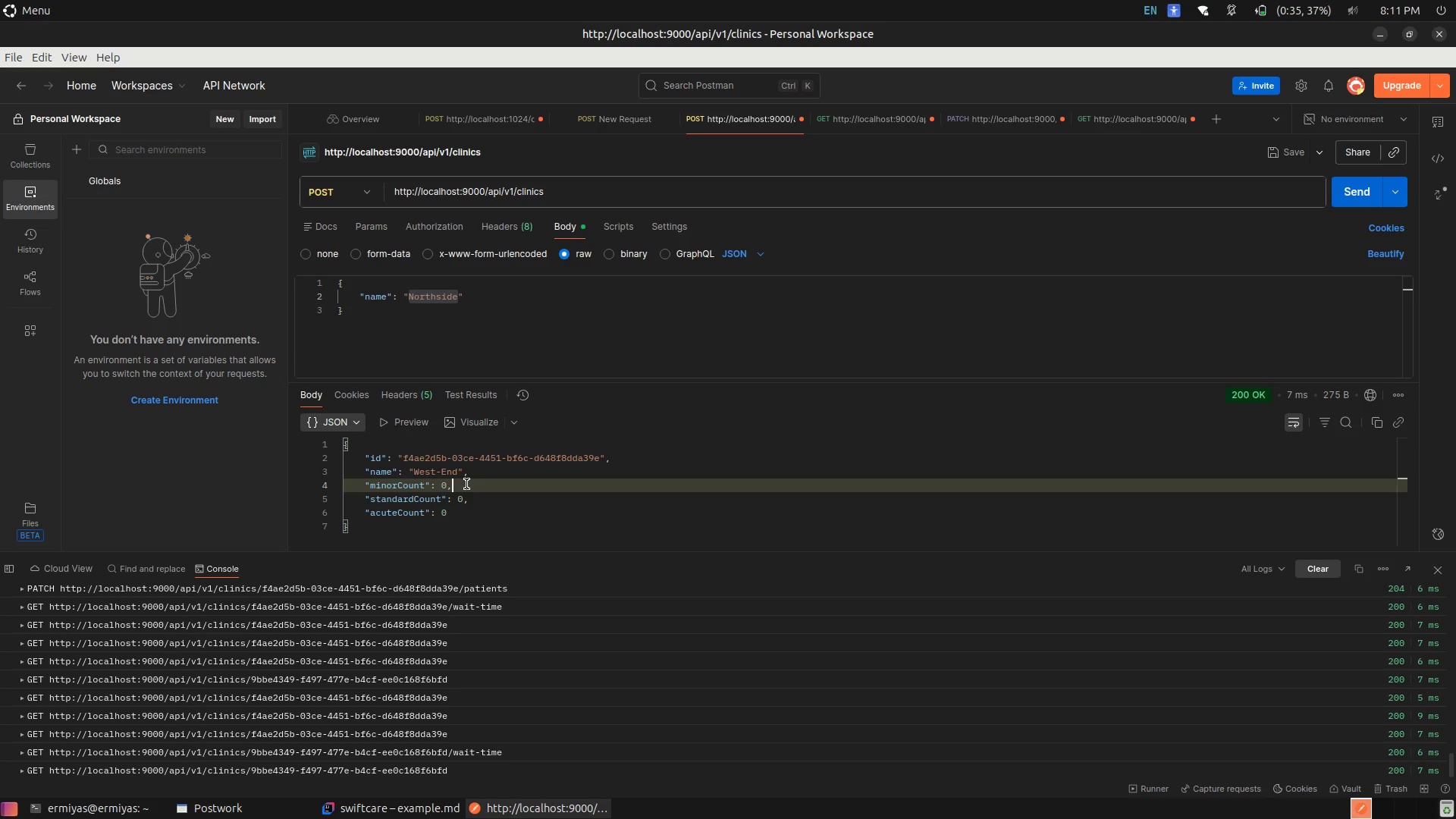 
hold_key(key=ControlLeft, duration=1.63)
 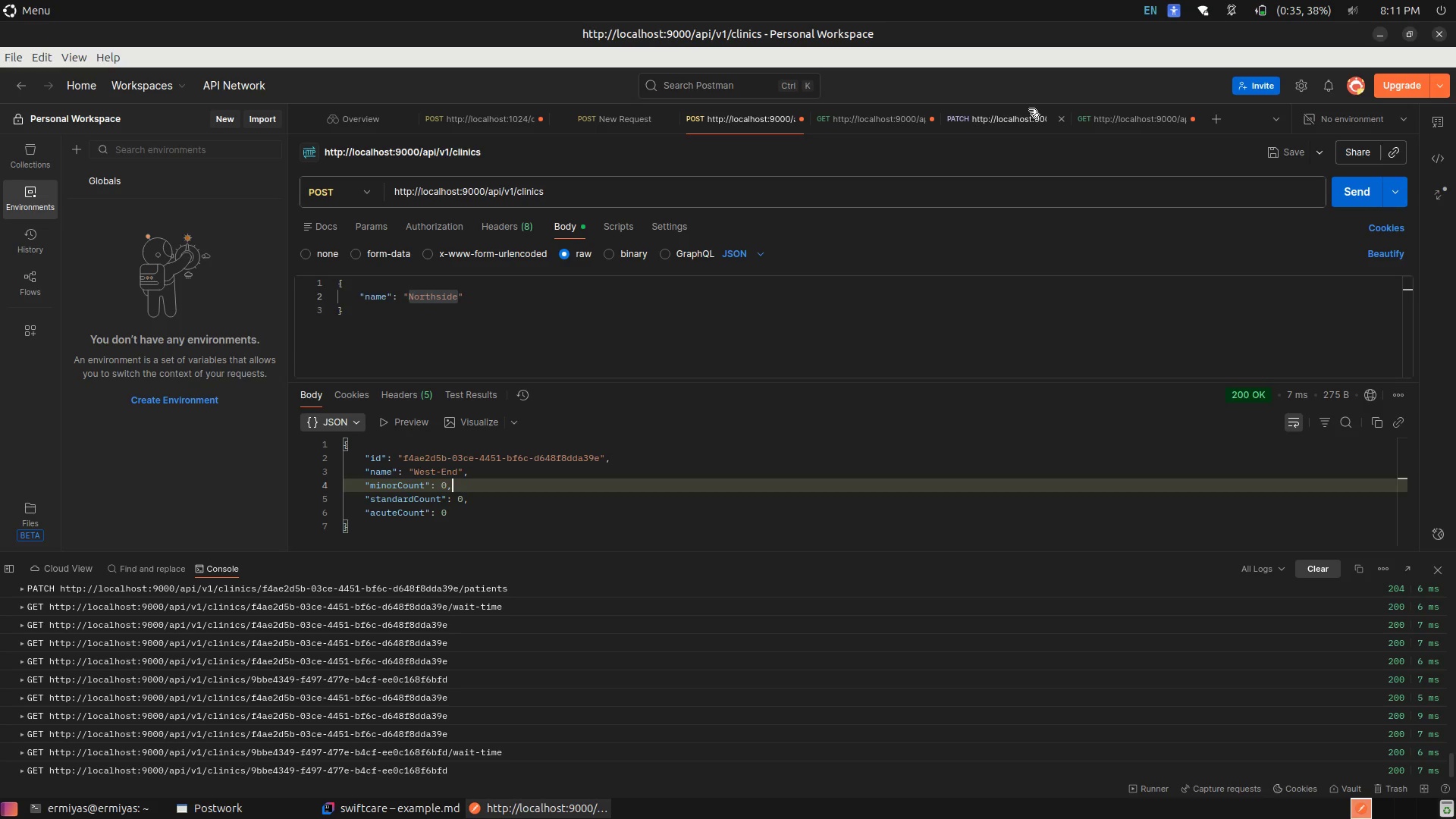 
left_click([852, 124])
 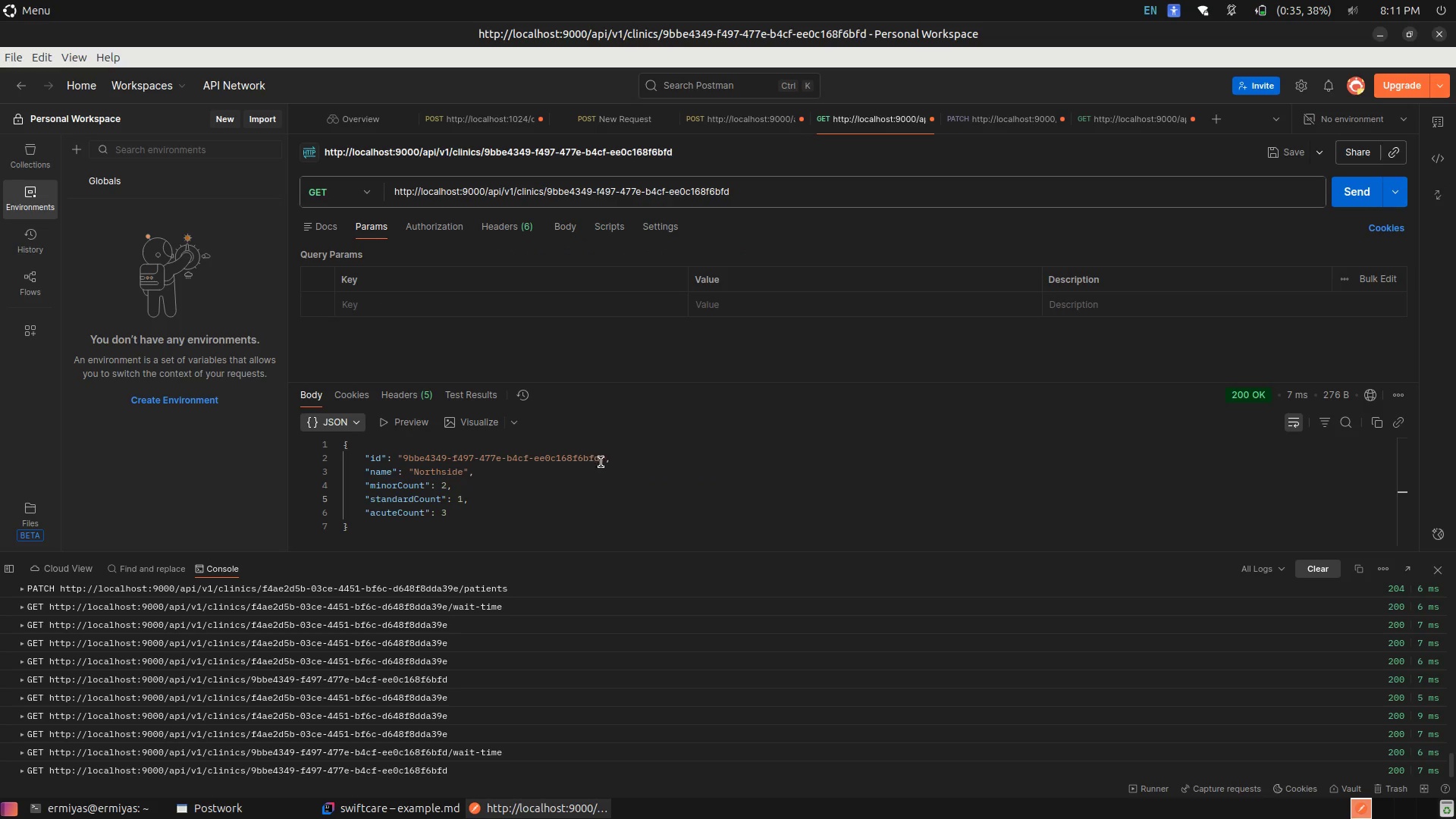 
left_click_drag(start_coordinate=[601, 462], to_coordinate=[521, 469])
 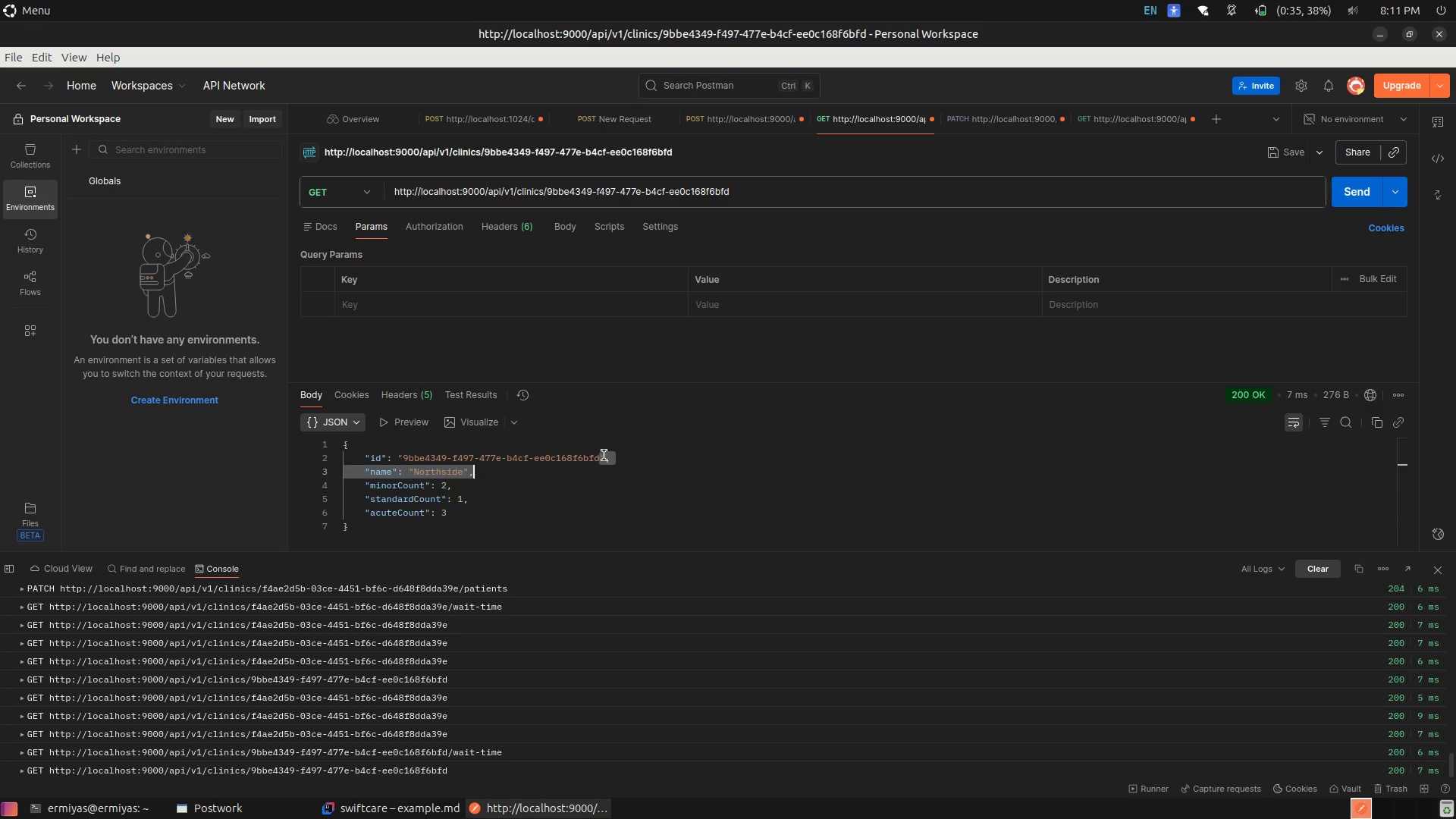 
left_click([604, 455])
 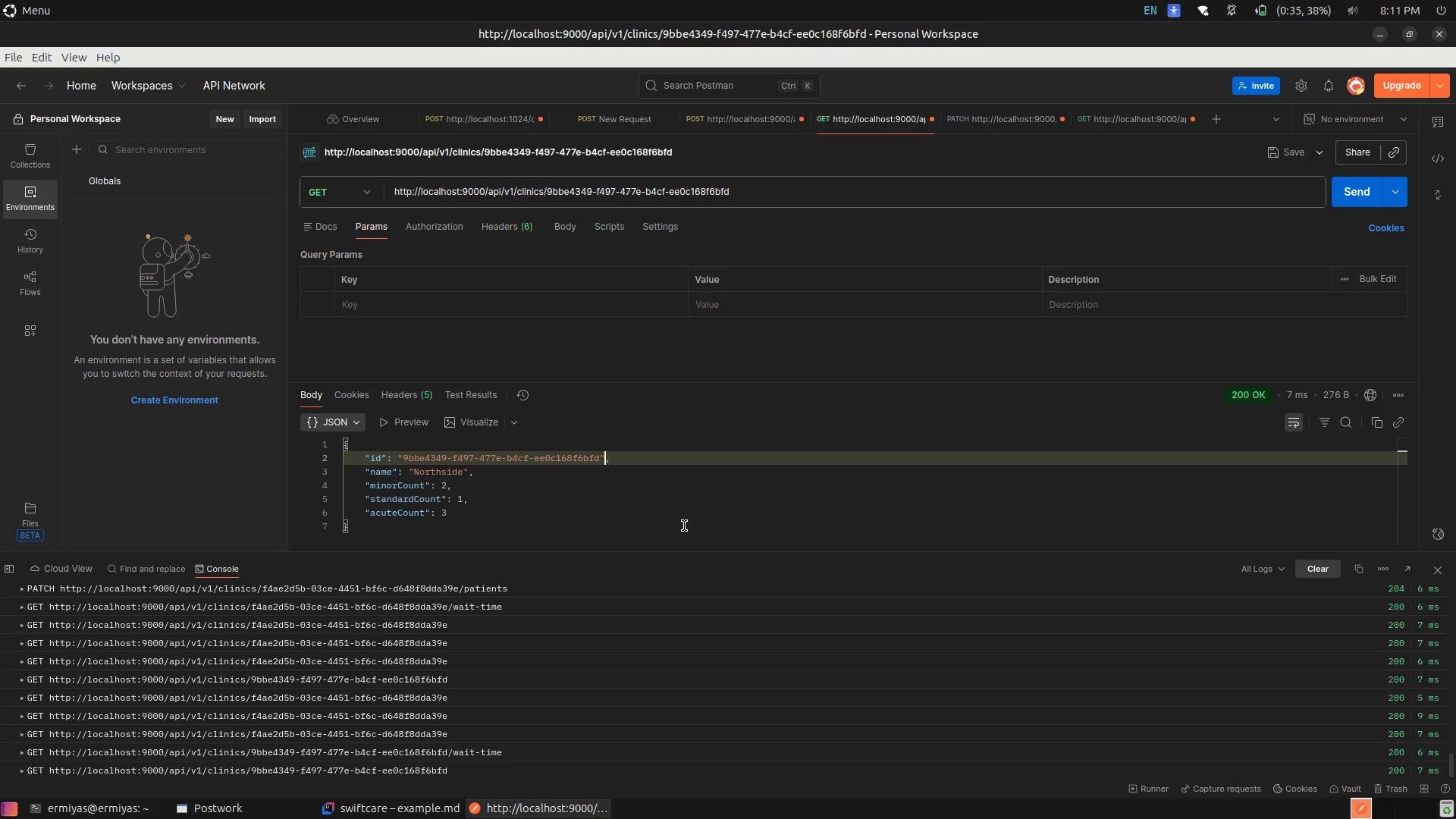 
key(ArrowLeft)
 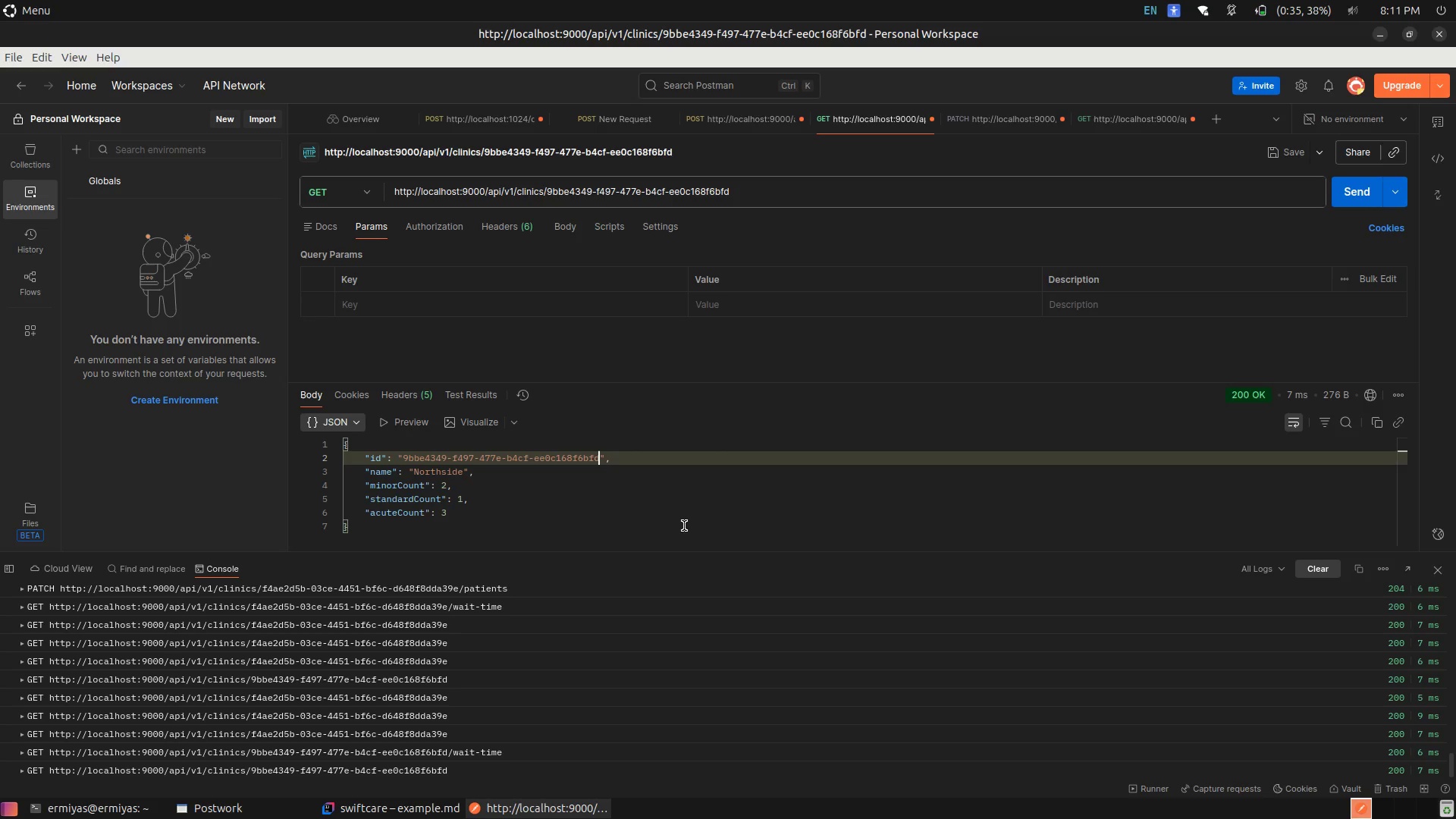 
hold_key(key=ArrowLeft, duration=1.53)
 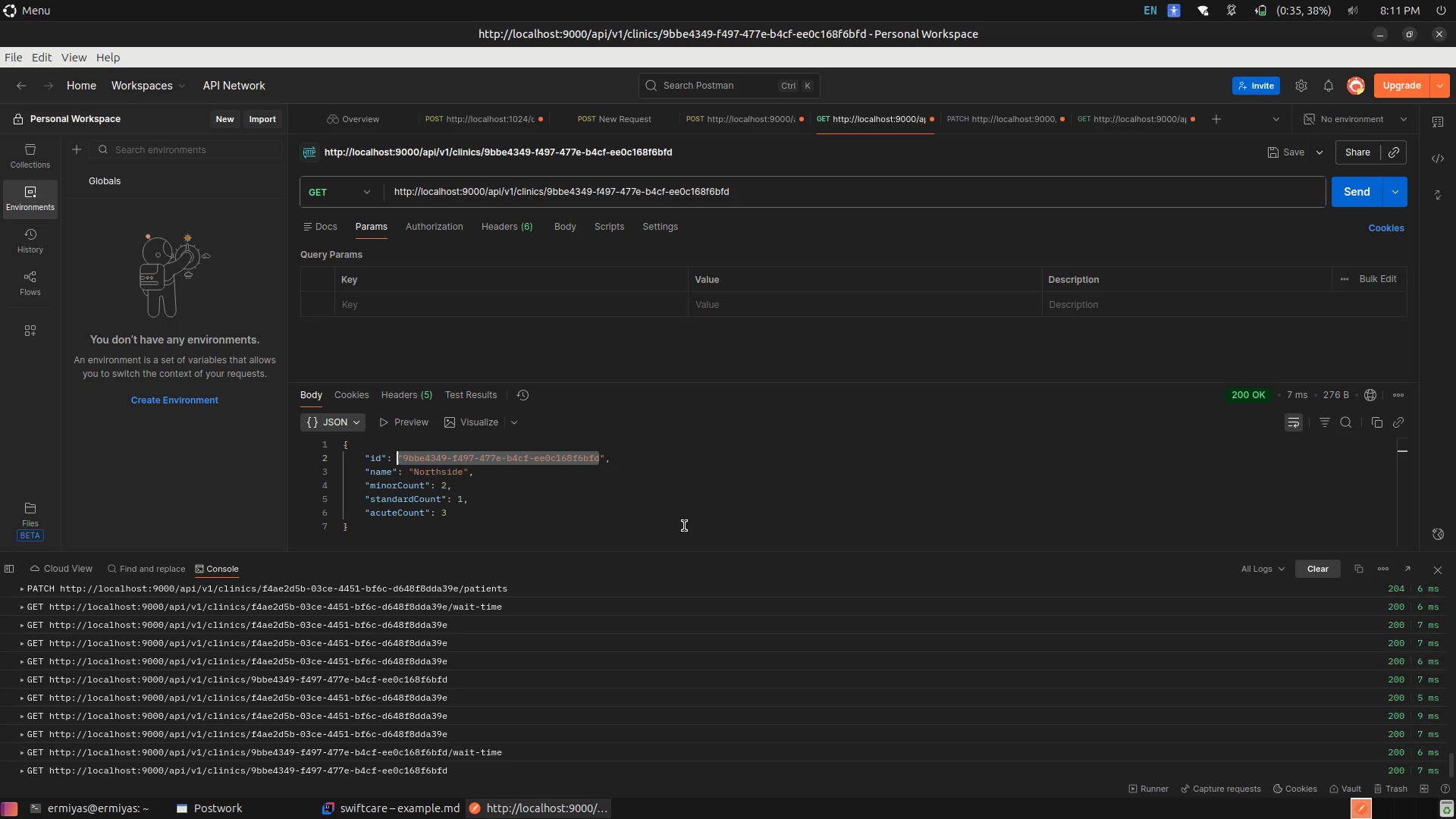 
key(Shift+ArrowLeft)
 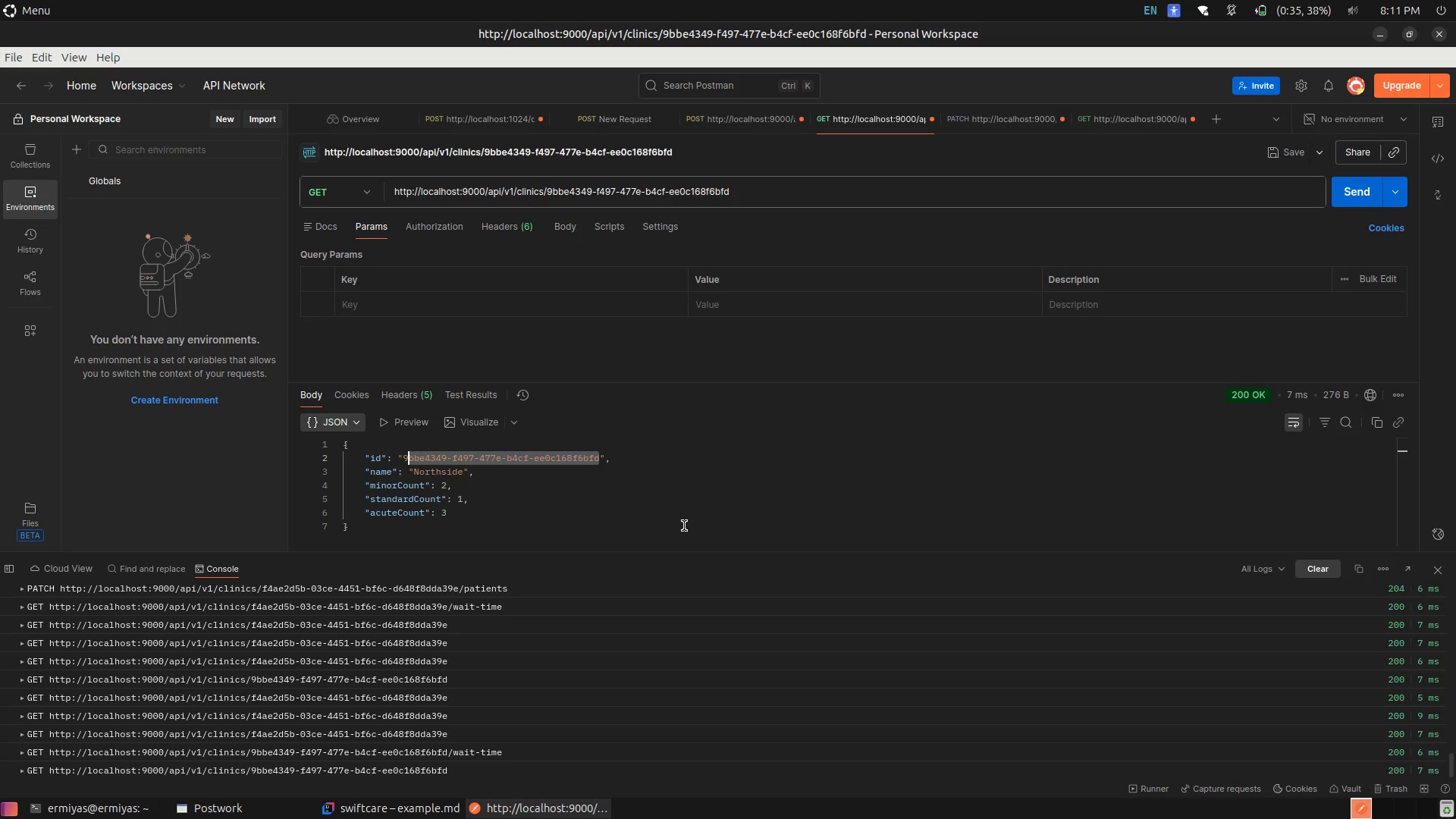 
key(Shift+ArrowLeft)
 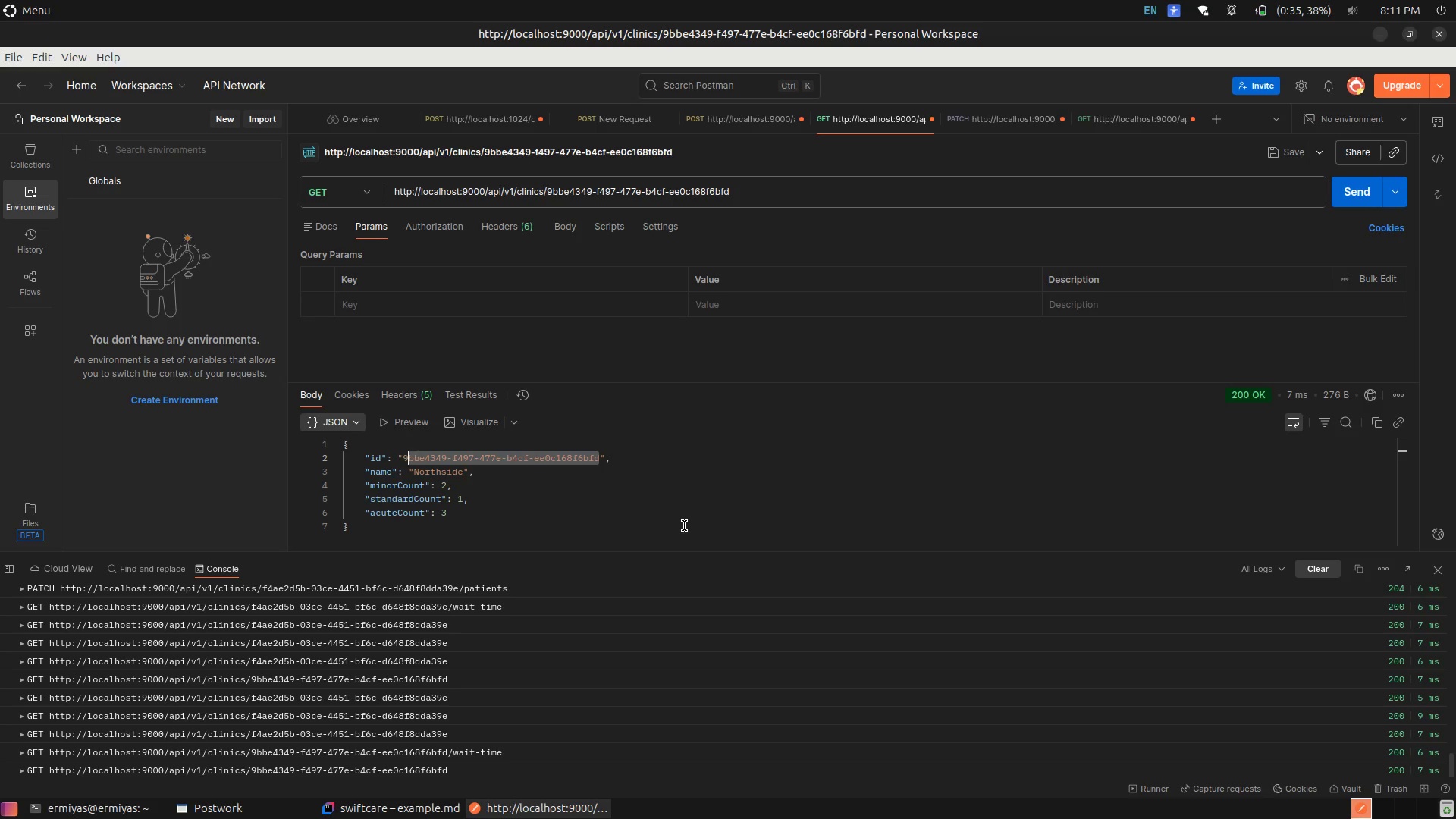 
key(Shift+ArrowLeft)
 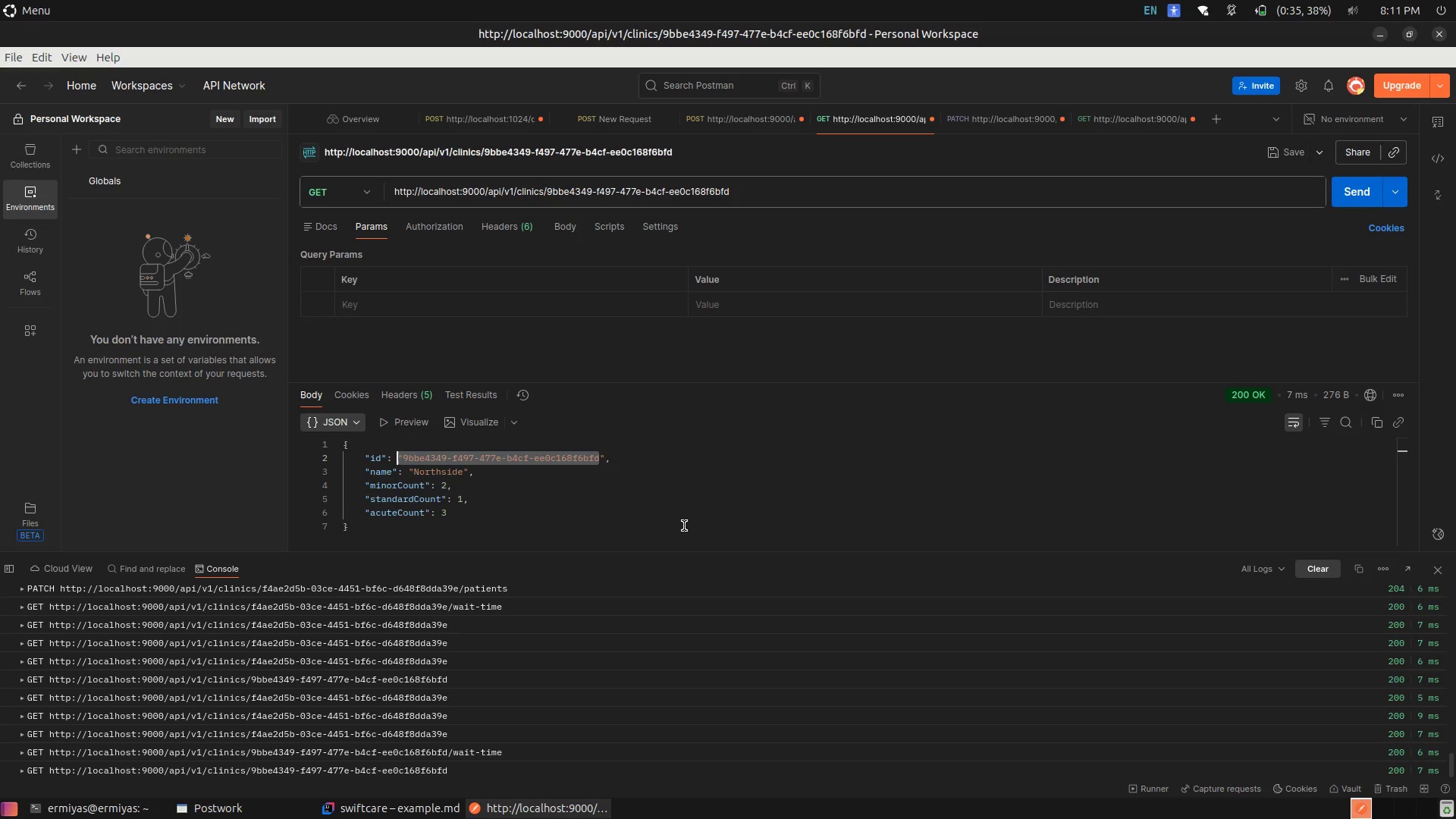 
key(Shift+ArrowLeft)
 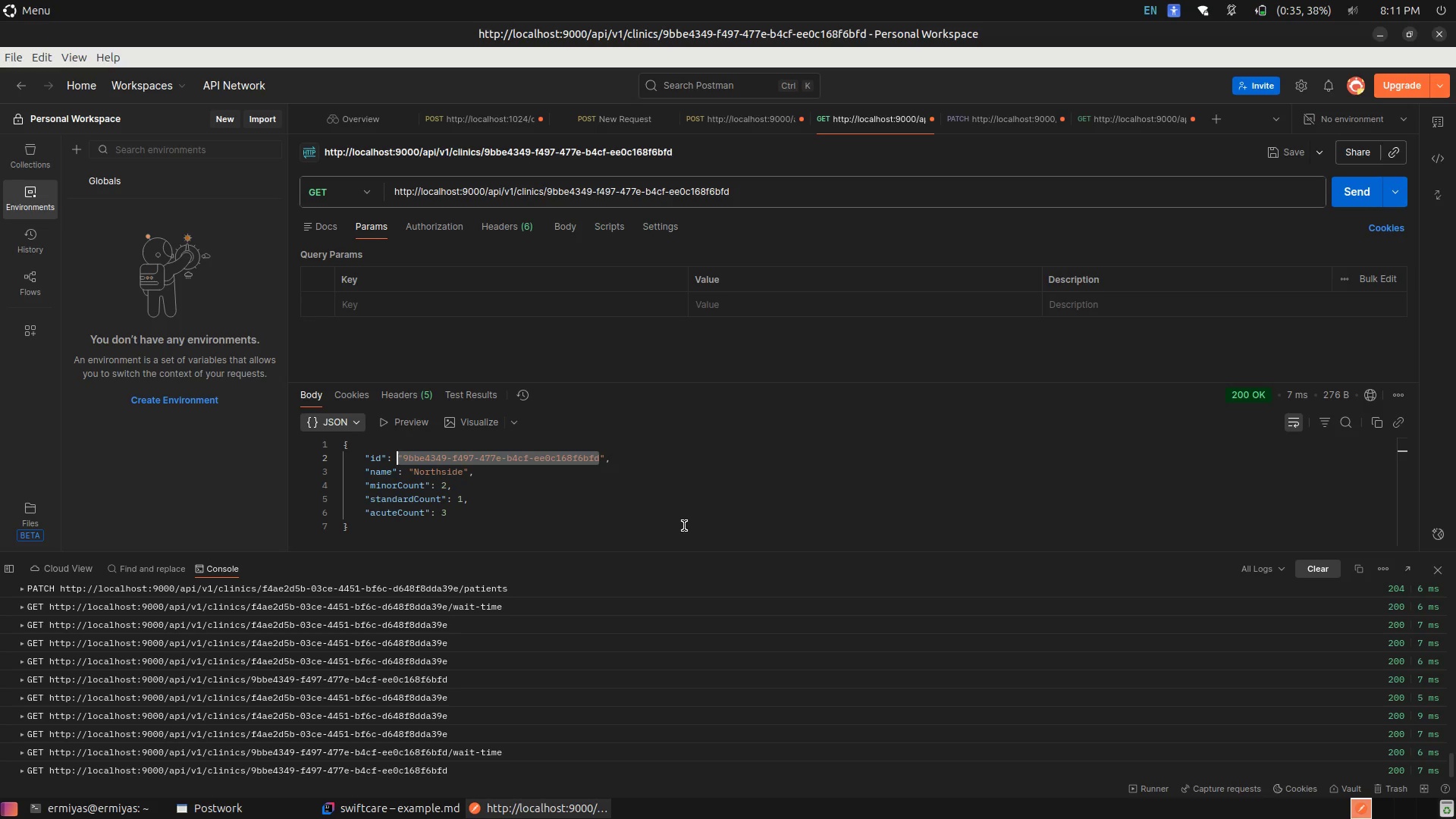 
key(Shift+ArrowRight)
 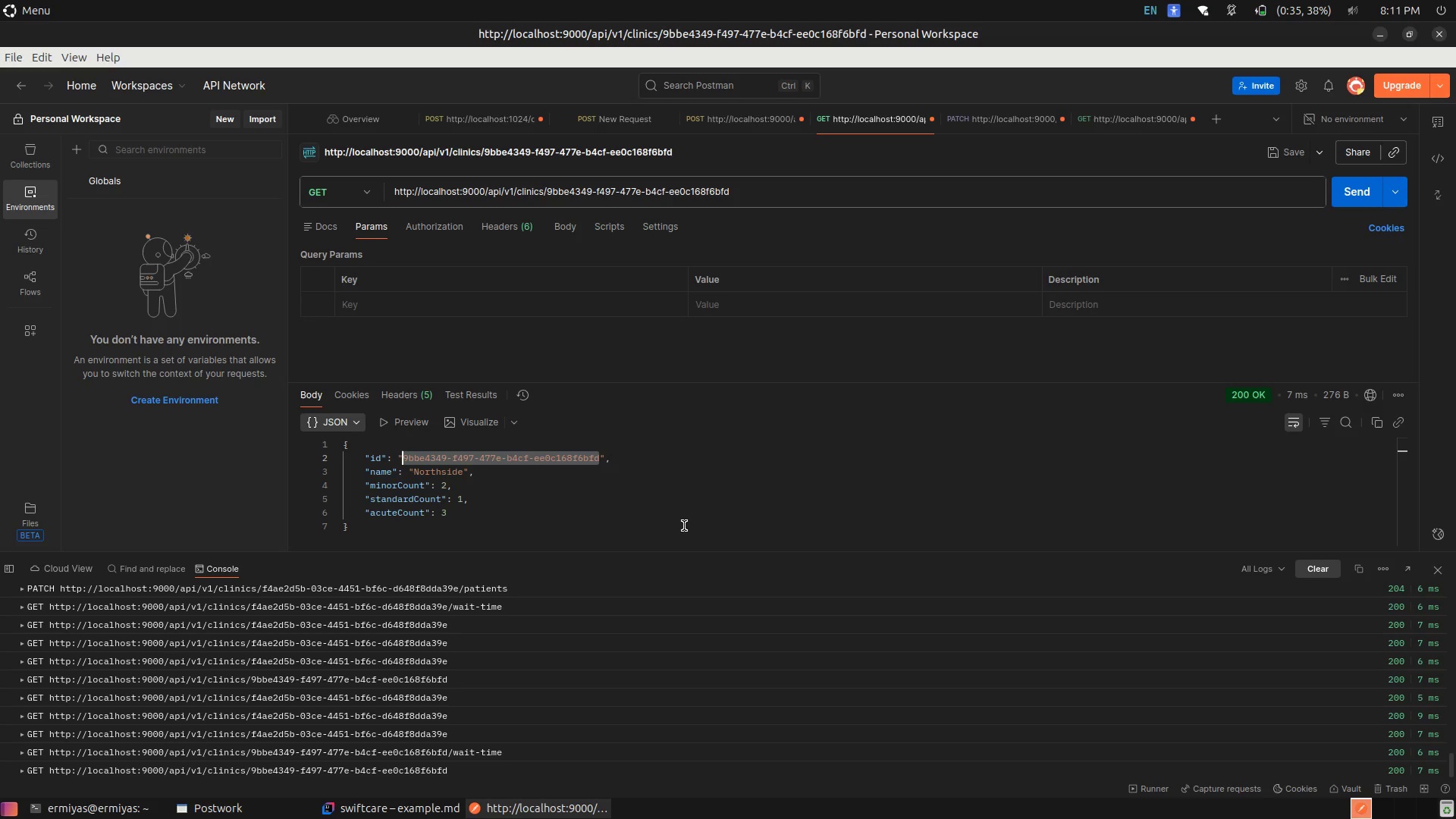 
key(Control+C)
 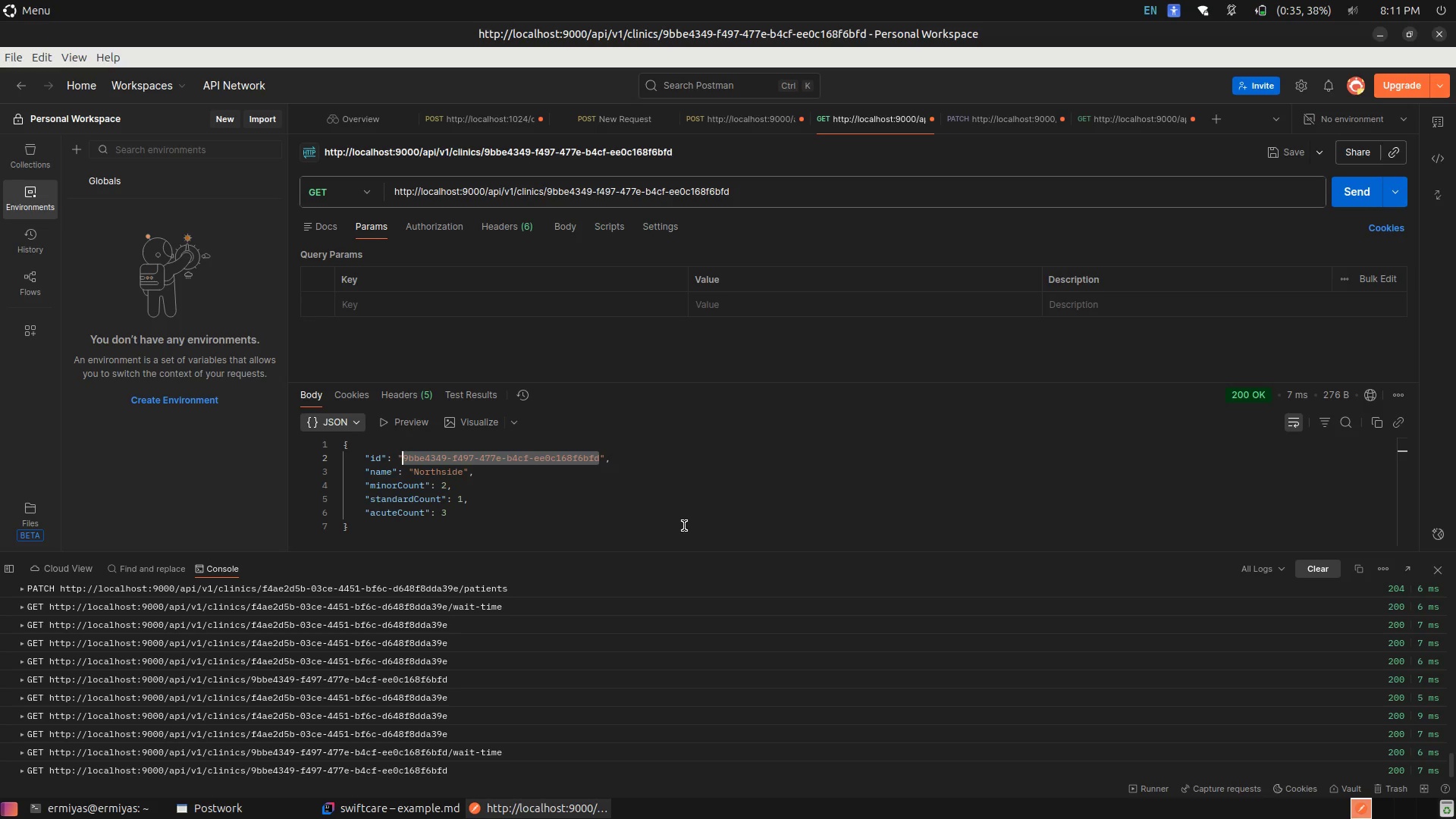 
key(Control+C)
 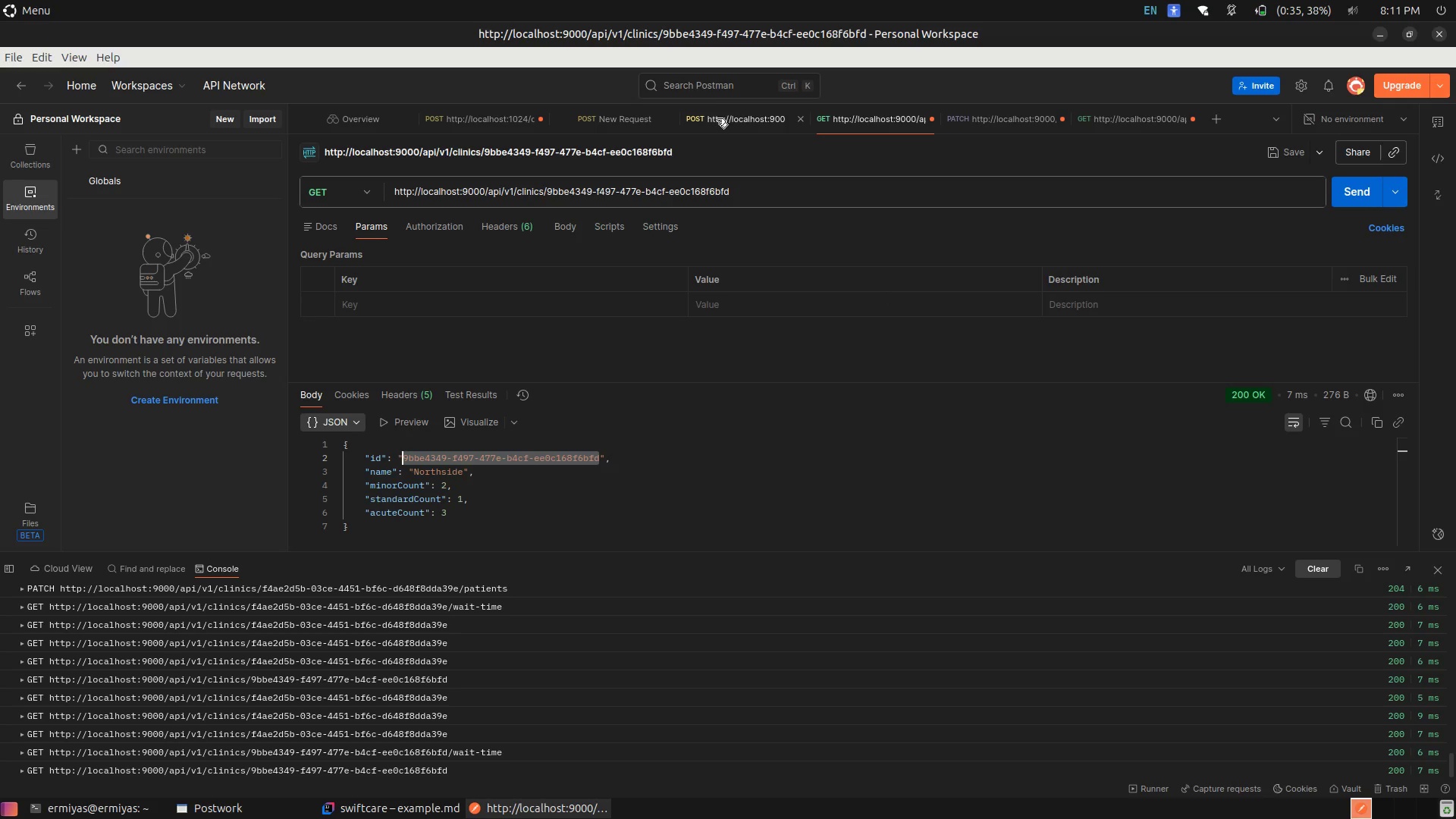 
left_click([717, 118])
 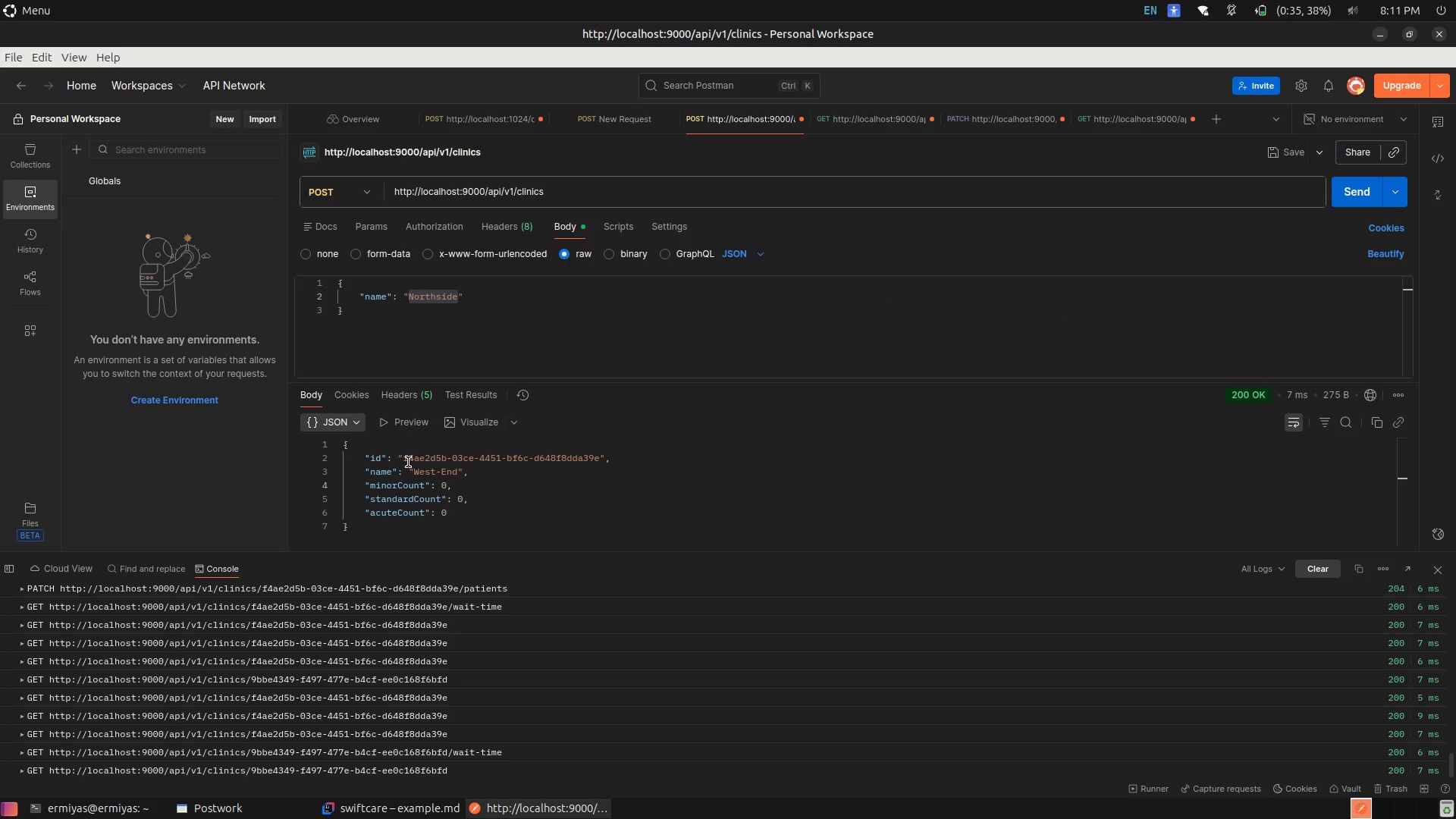 
left_click([404, 460])
 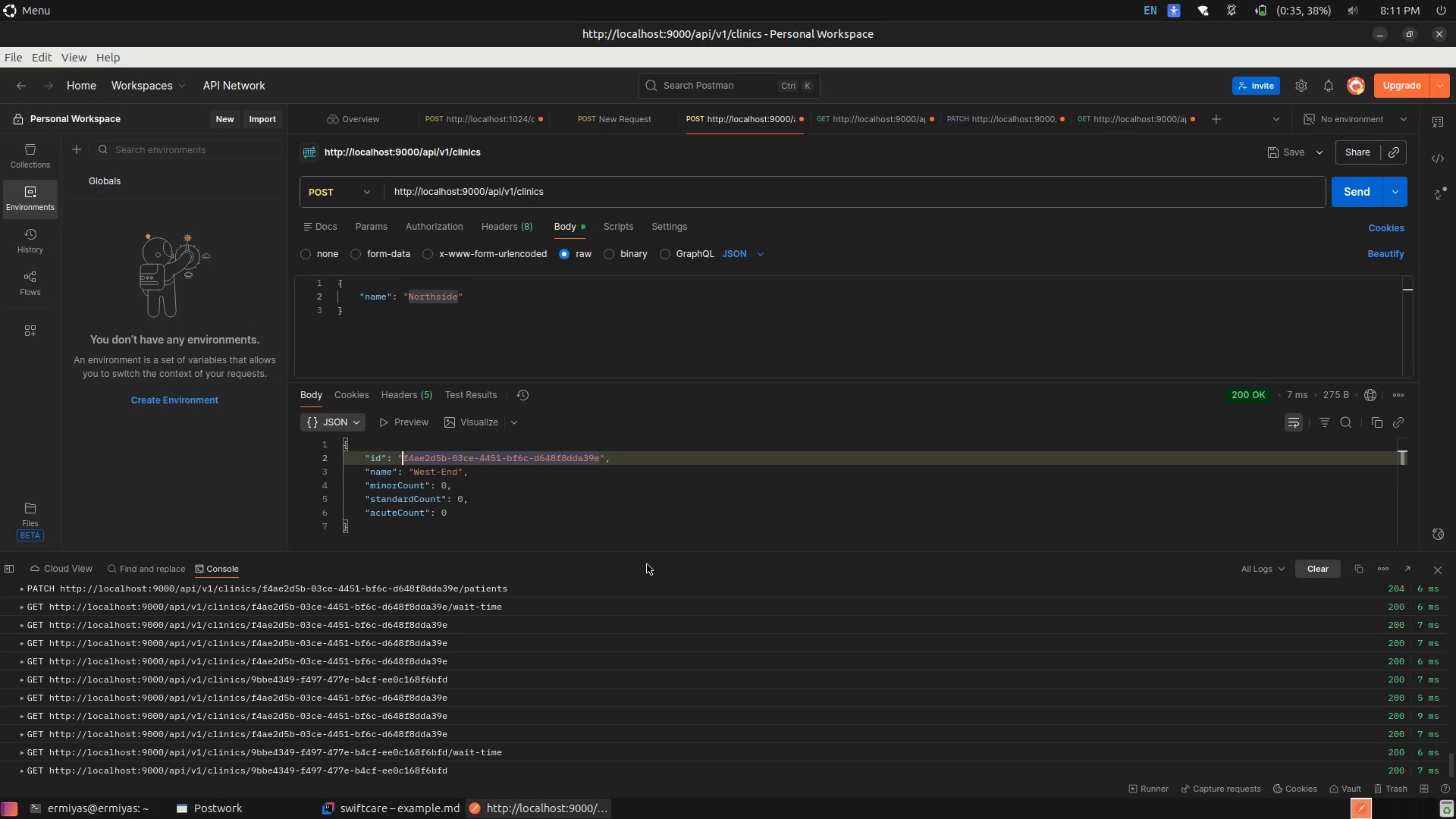 
hold_key(key=ArrowRight, duration=1.4)
 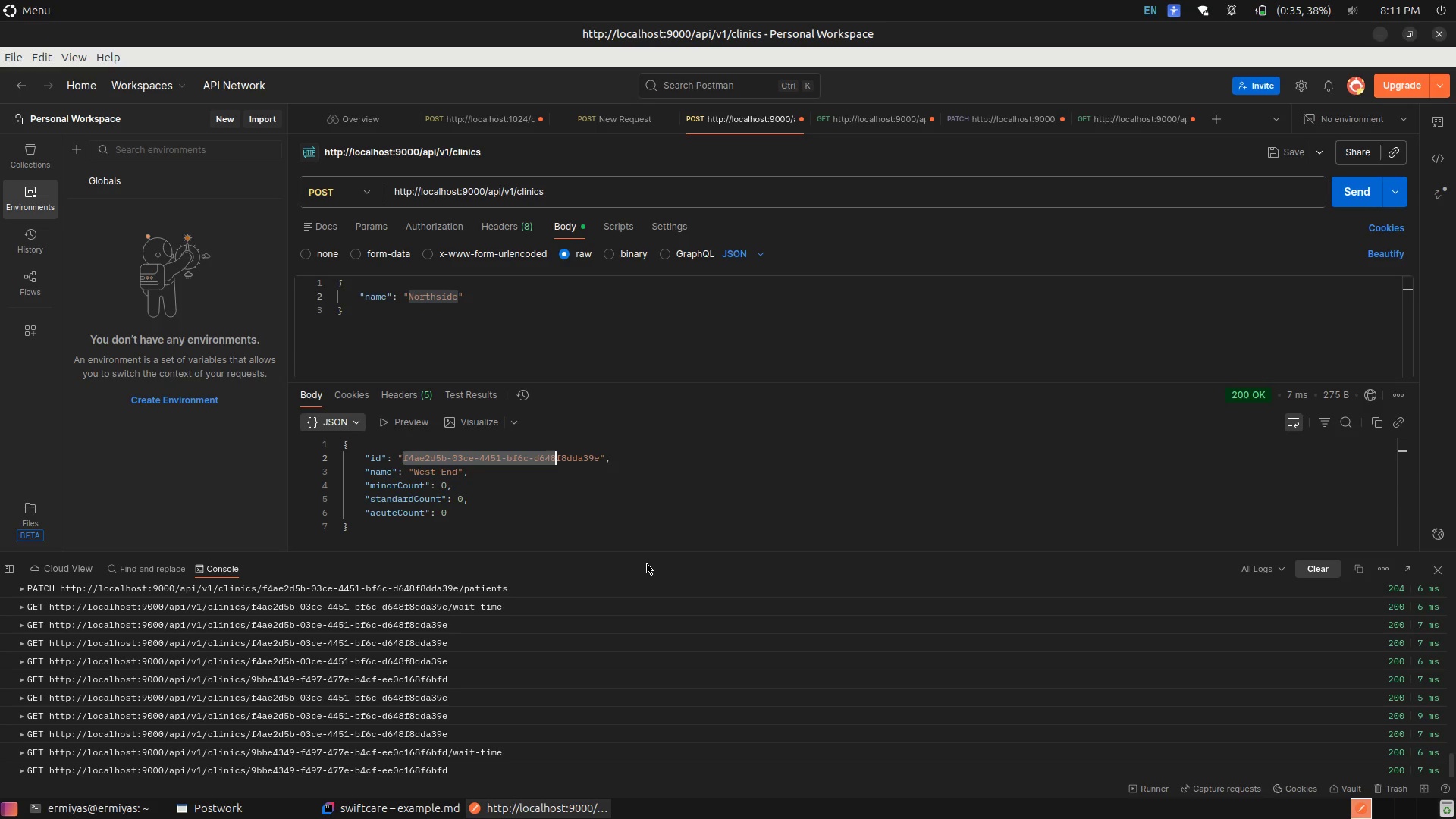 
key(Shift+ArrowRight)
 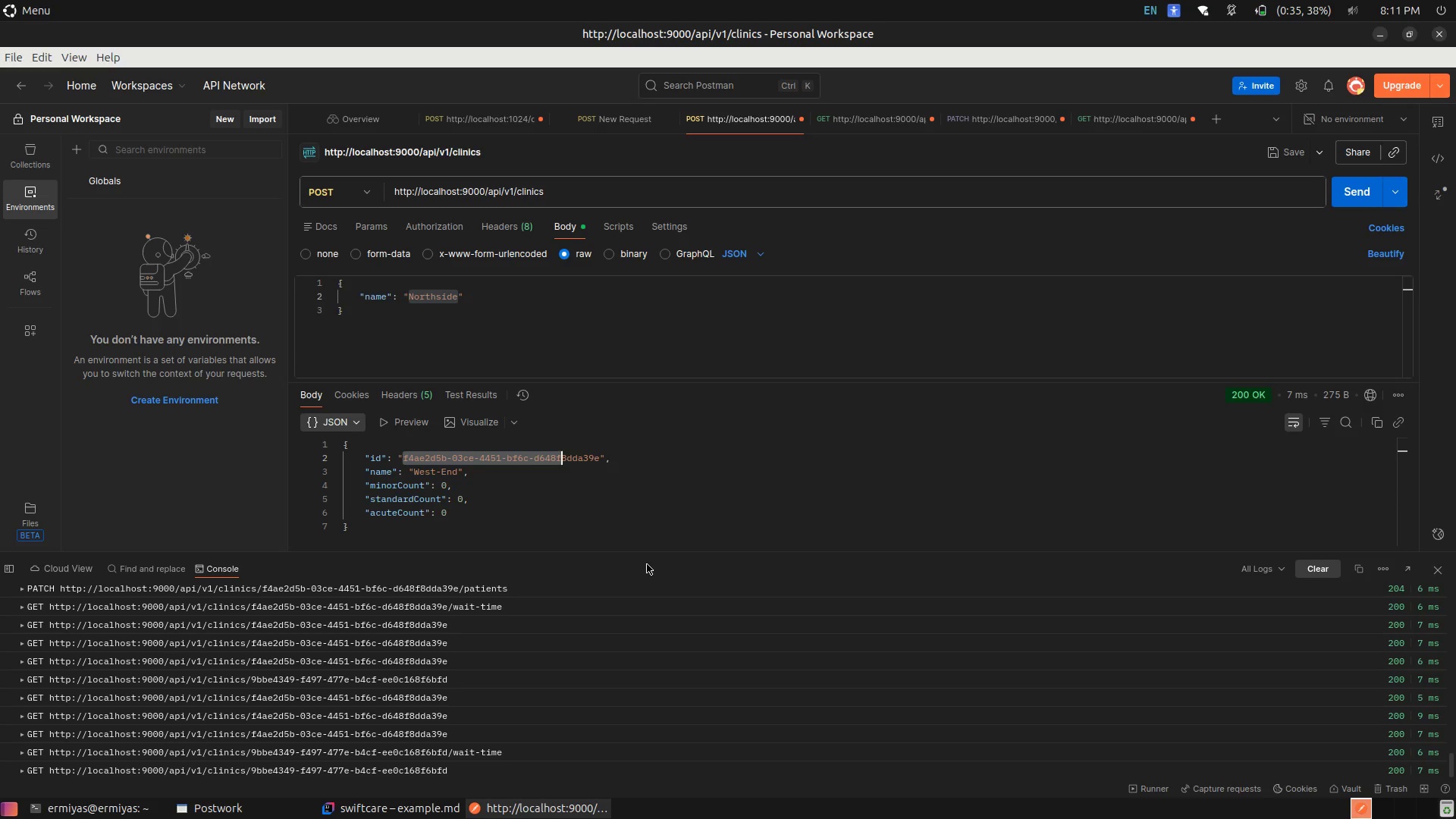 
key(Shift+ArrowRight)
 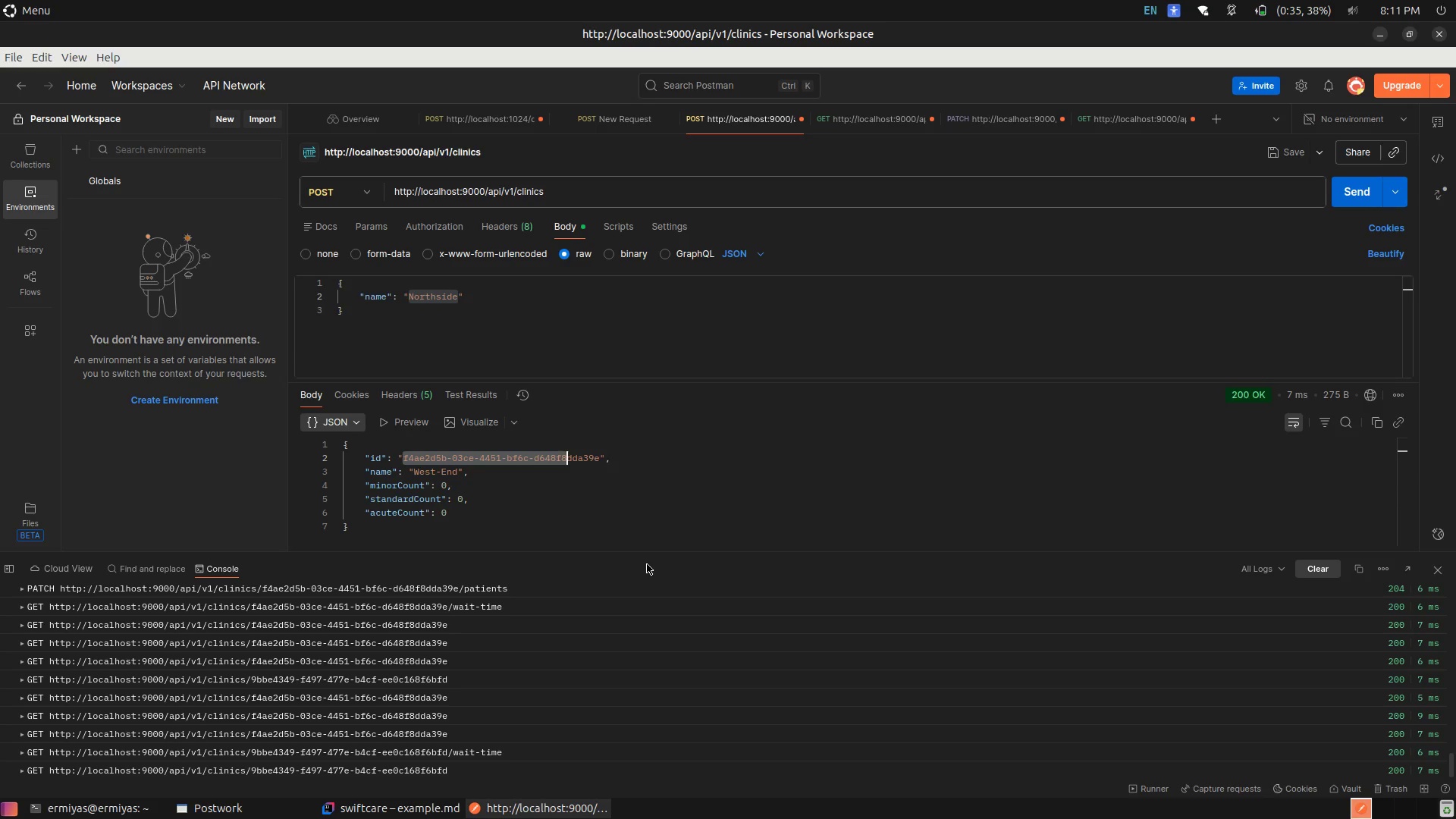 
key(Shift+ArrowRight)
 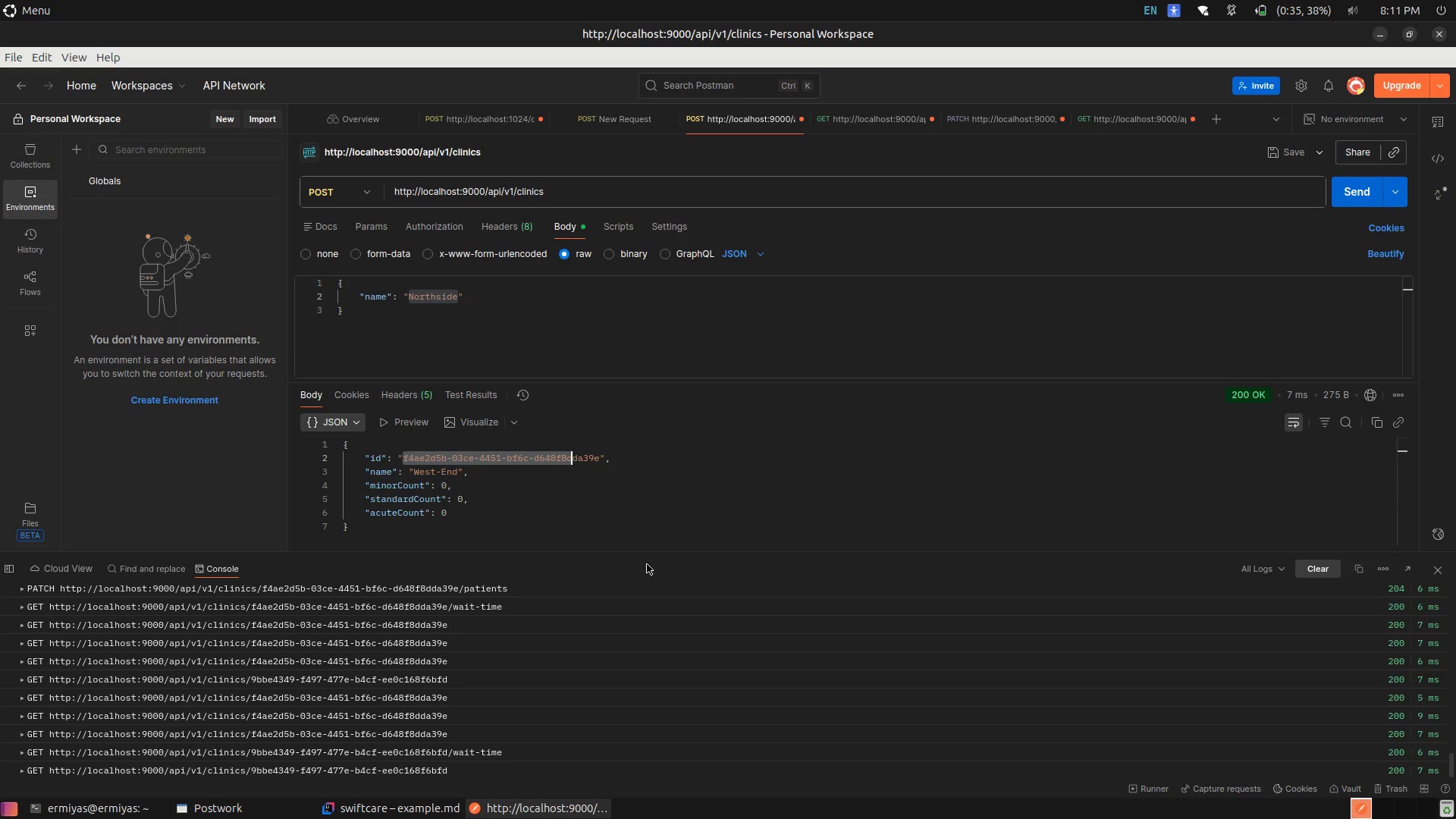 
key(Shift+ArrowRight)
 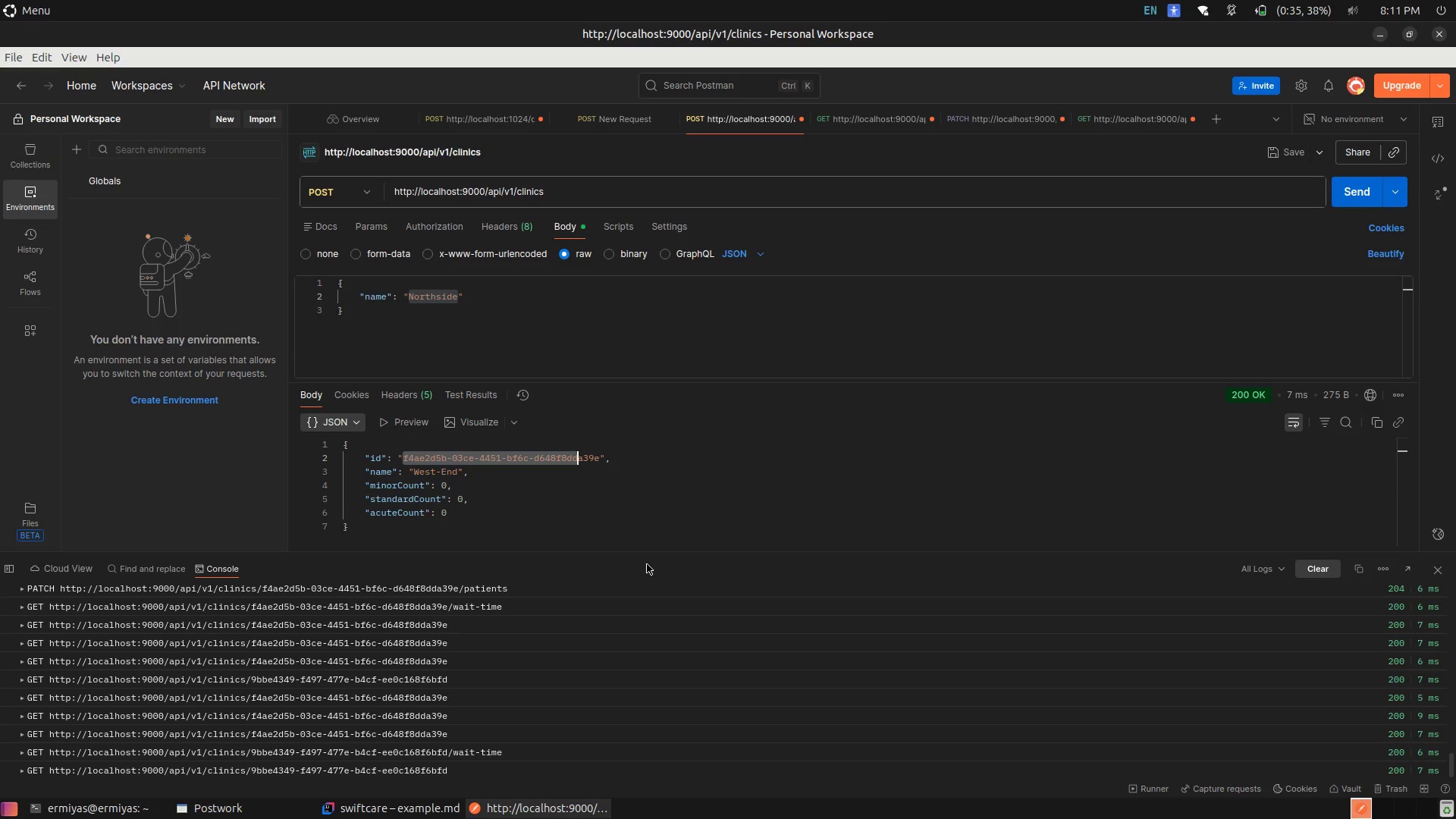 
key(Shift+ArrowRight)
 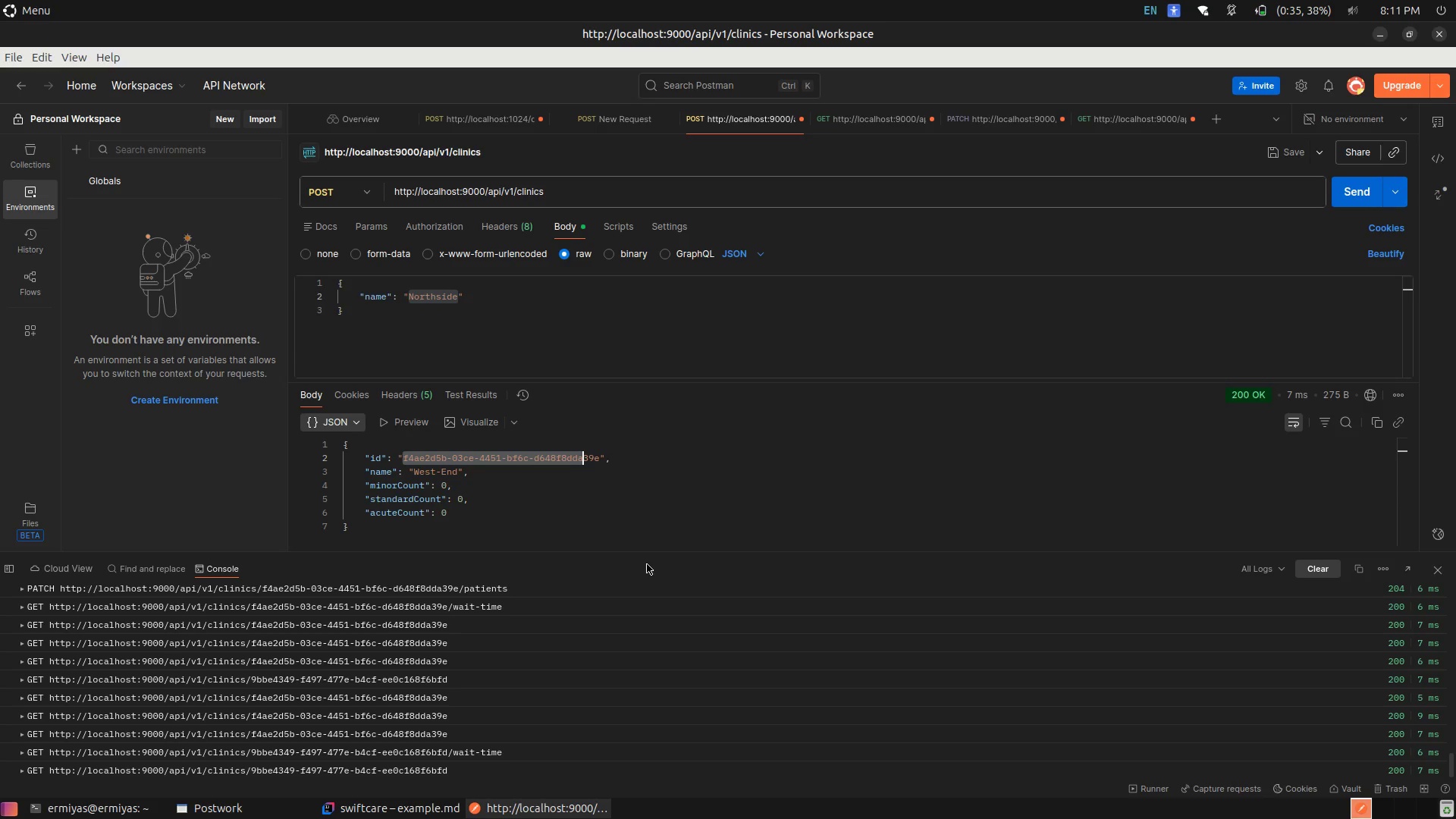 
key(Shift+ArrowRight)
 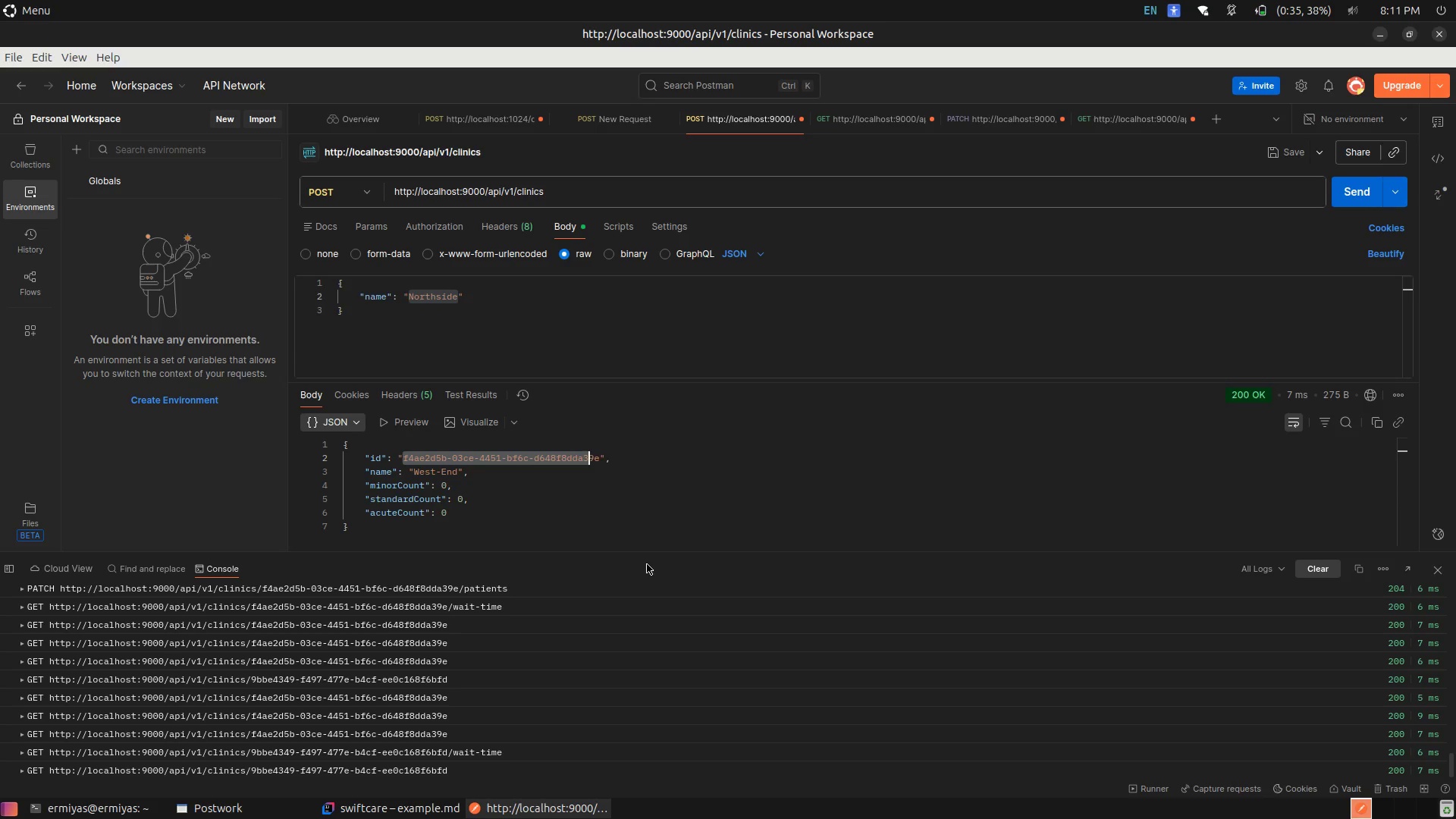 
key(Shift+ArrowRight)
 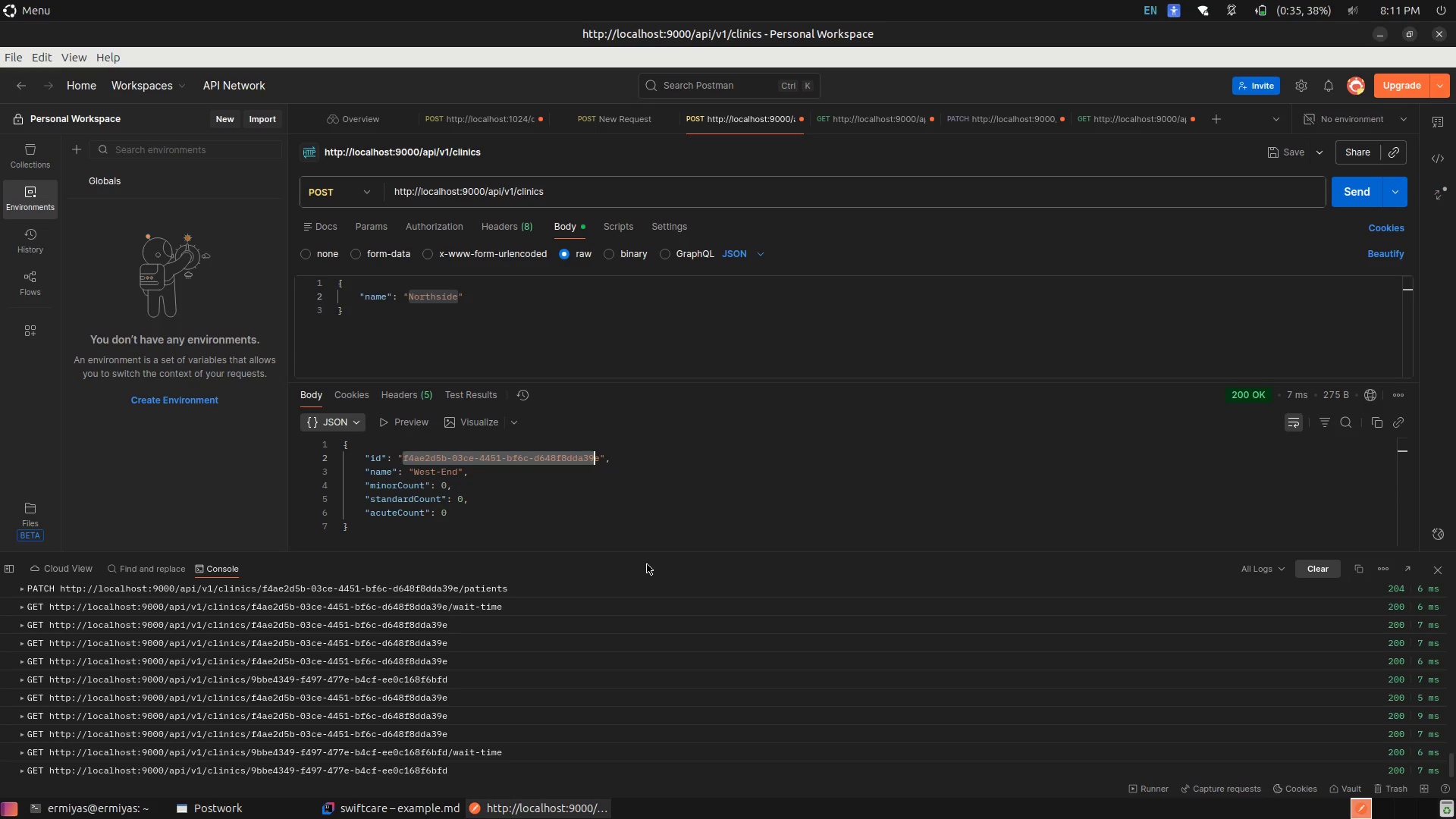 
key(Shift+ArrowRight)
 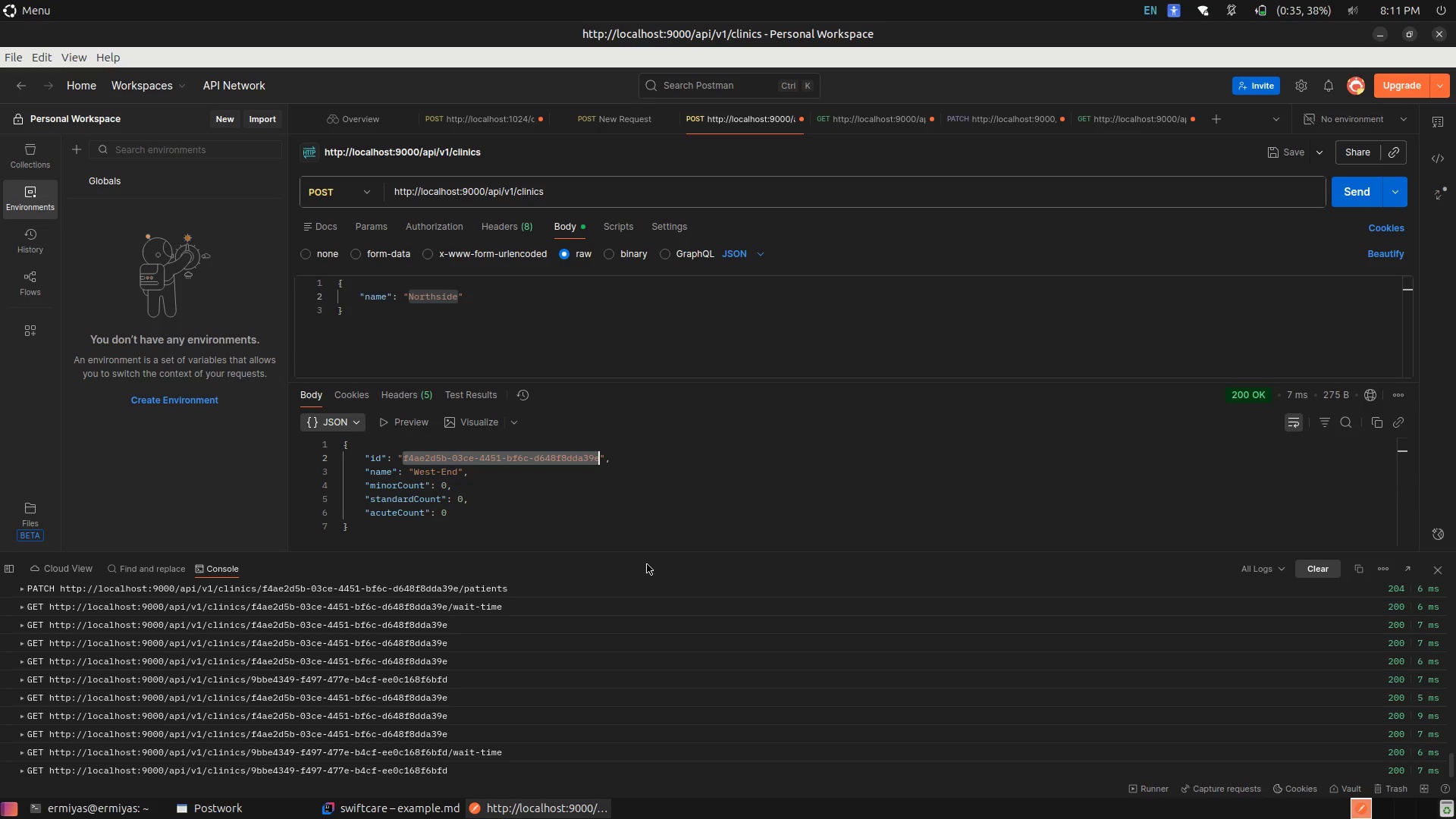 
key(Control+V)
 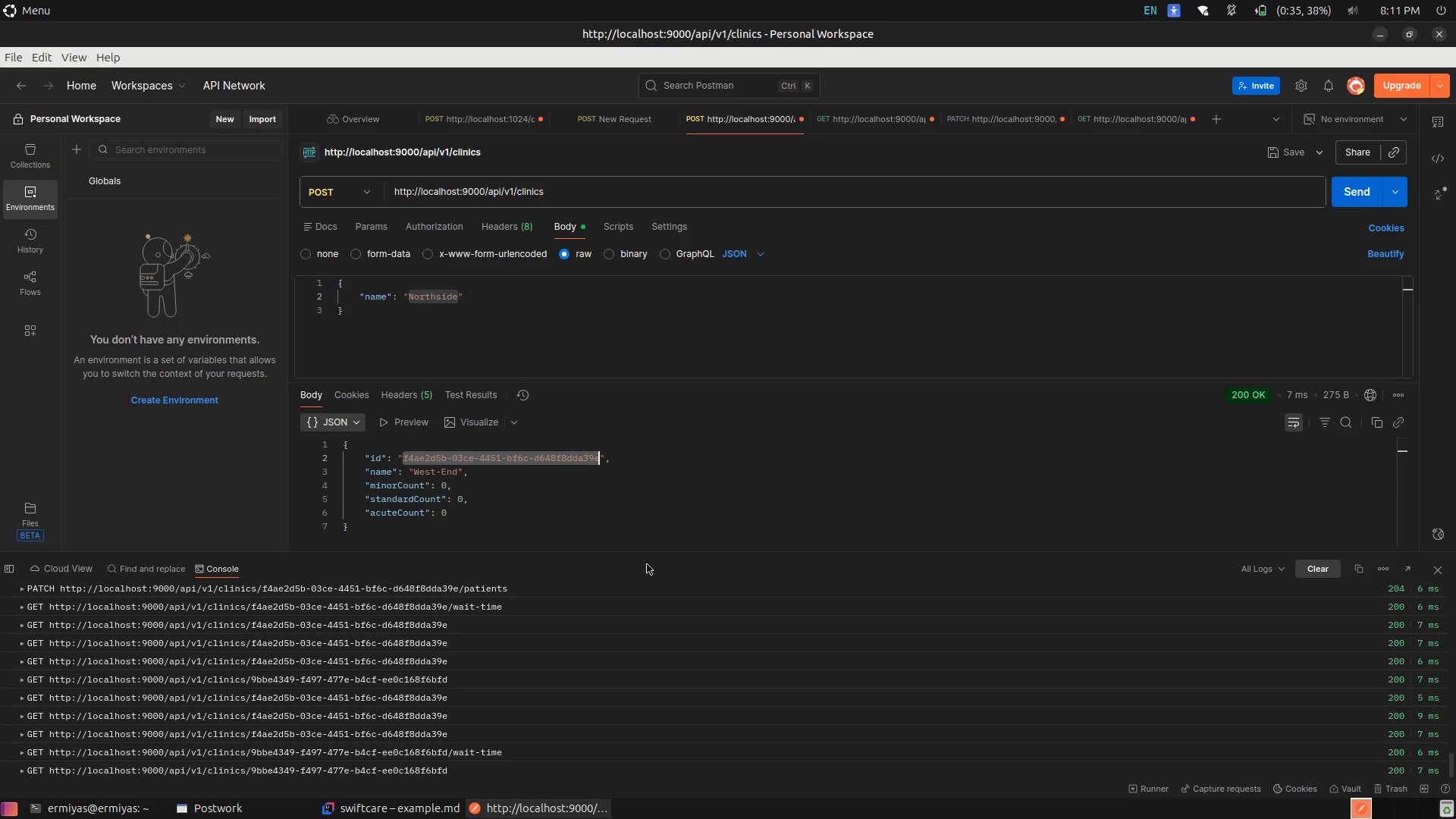 
hold_key(key=ControlLeft, duration=0.49)
 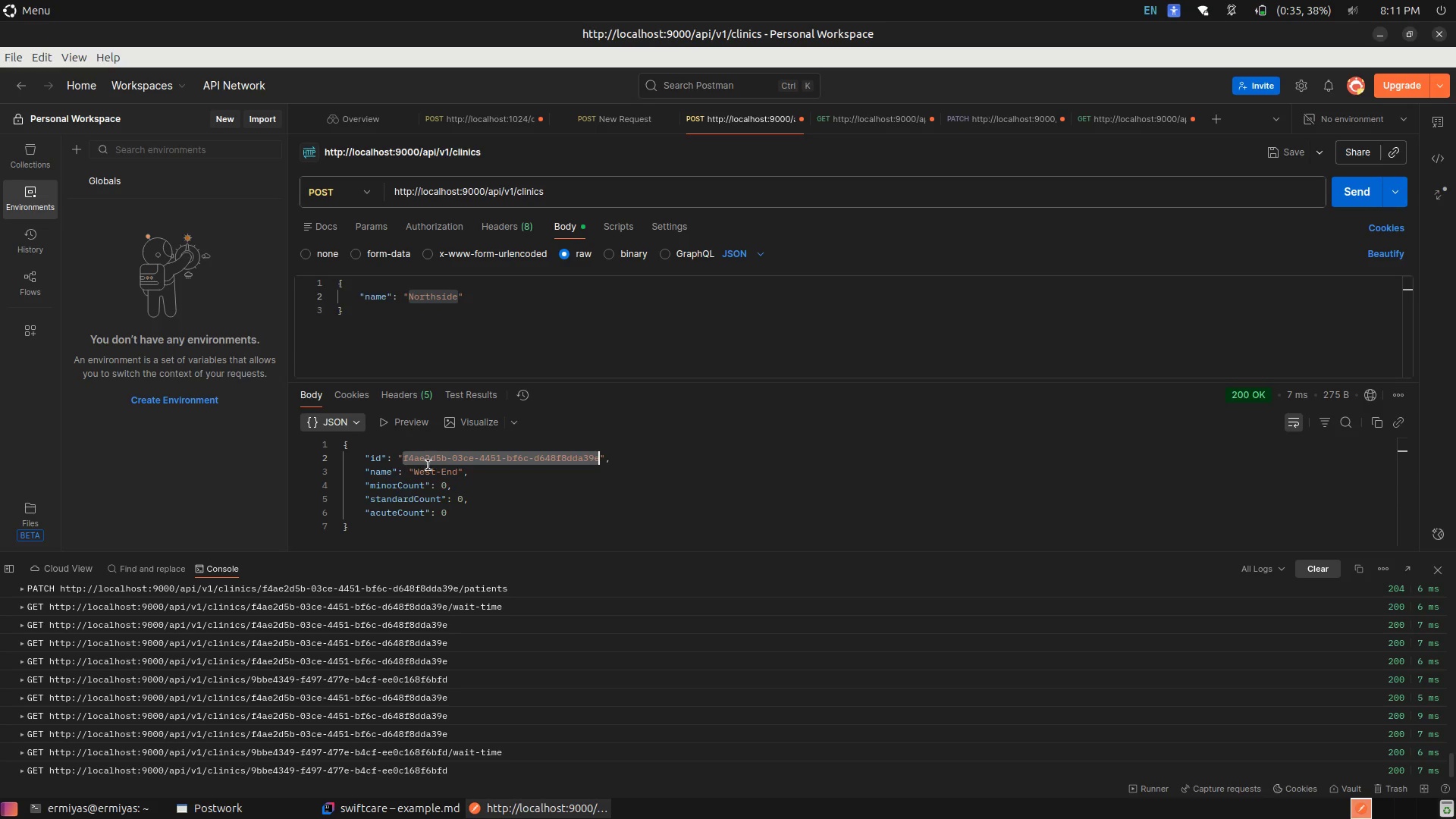 
left_click([439, 460])
 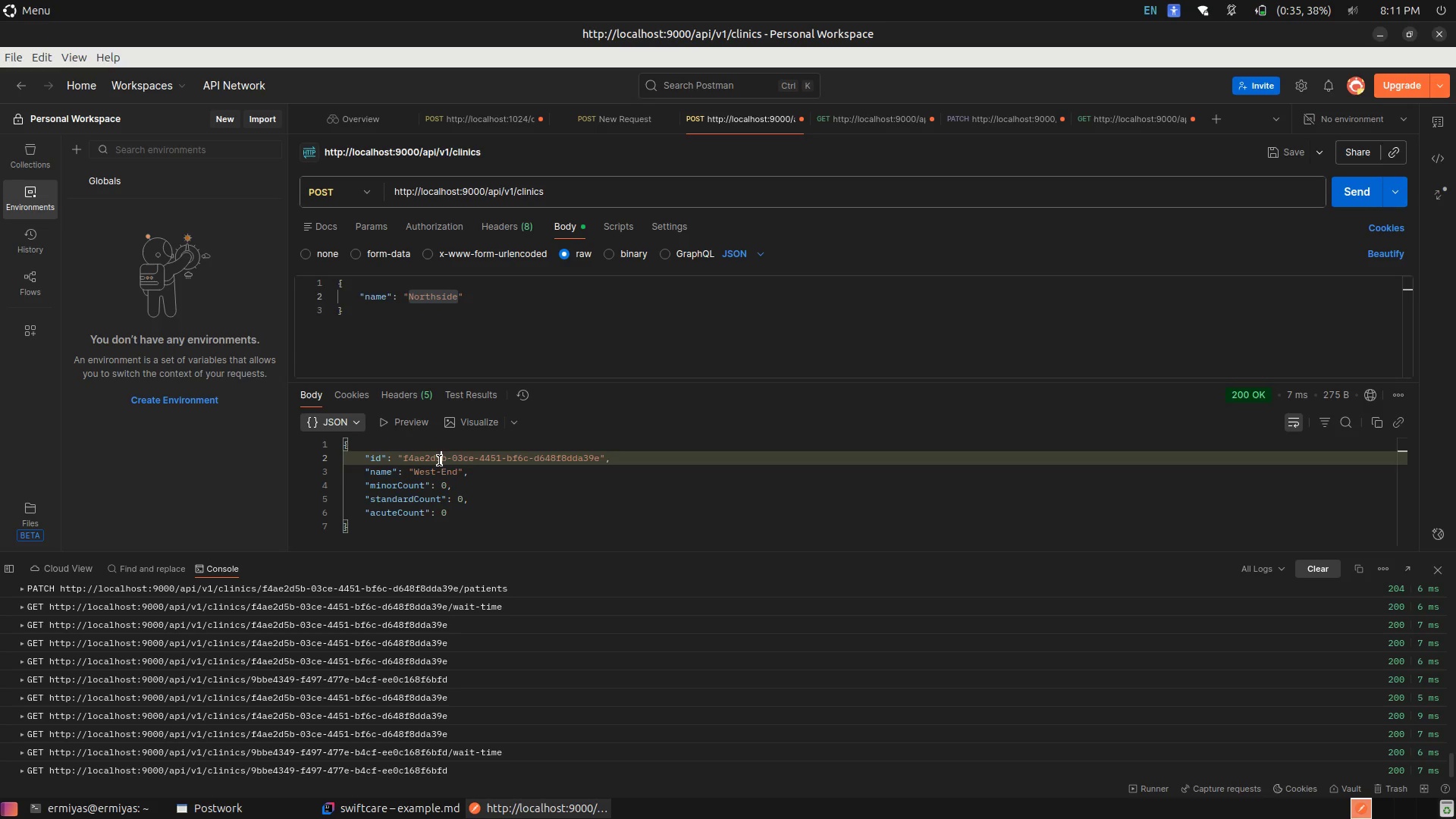 
left_click([439, 460])
 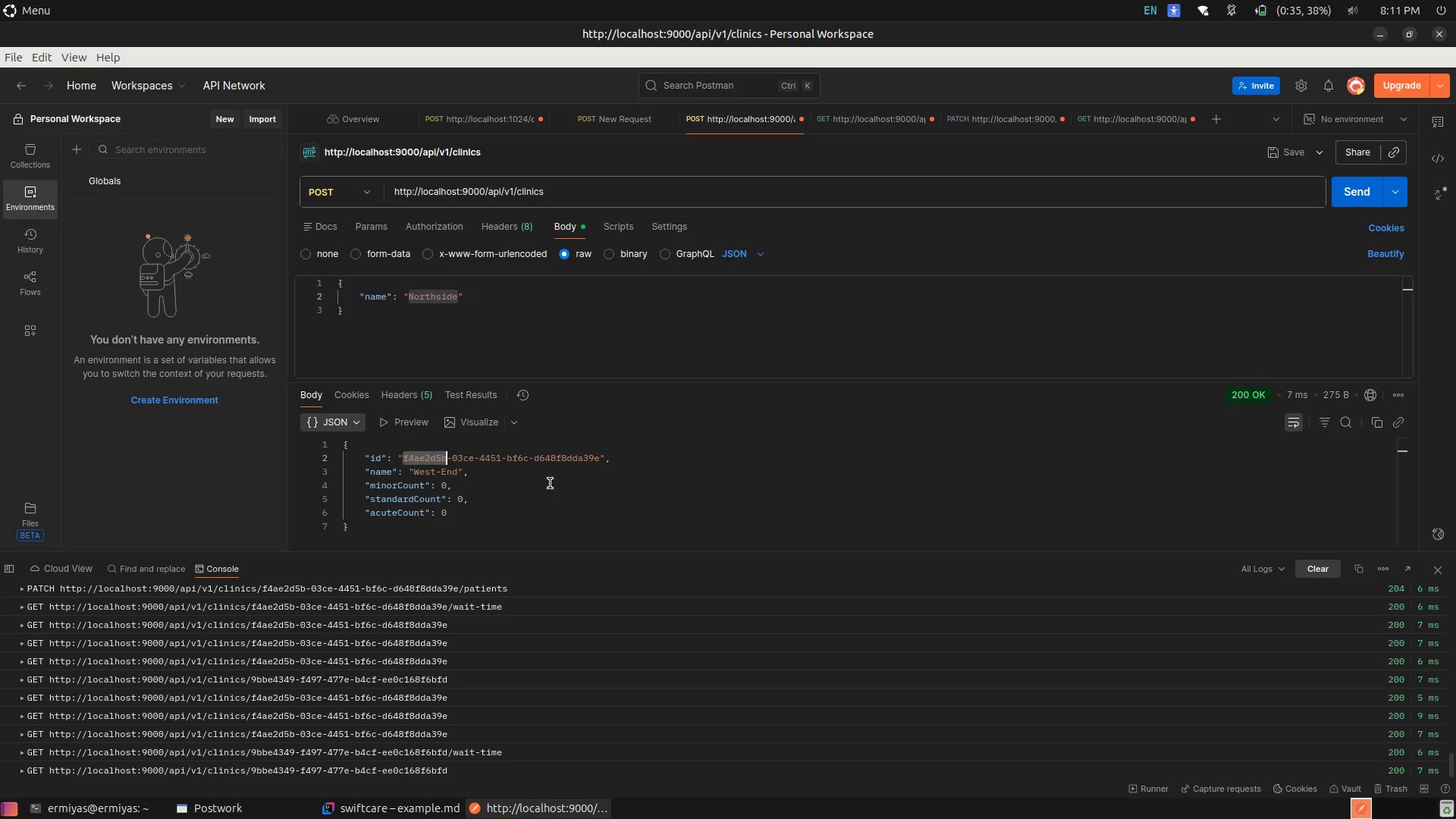 
left_click([550, 483])
 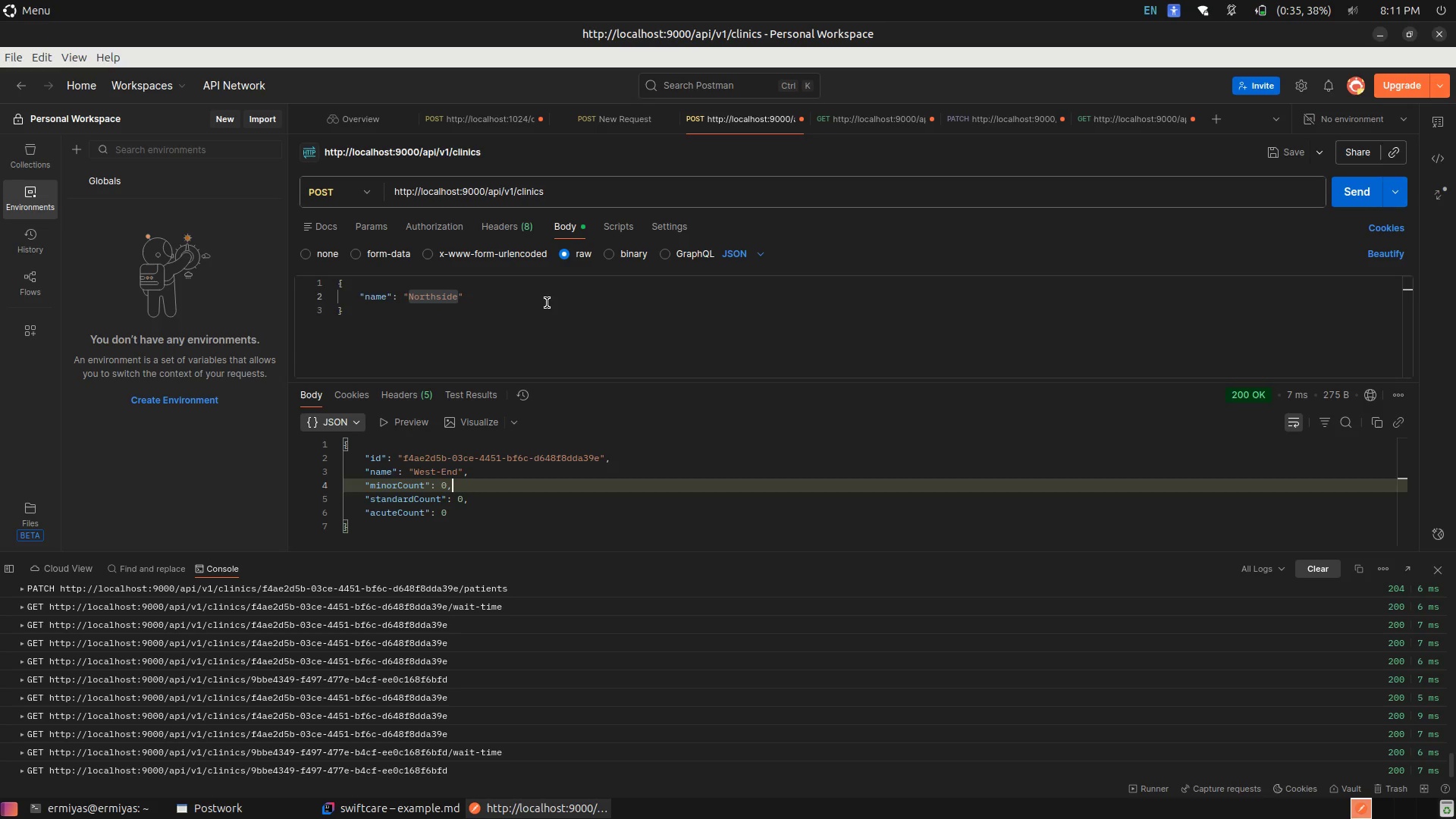 
left_click([528, 315])
 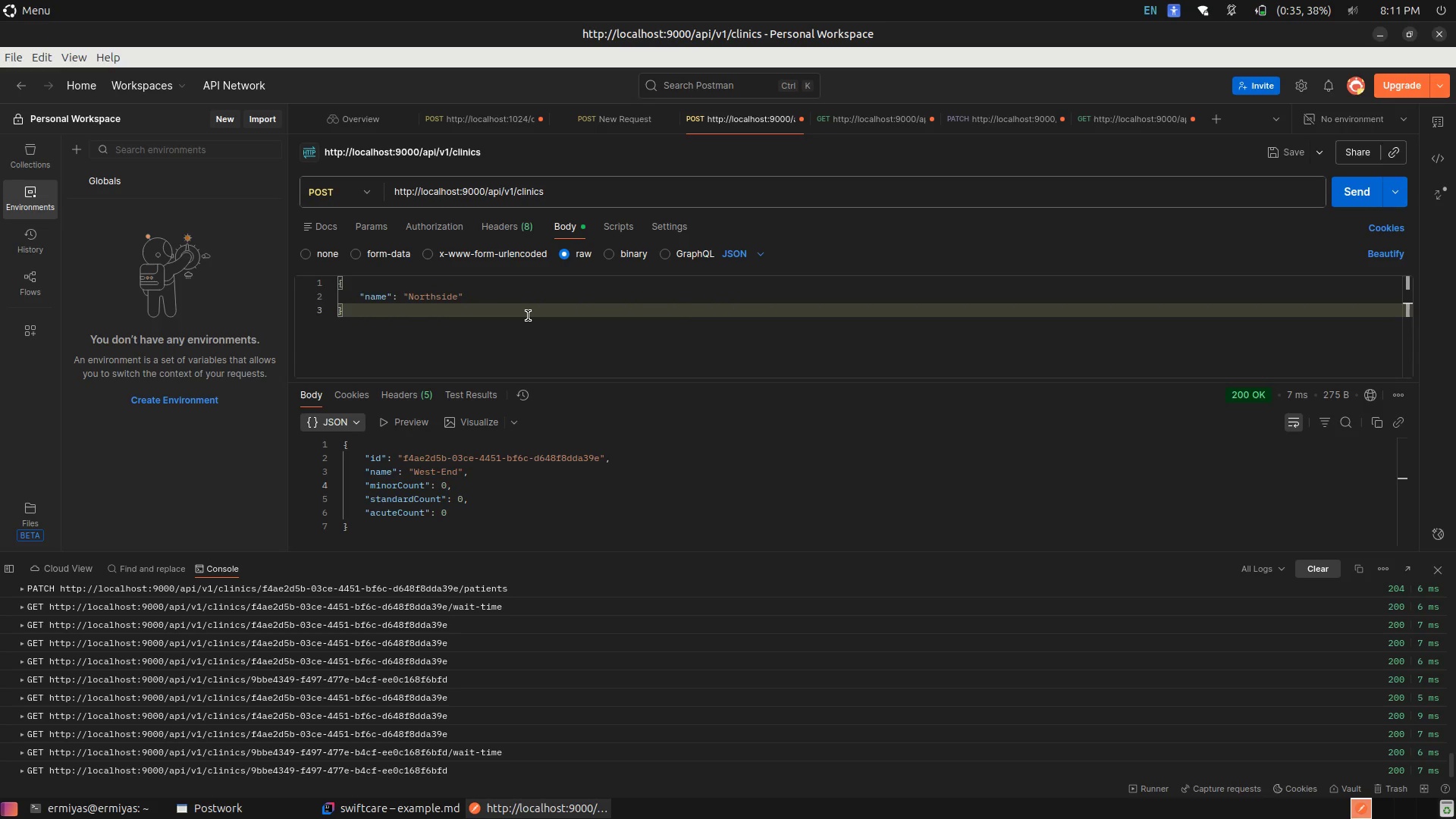 
key(Control+Shift+Z)
 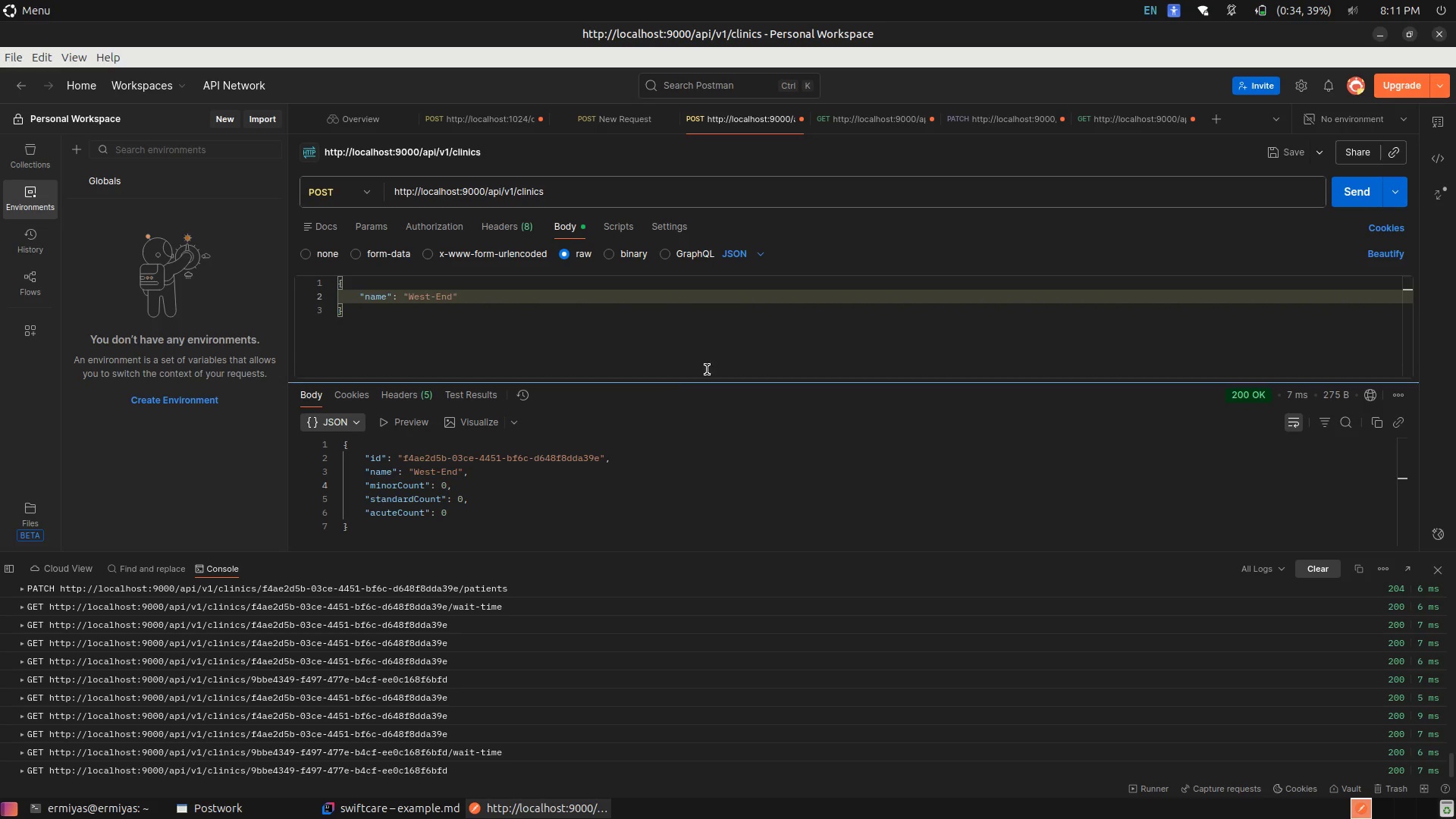 
left_click([864, 100])
 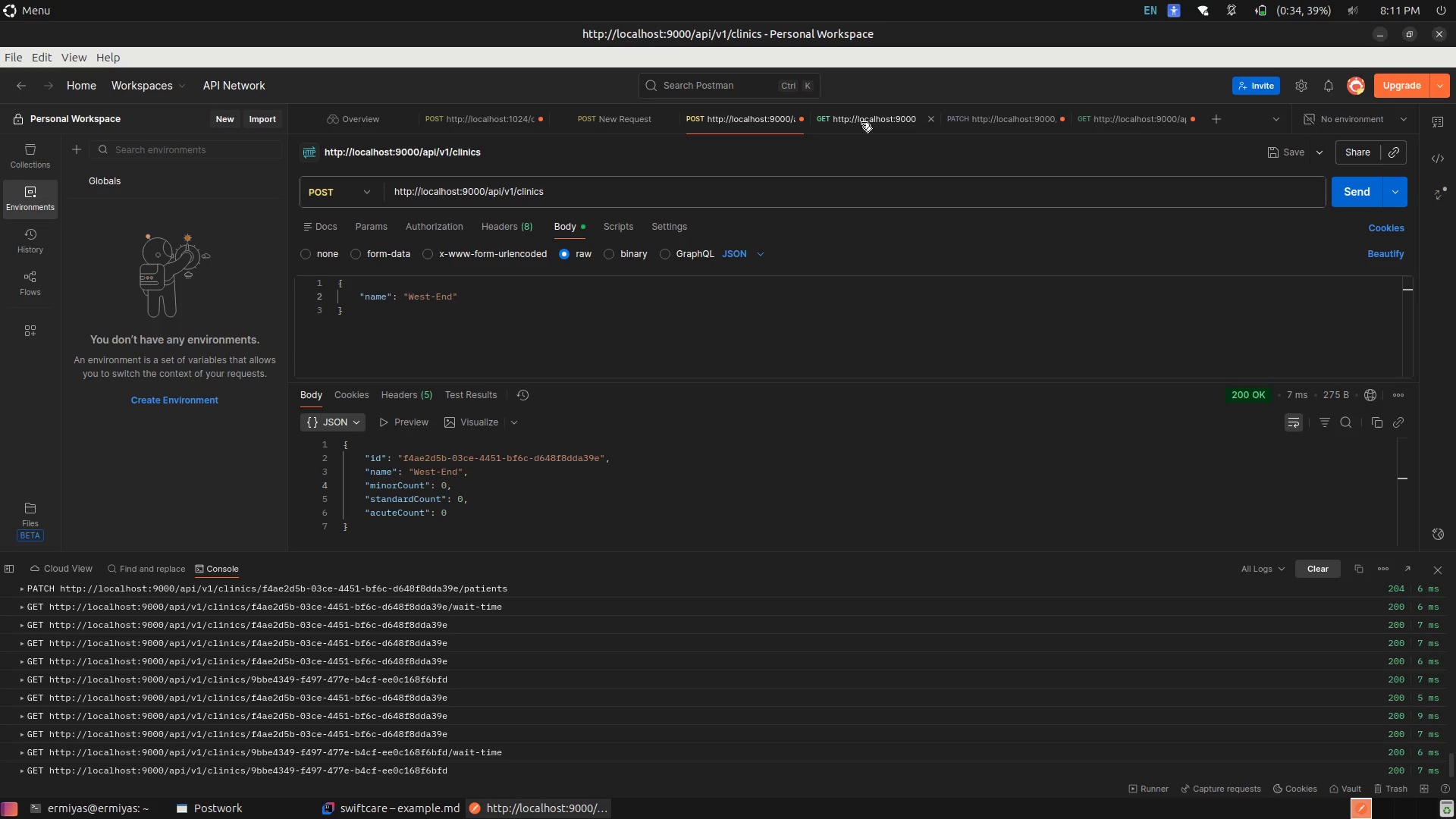 
left_click([861, 122])
 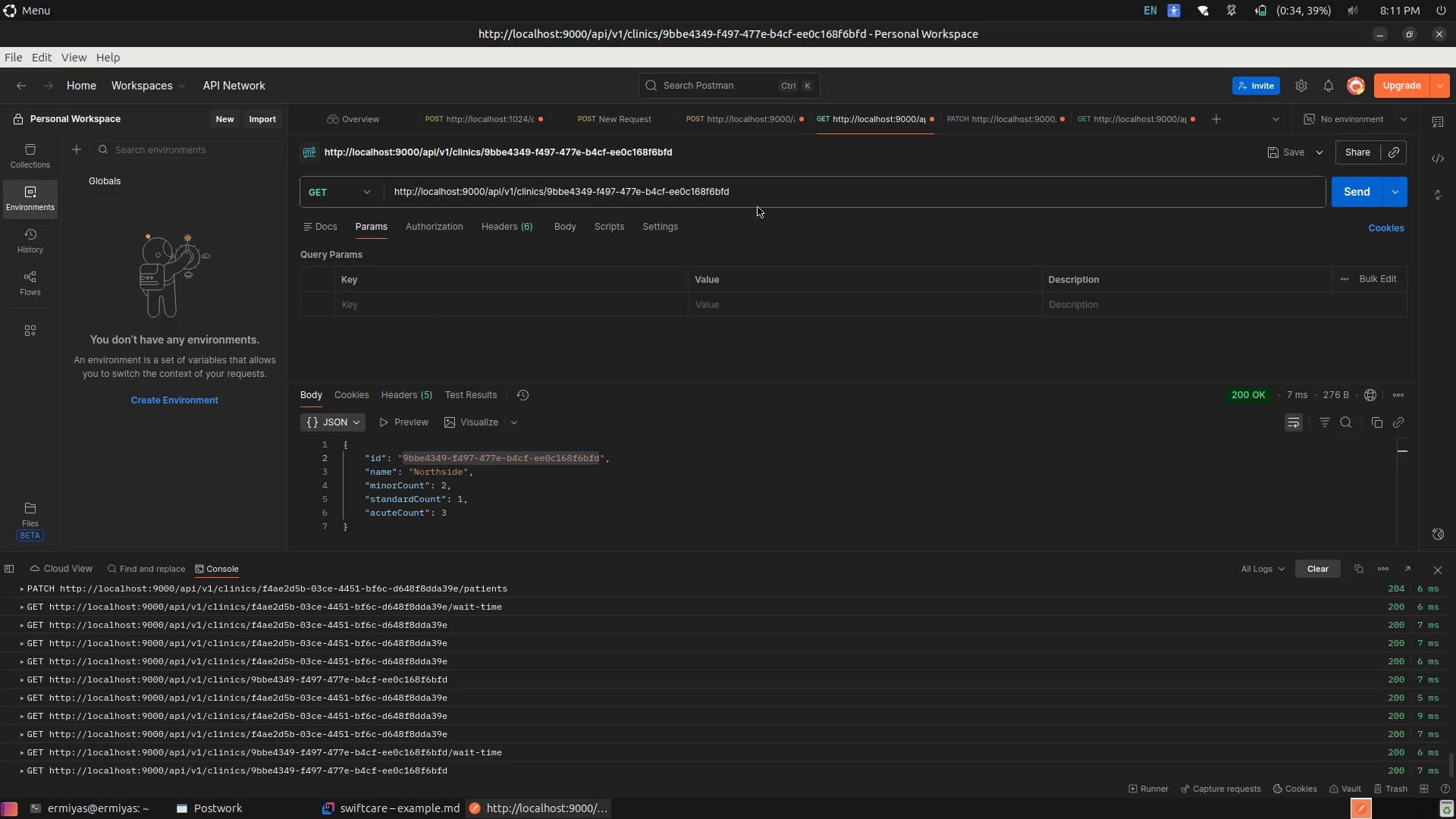 
left_click([757, 197])
 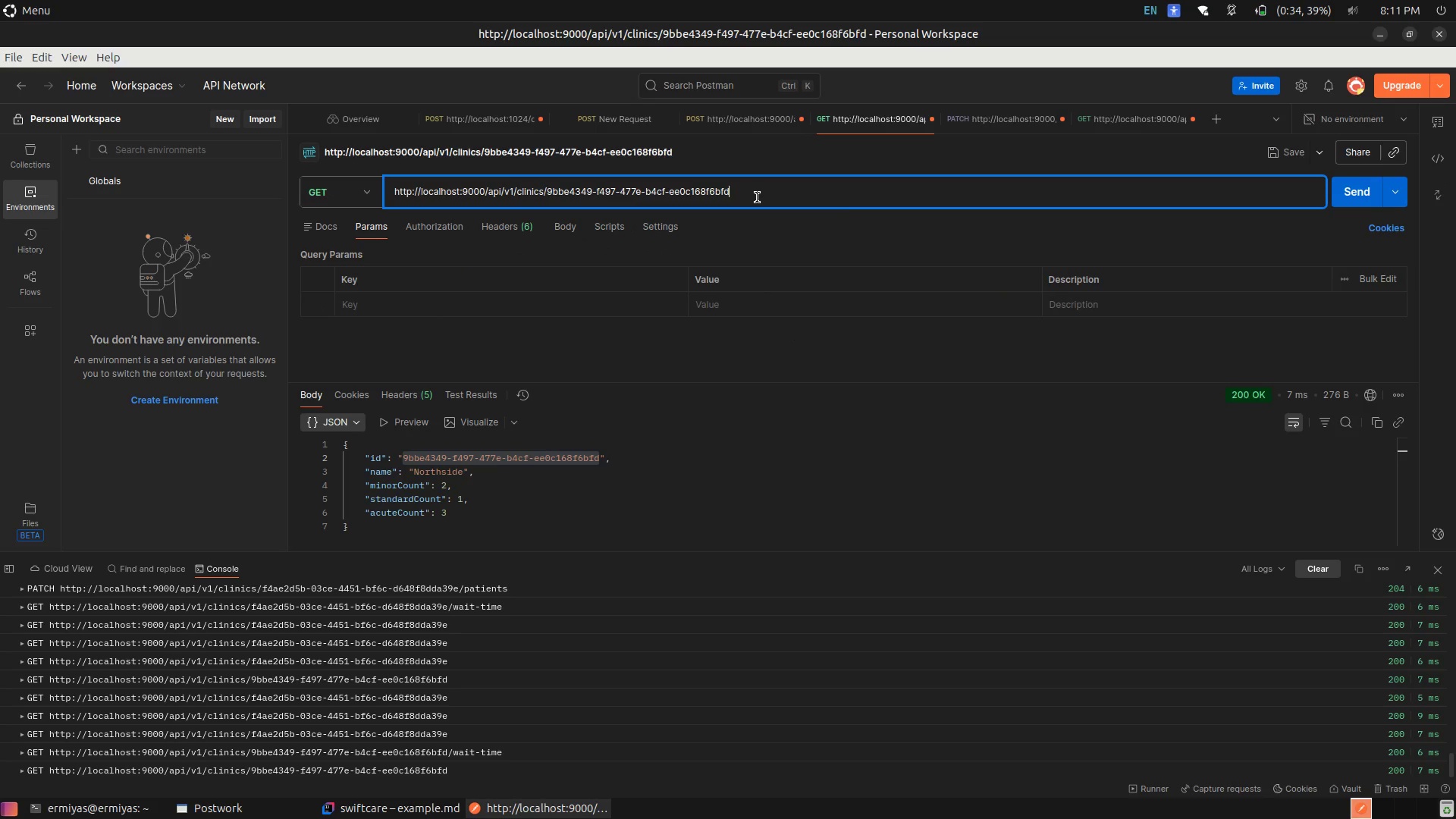 
key(Control+Z)
 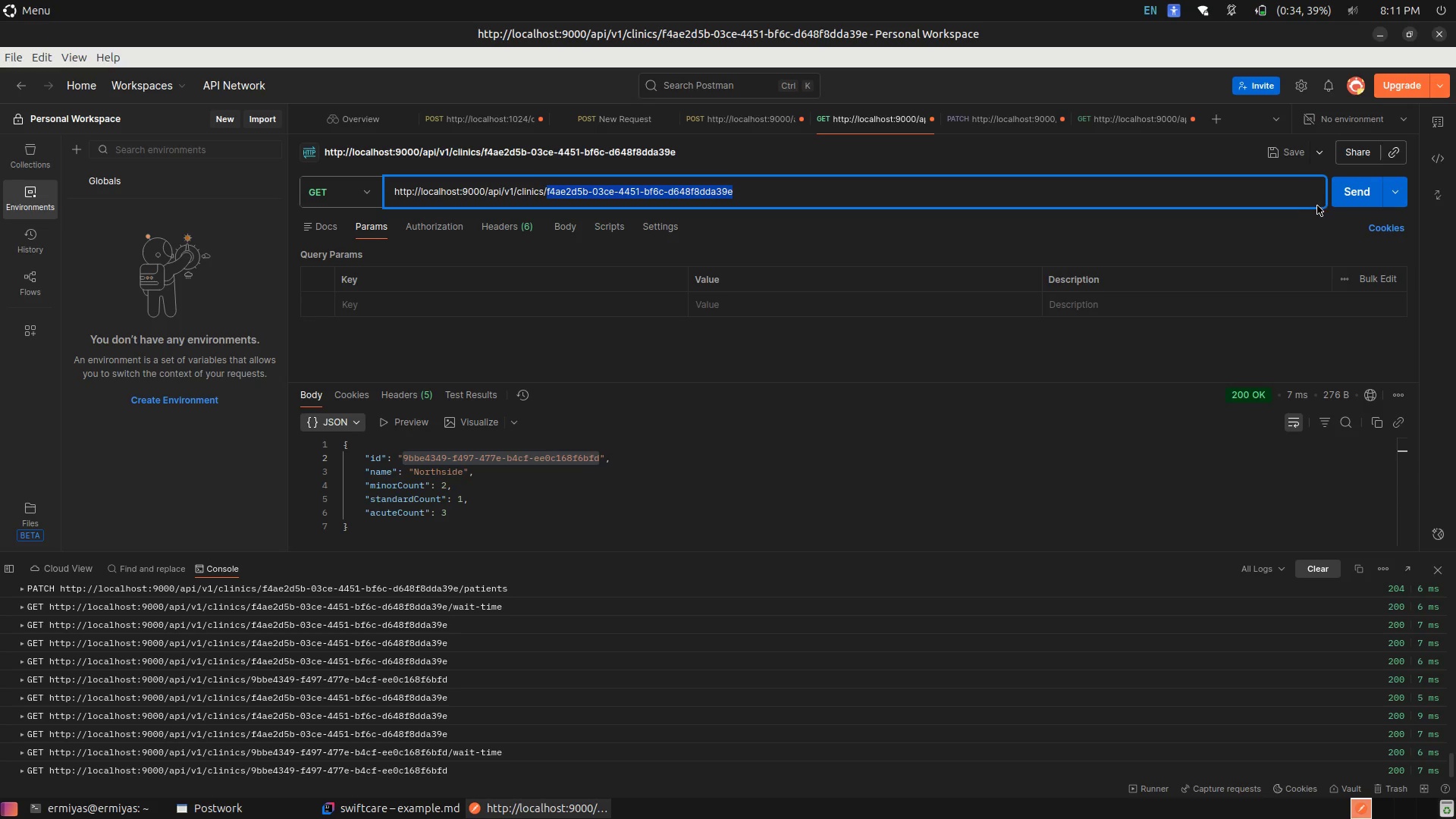 
left_click([1341, 198])
 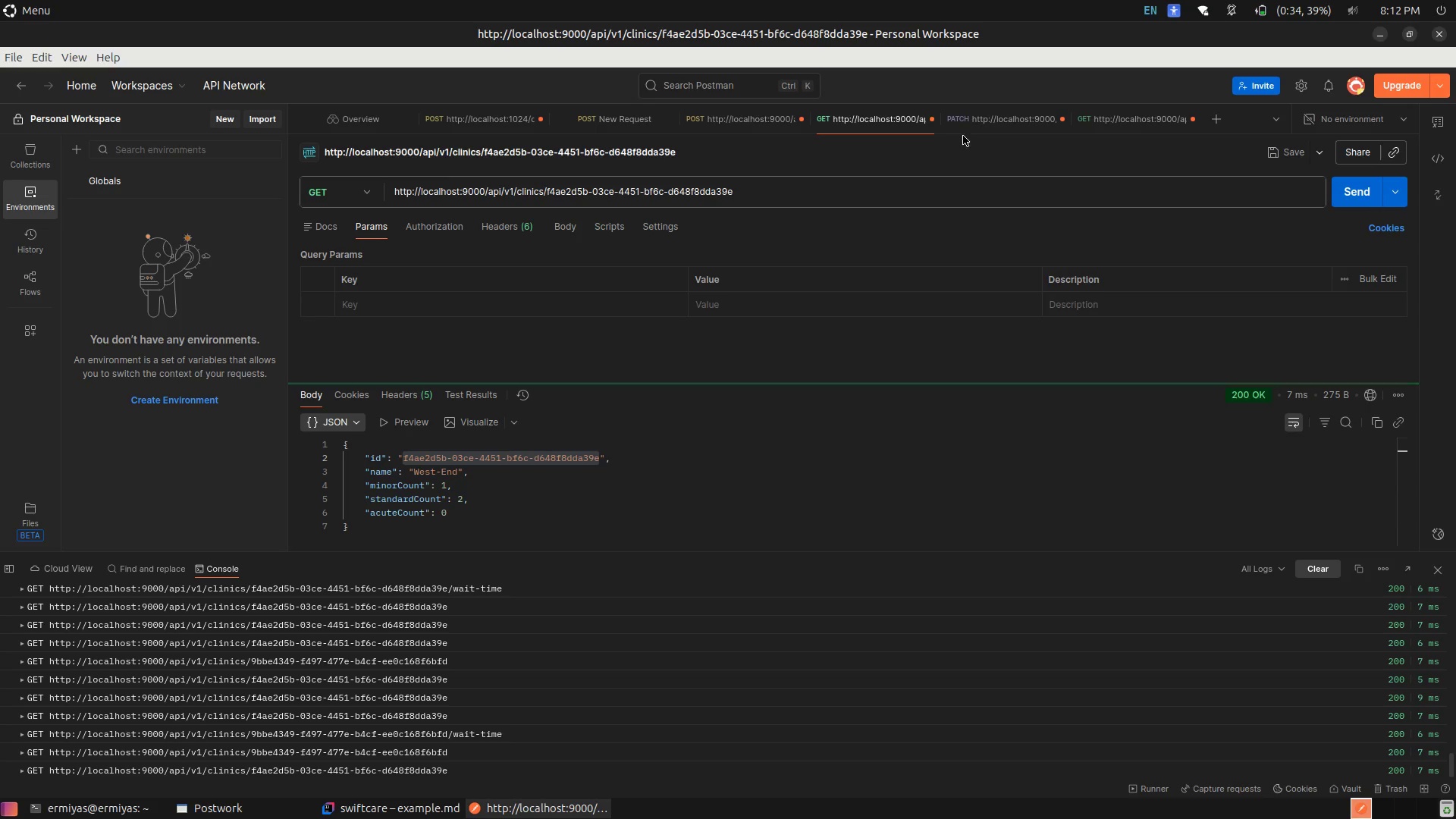 
left_click([972, 122])
 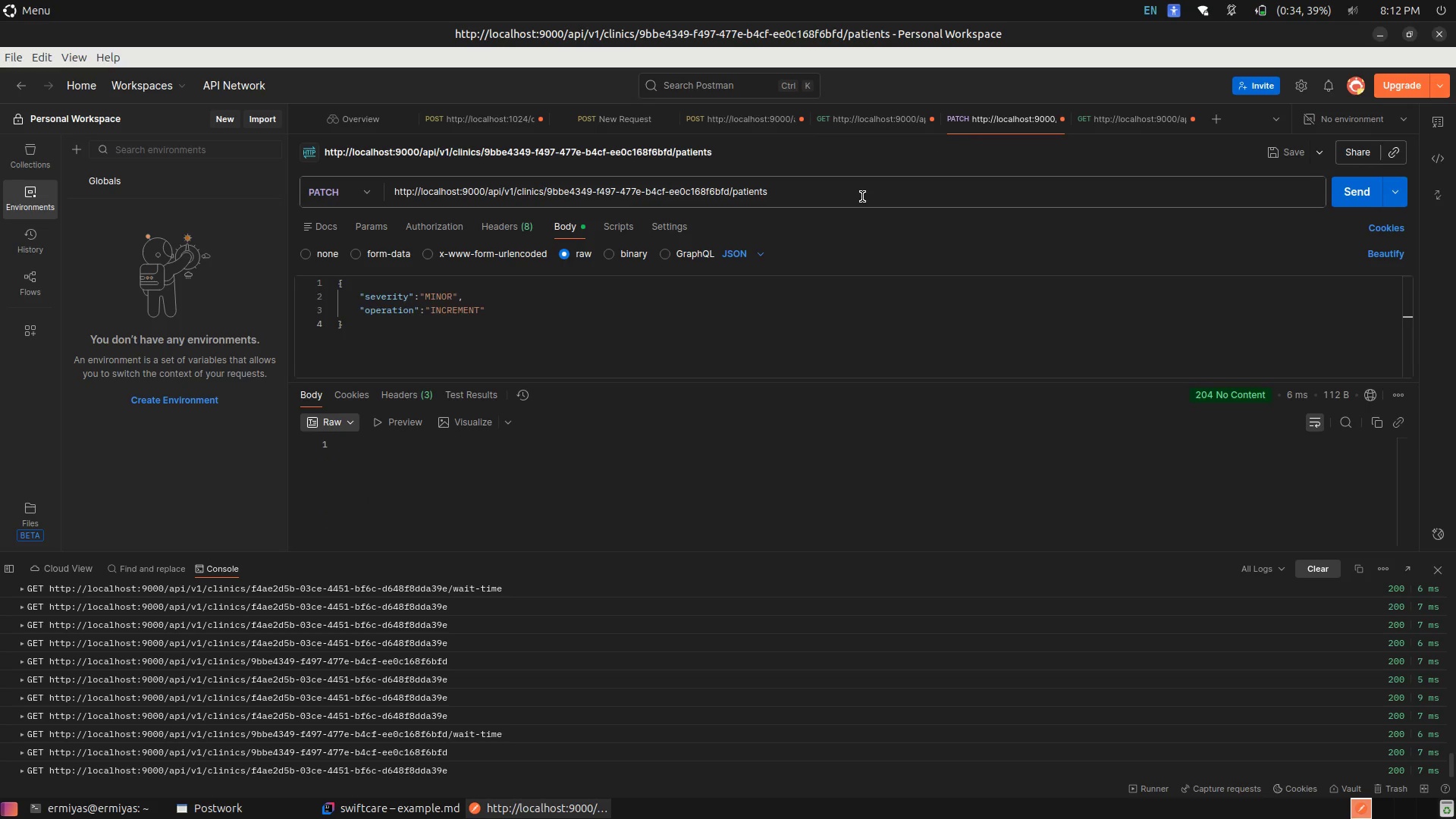 
left_click([862, 195])
 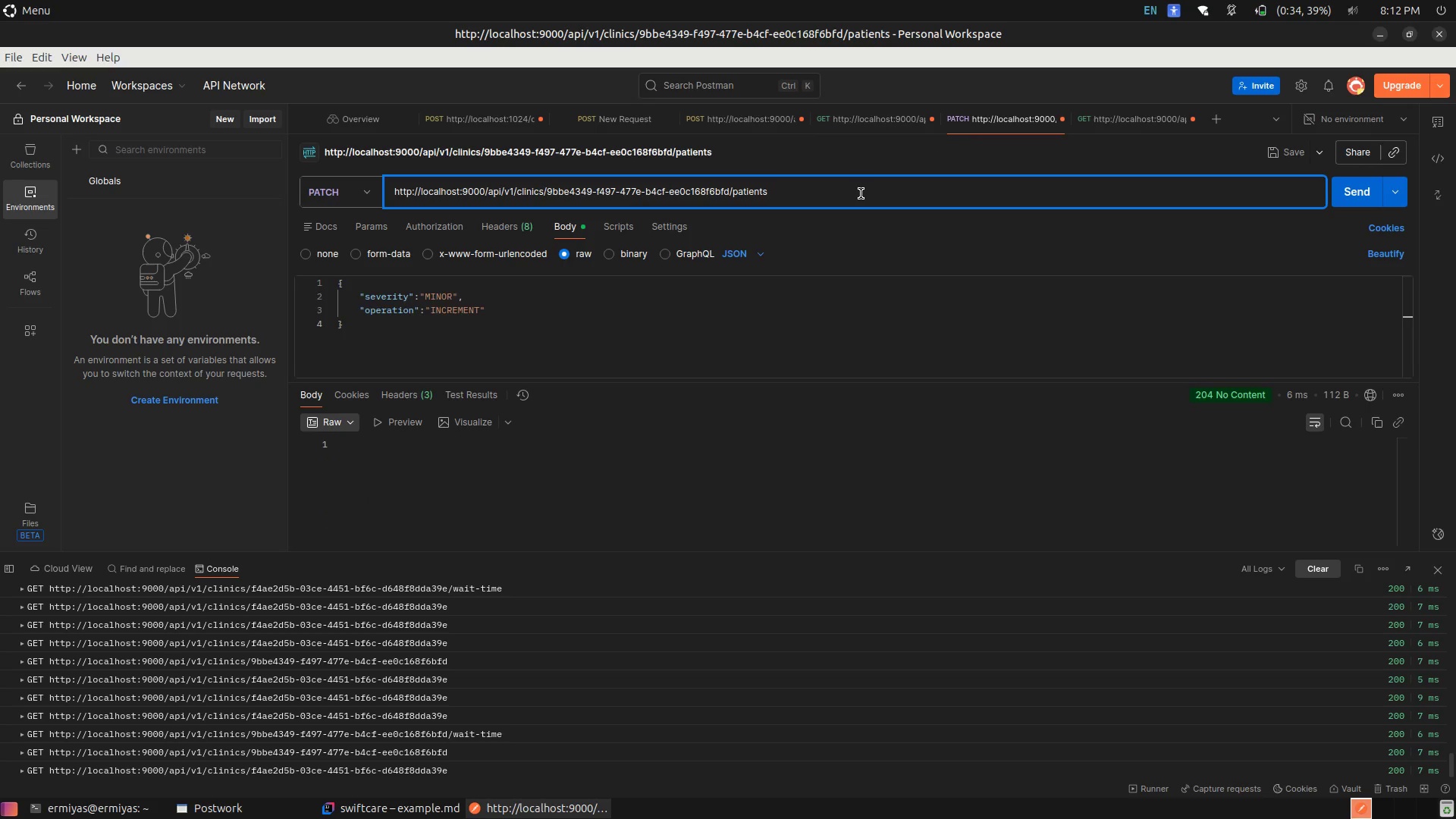 
key(Control+Z)
 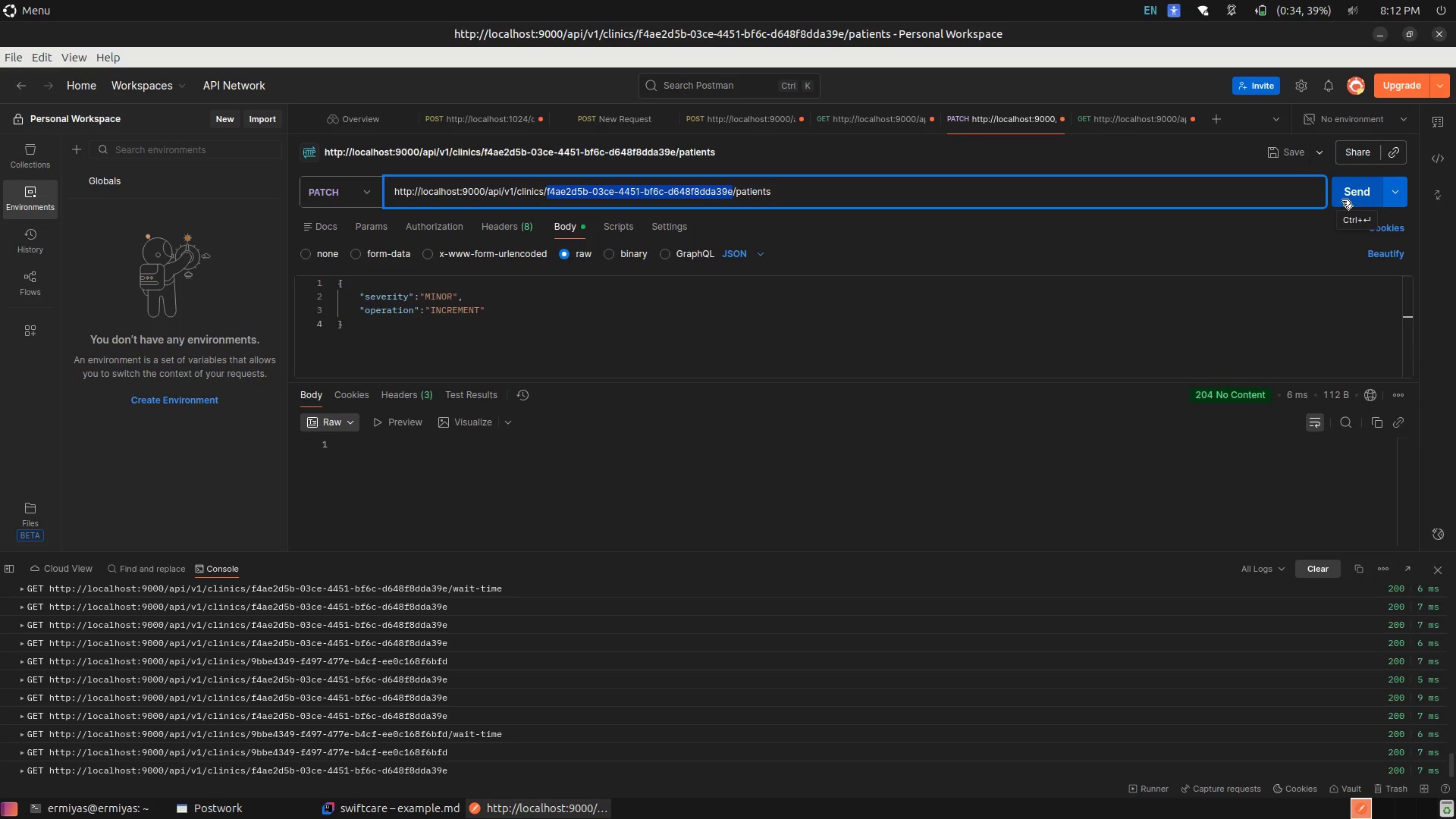 
left_click([1341, 199])
 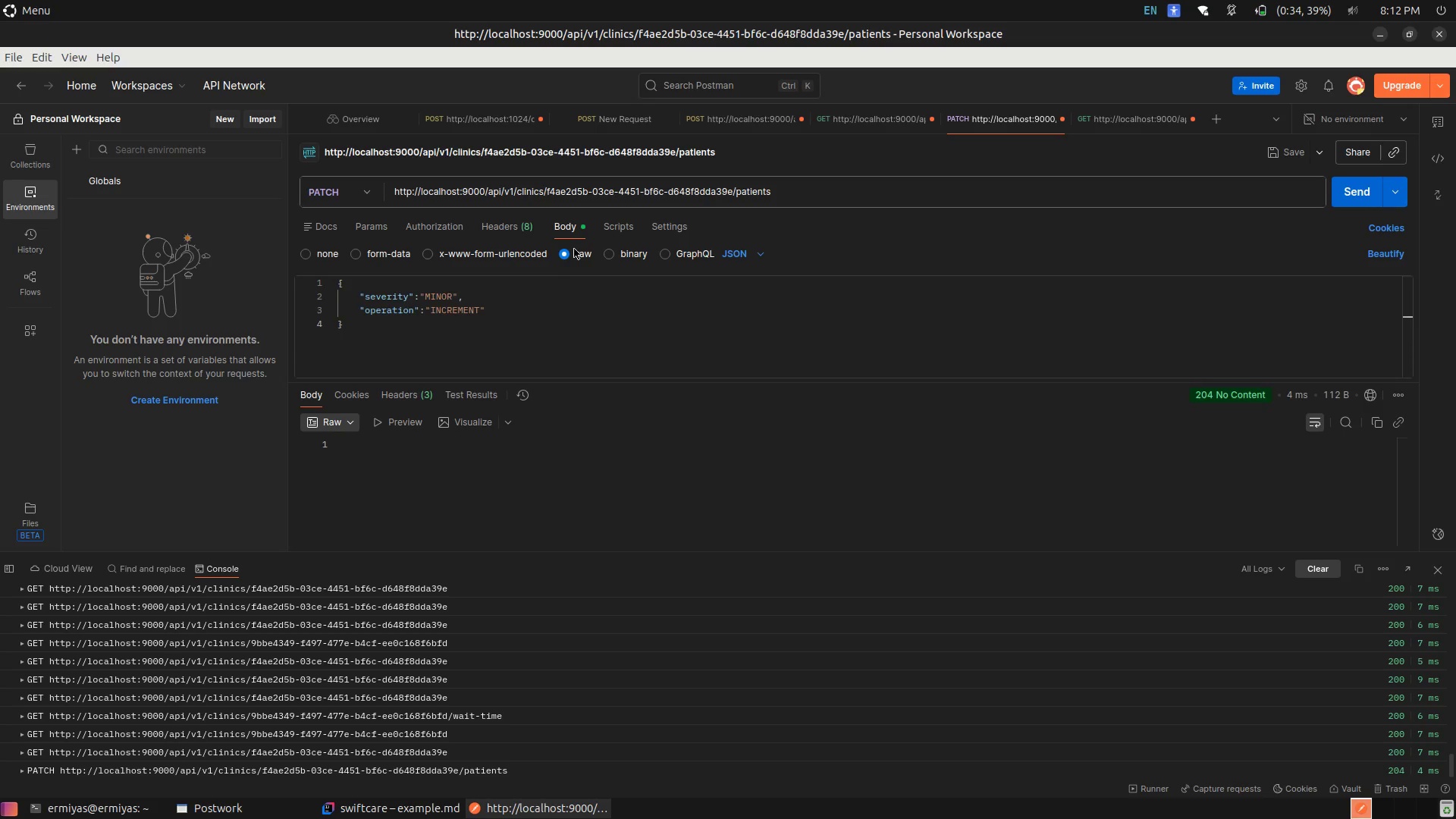 
left_click([435, 297])
 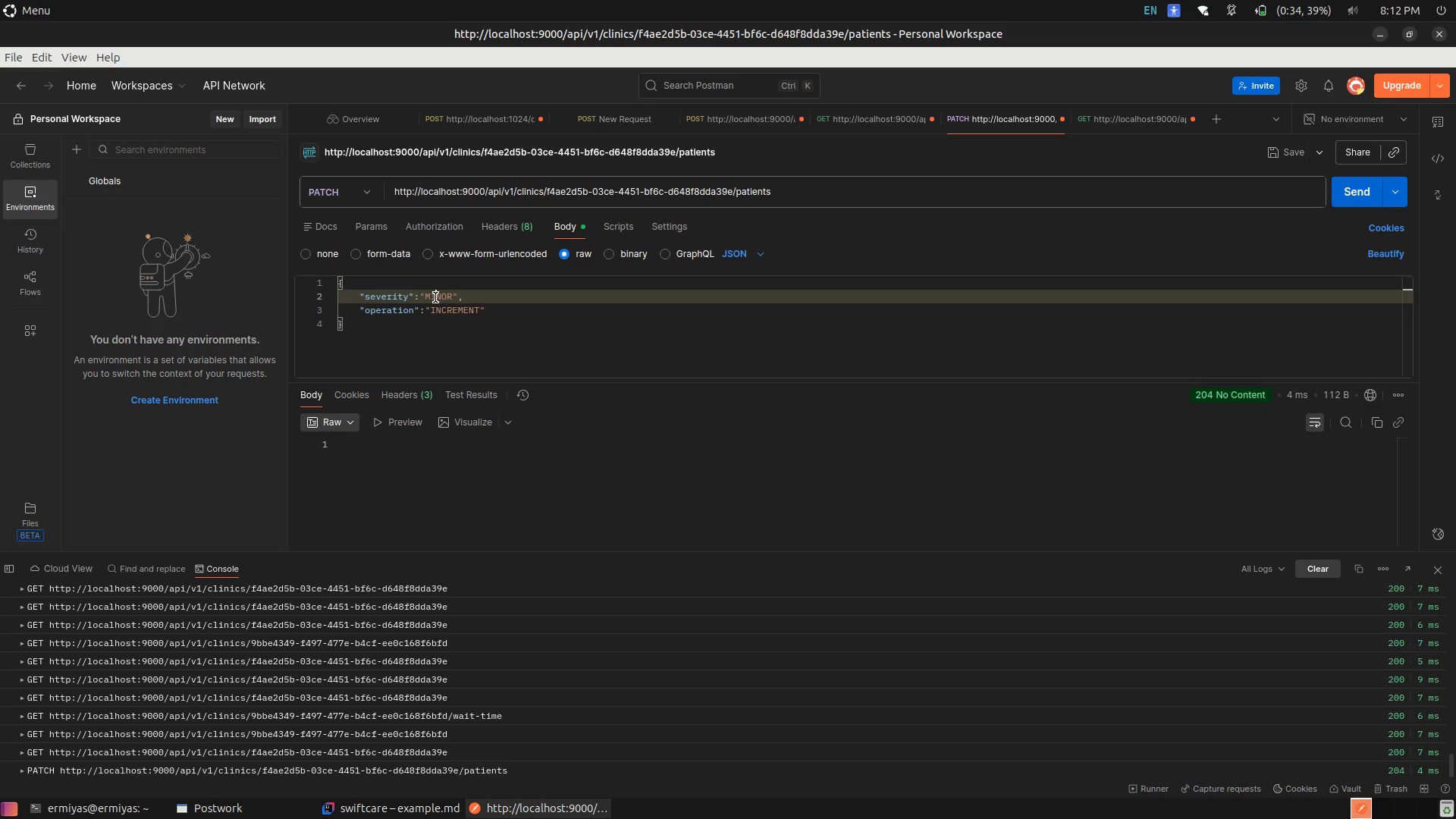 
left_click([435, 297])
 